 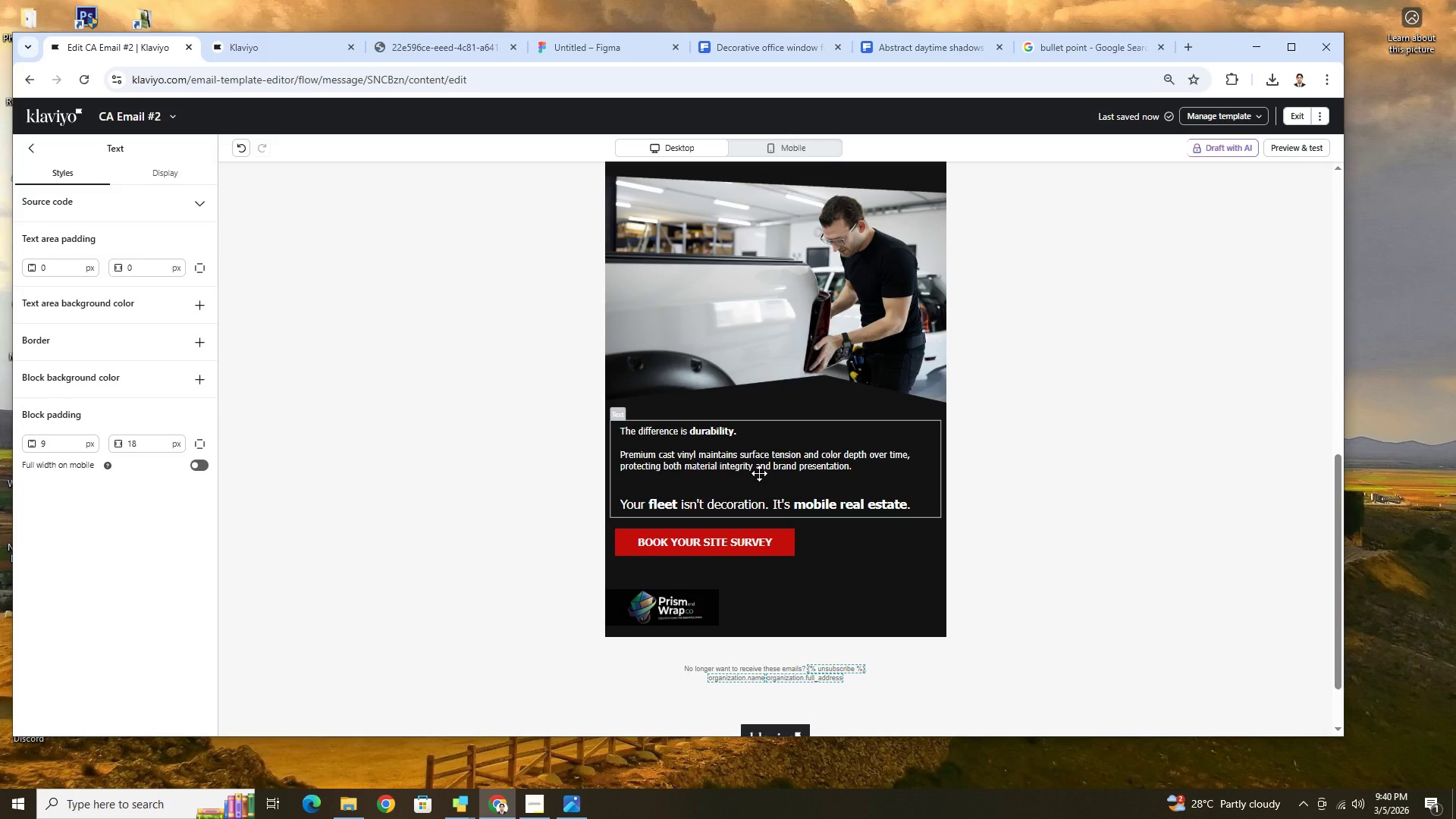 
double_click([761, 464])
 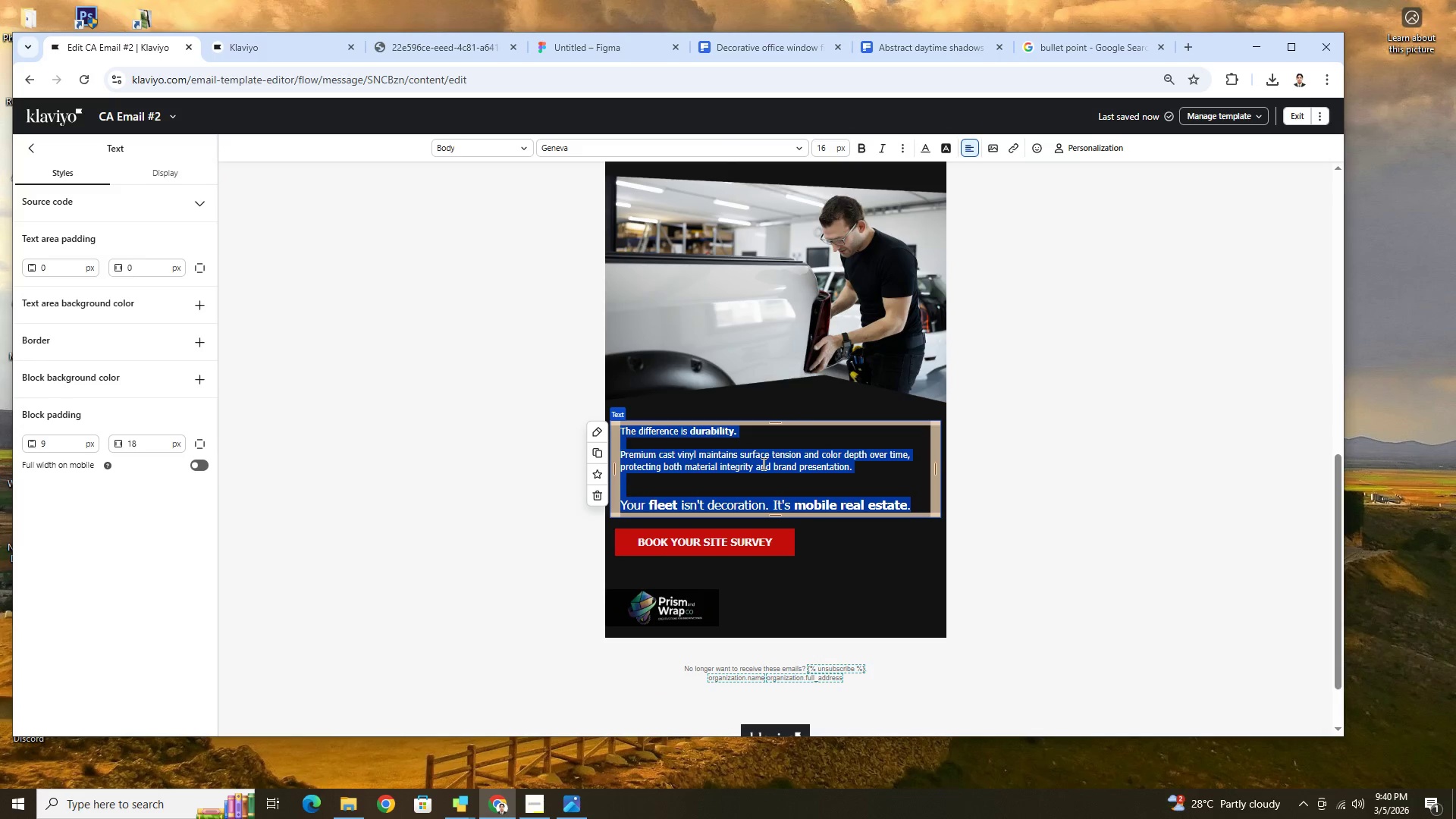 
wait(10.45)
 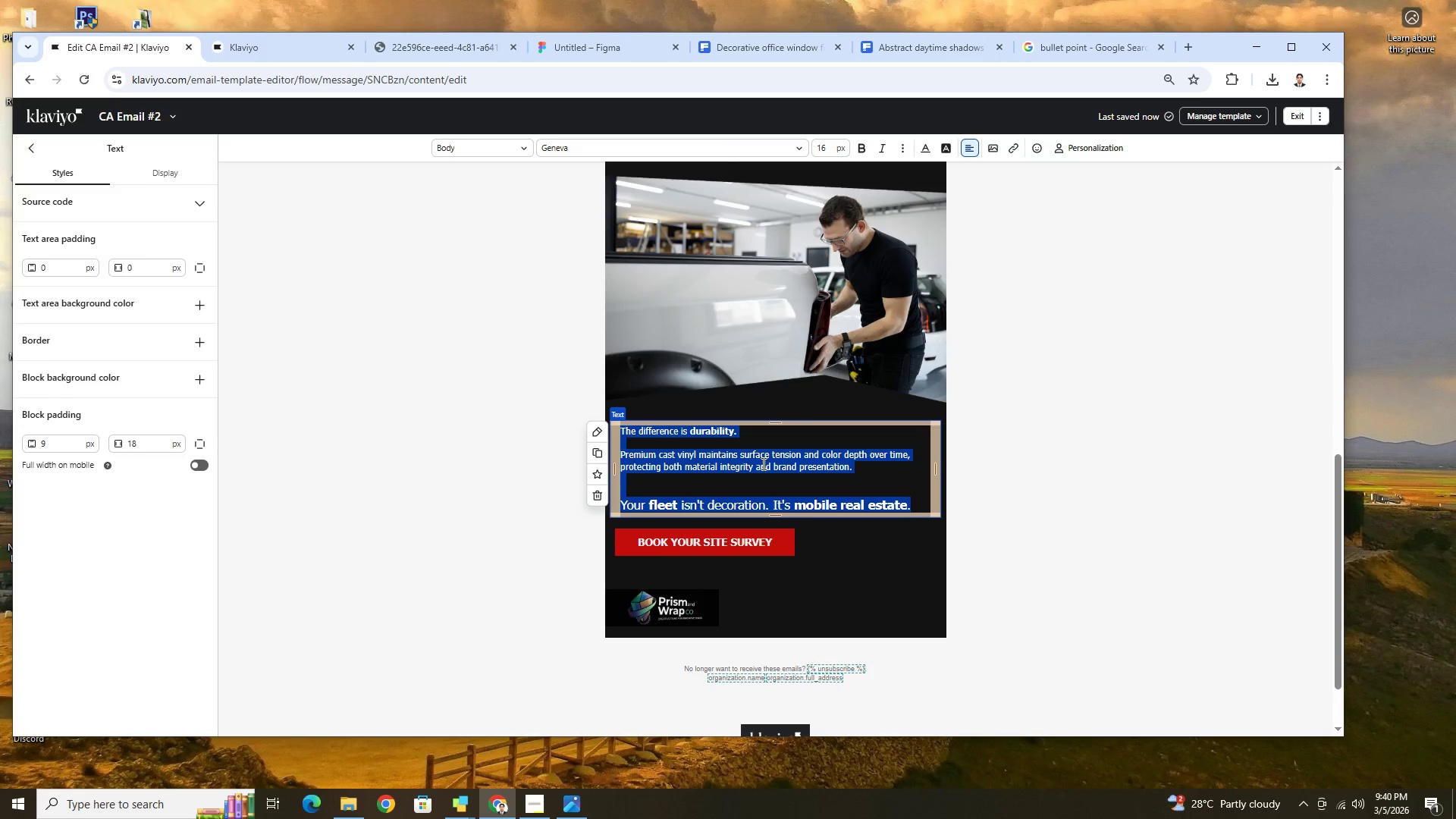 
left_click([771, 450])
 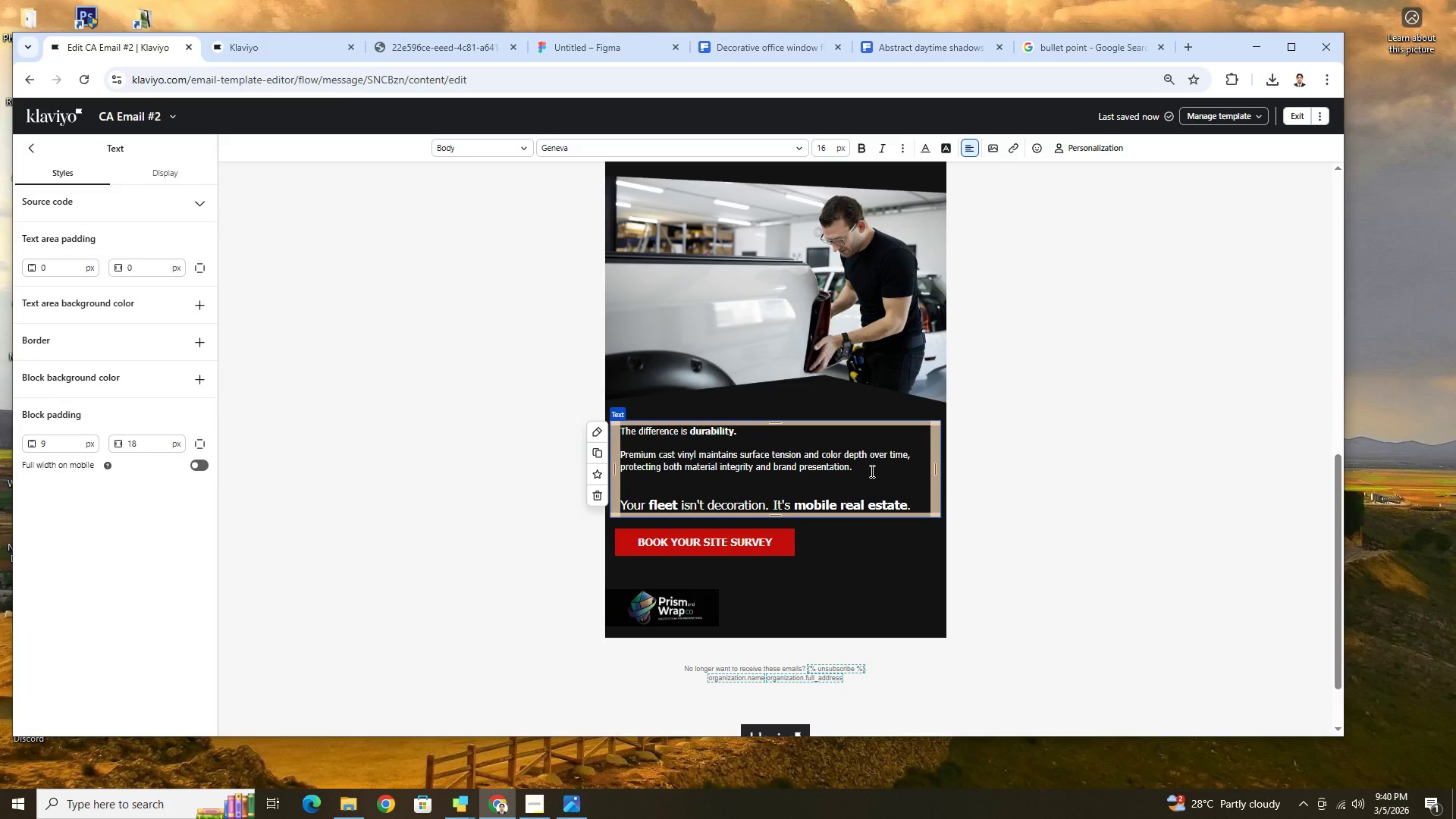 
left_click_drag(start_coordinate=[871, 471], to_coordinate=[613, 431])
 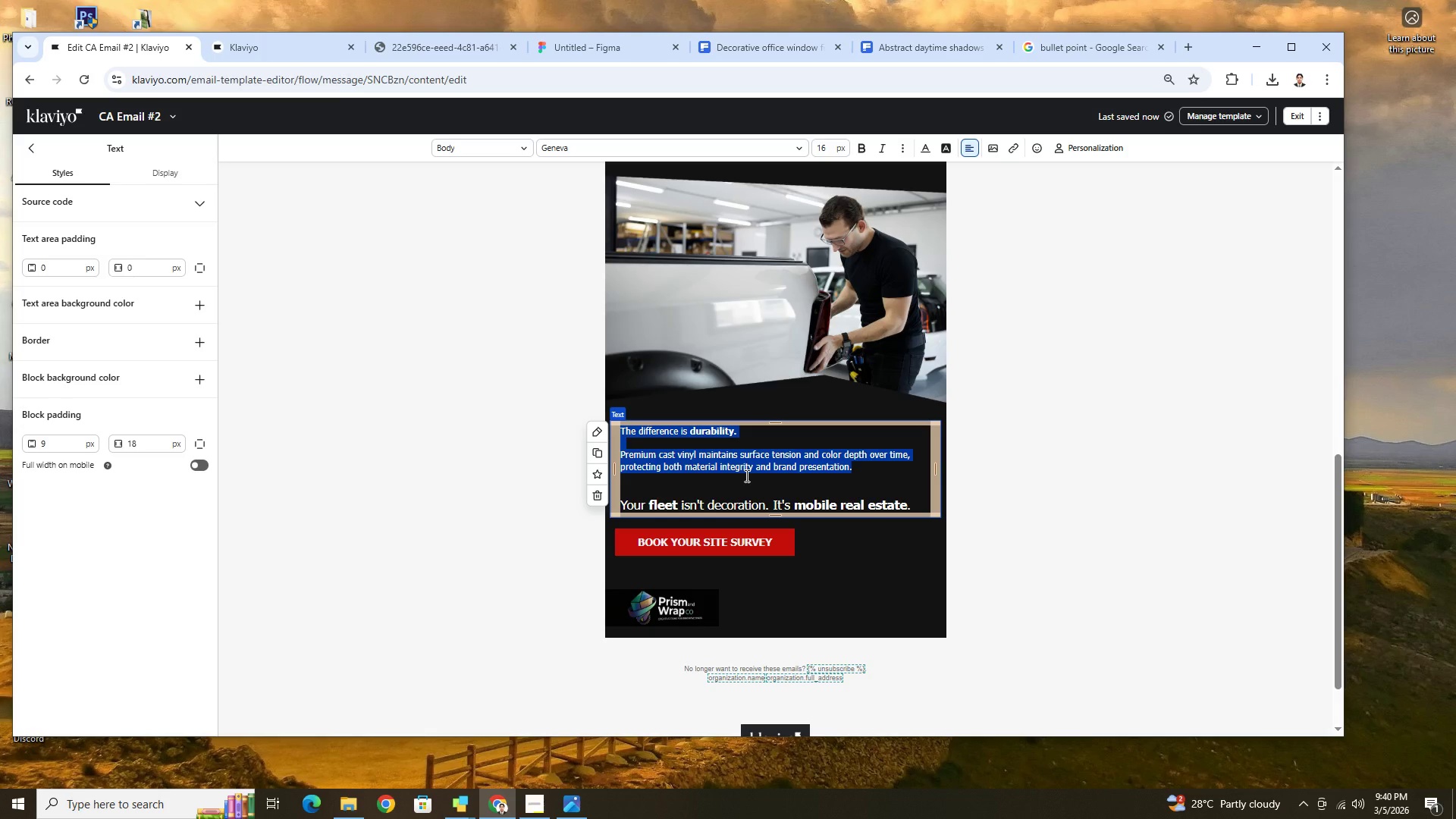 
type(hIGH )
key(Backspace)
key(Backspace)
key(Backspace)
key(Backspace)
key(Backspace)
type(High-quality films preserve clarity, maintain color neutrality )
key(Backspace)
type(, and avoid bubbling or distortion overt)
key(Backspace)
type( time.)
 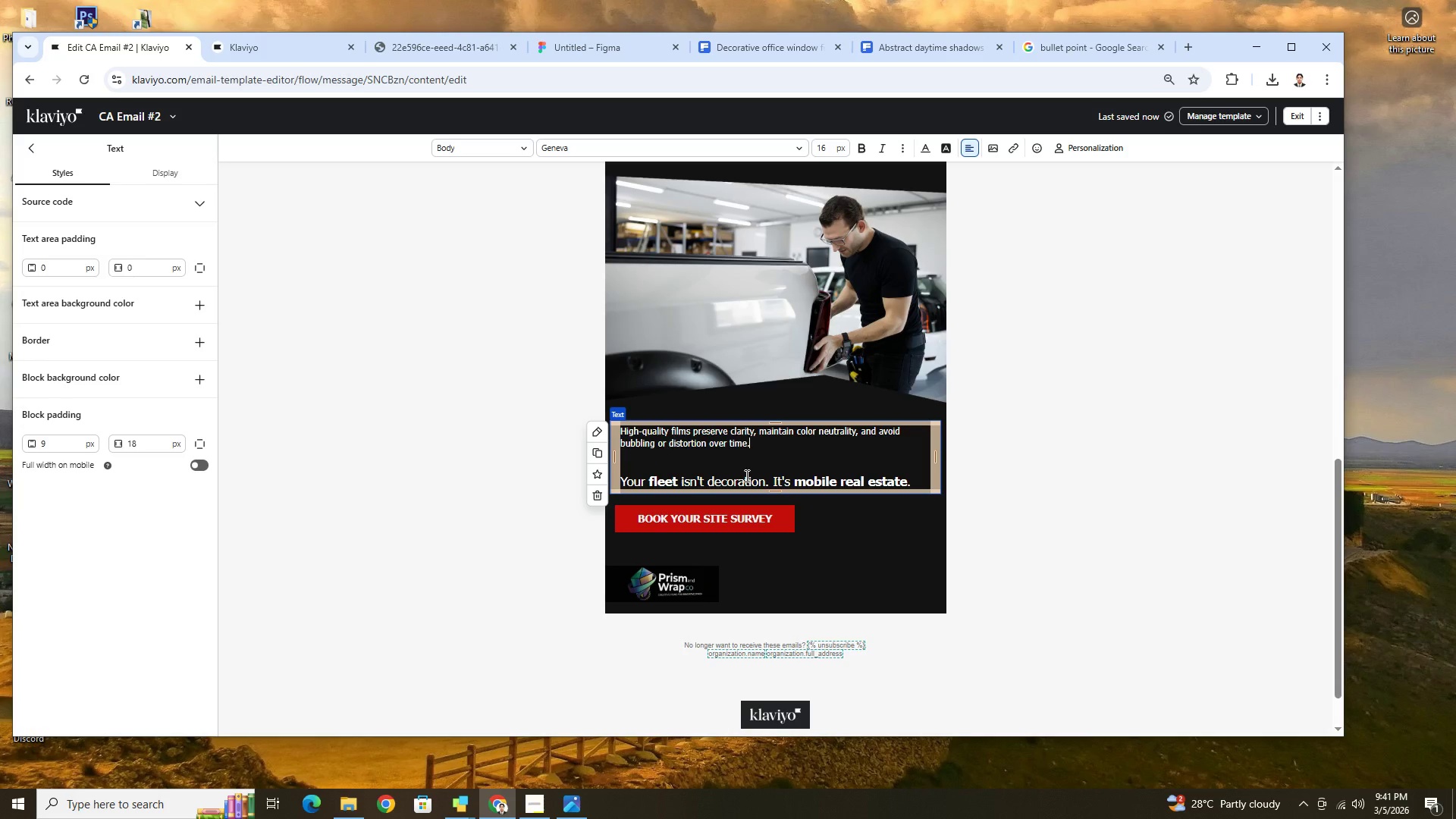 
wait(18.91)
 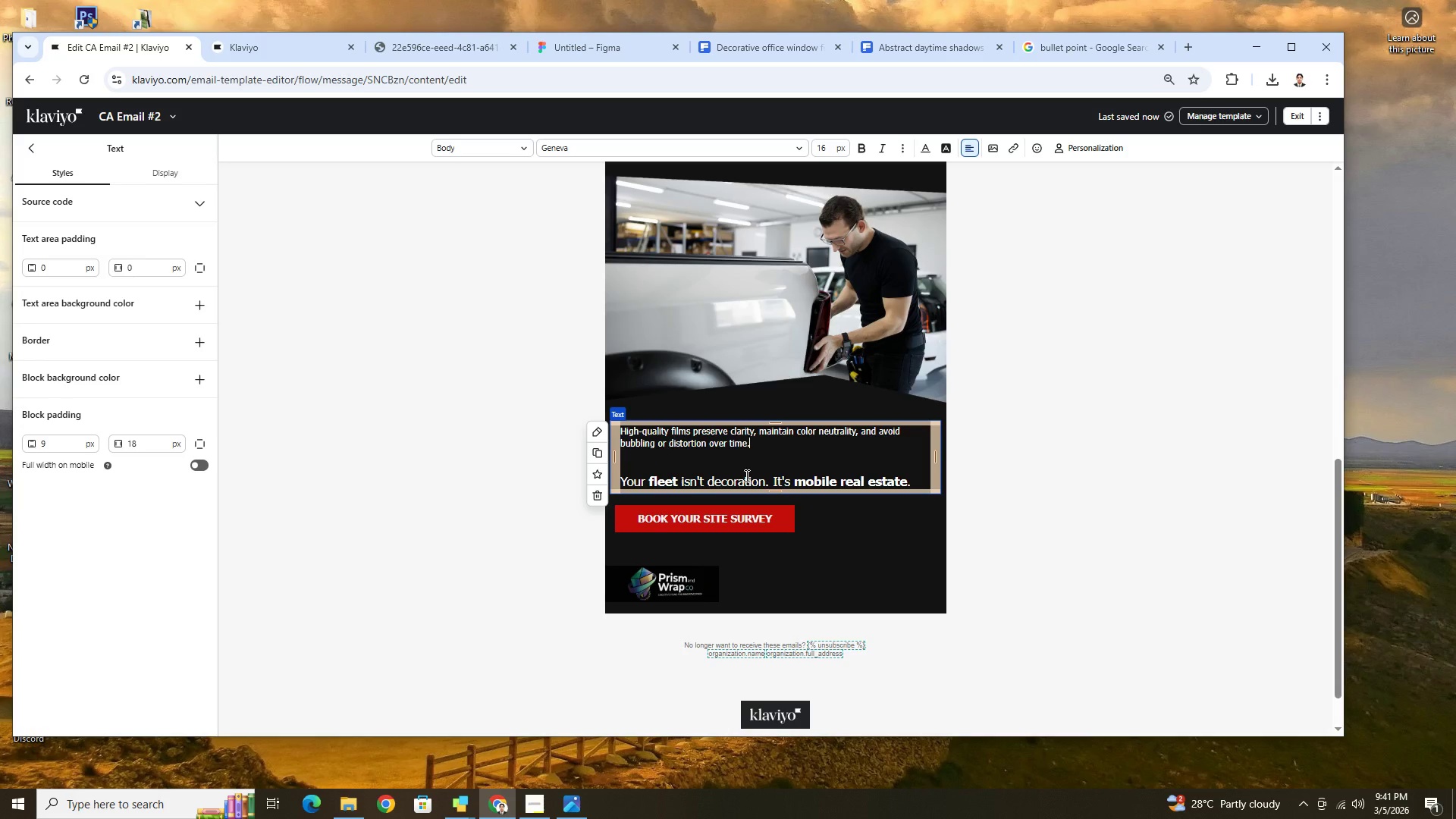 
key(Enter)
 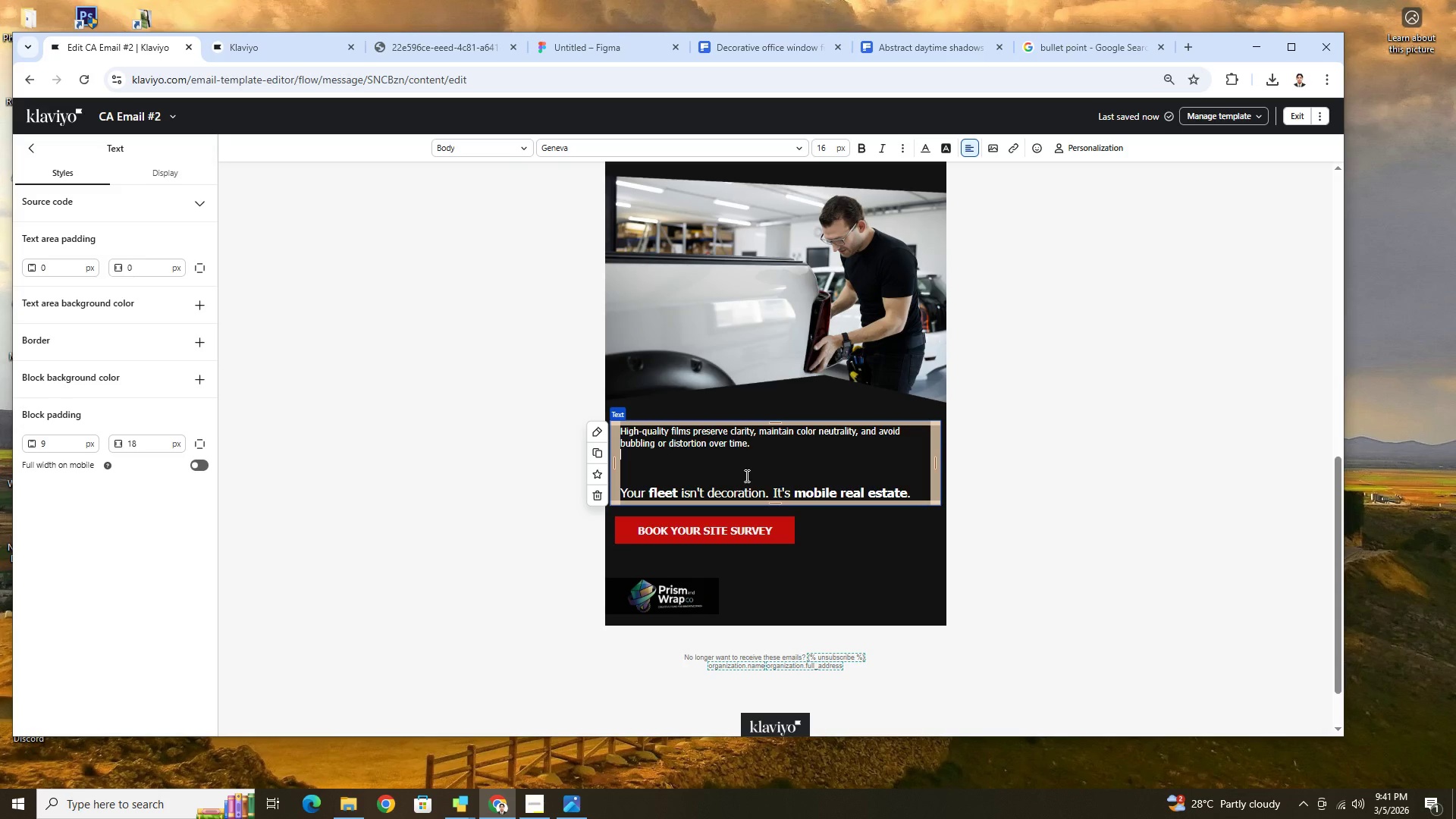 
key(Enter)
 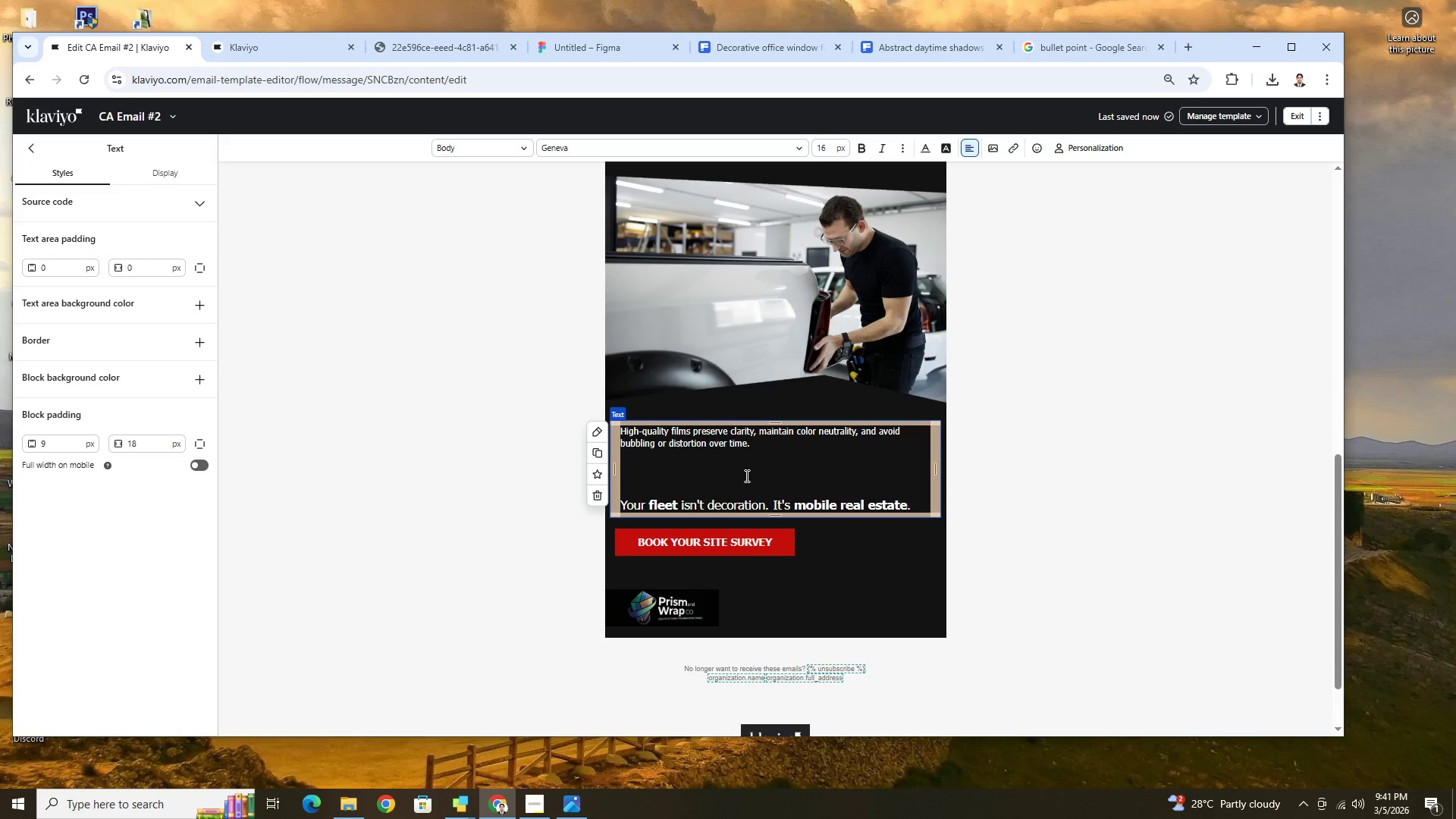 
type(Interior films cp,)
key(Backspace)
key(Backspace)
type(ompromise aesthetics quicly)
key(Backspace)
key(Backspace)
type(kly)
 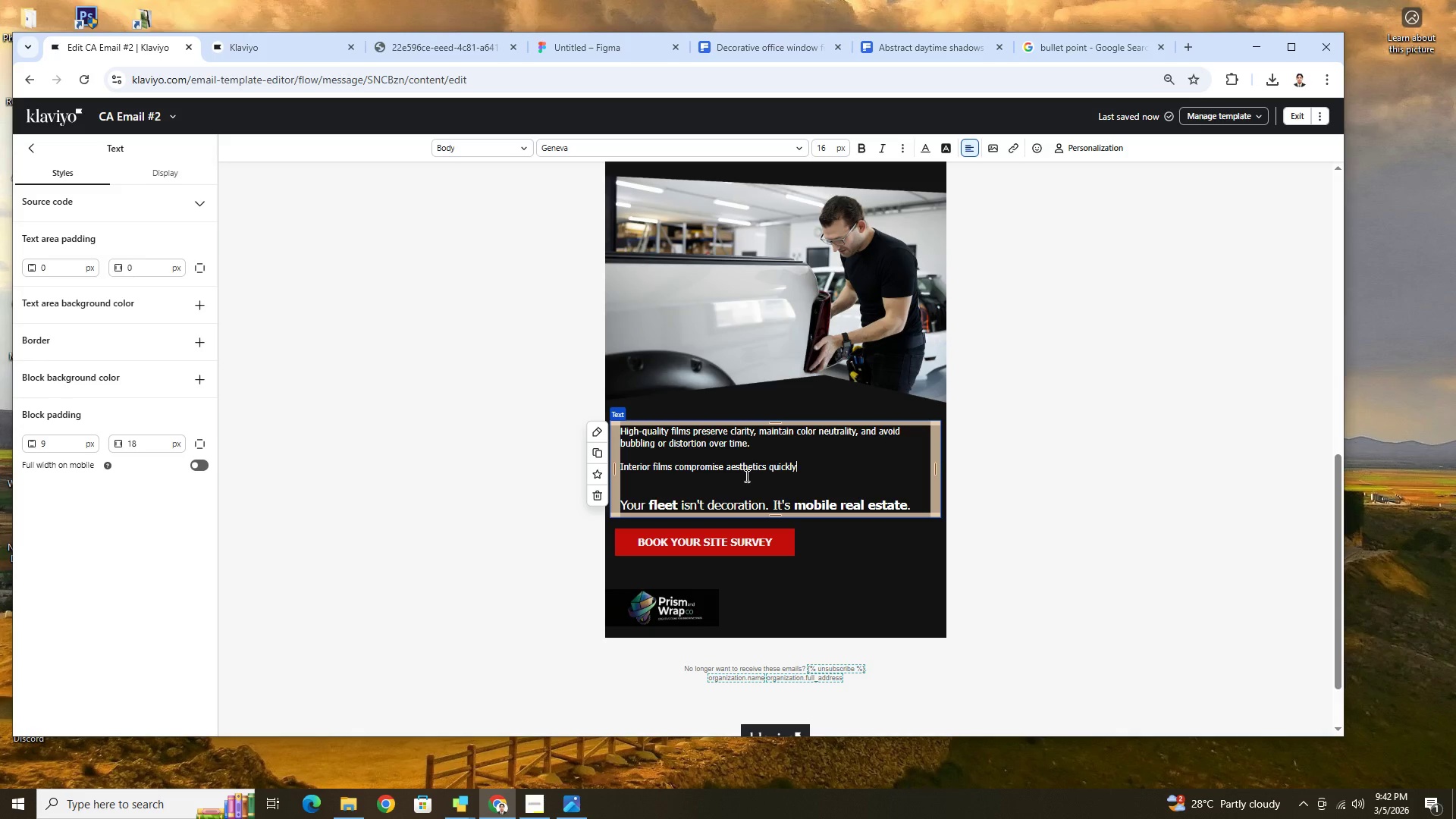 
wait(7.03)
 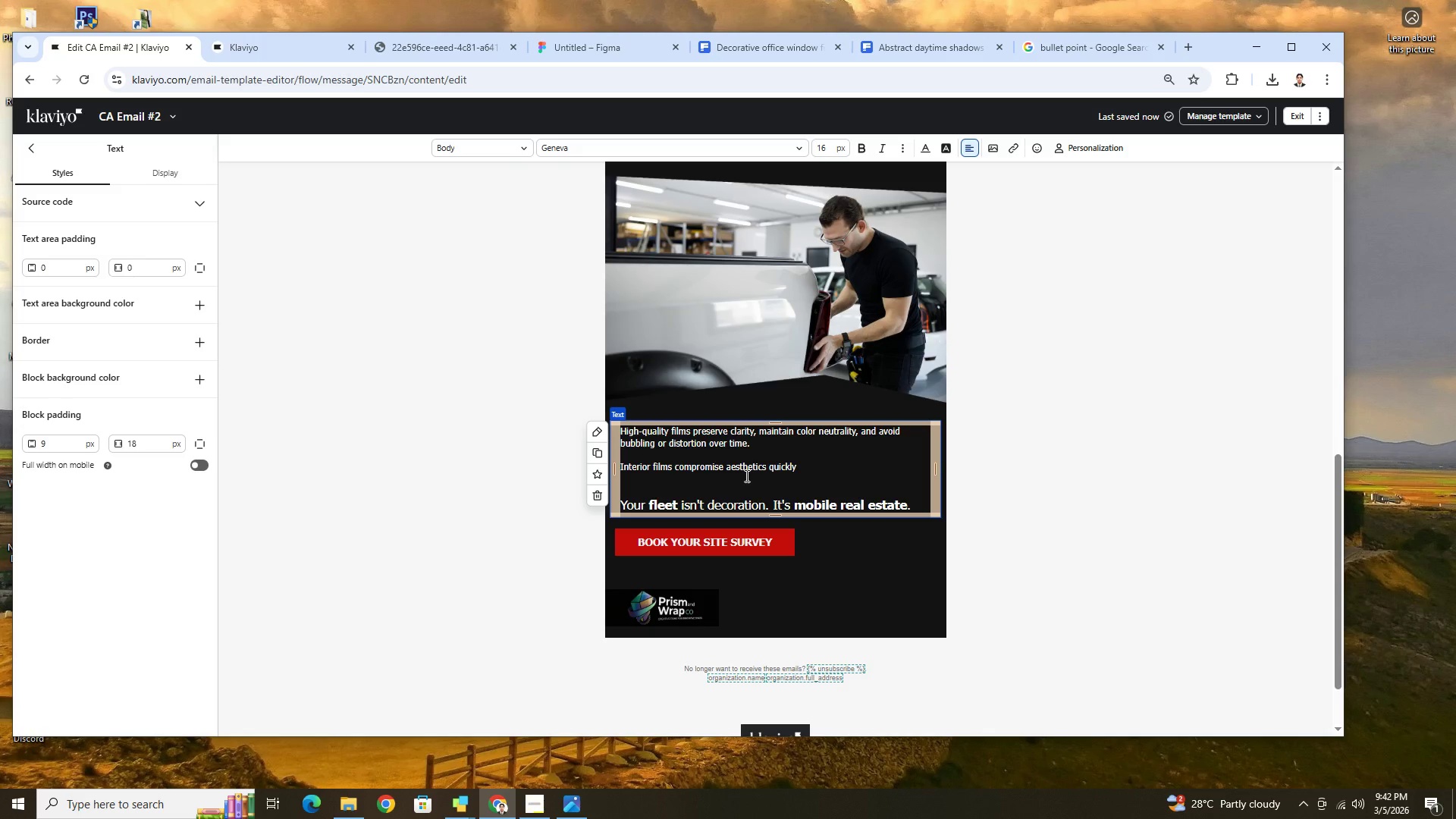 
left_click([1062, 49])
 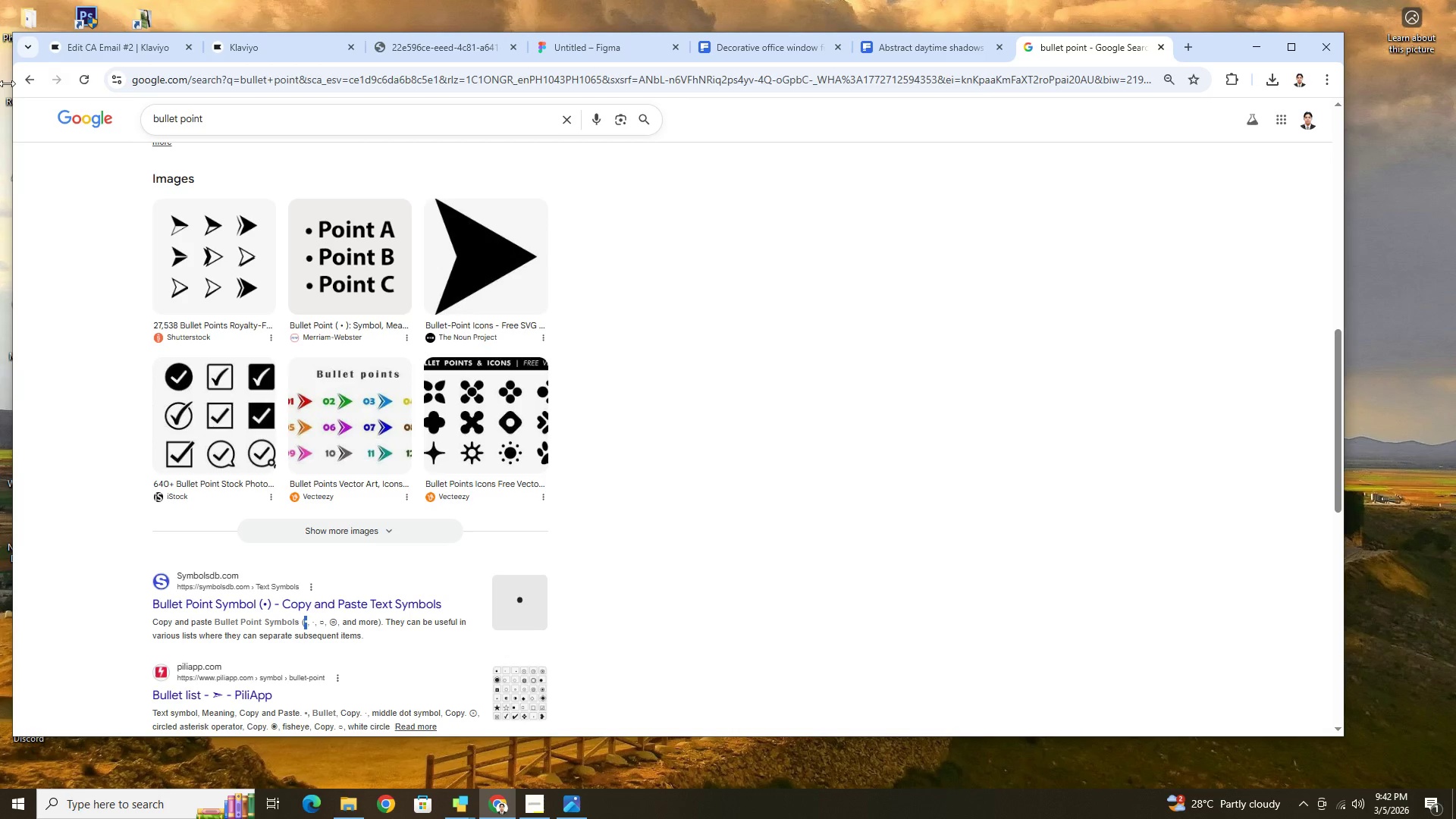 
left_click([24, 83])
 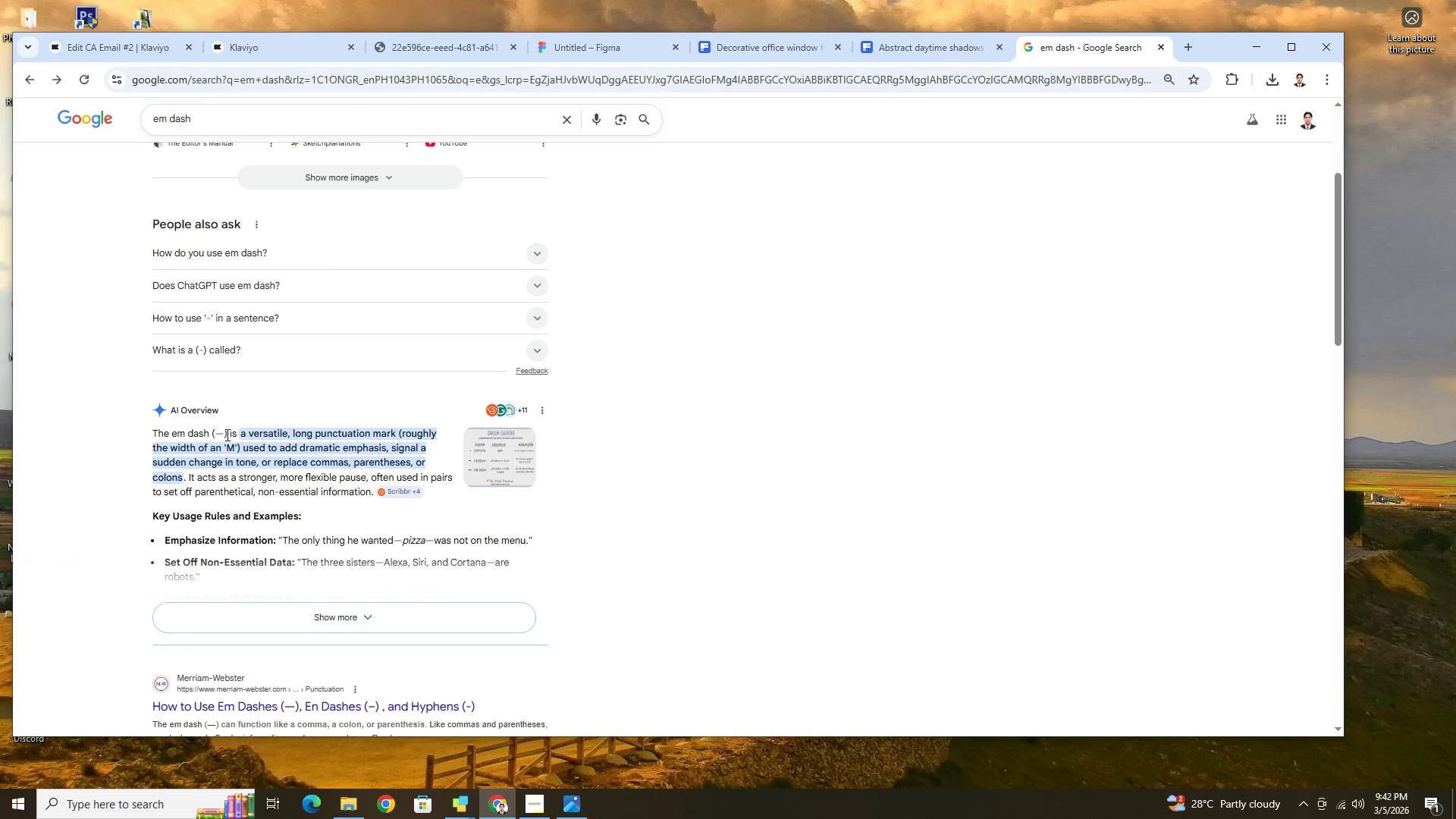 
left_click_drag(start_coordinate=[223, 434], to_coordinate=[218, 435])
 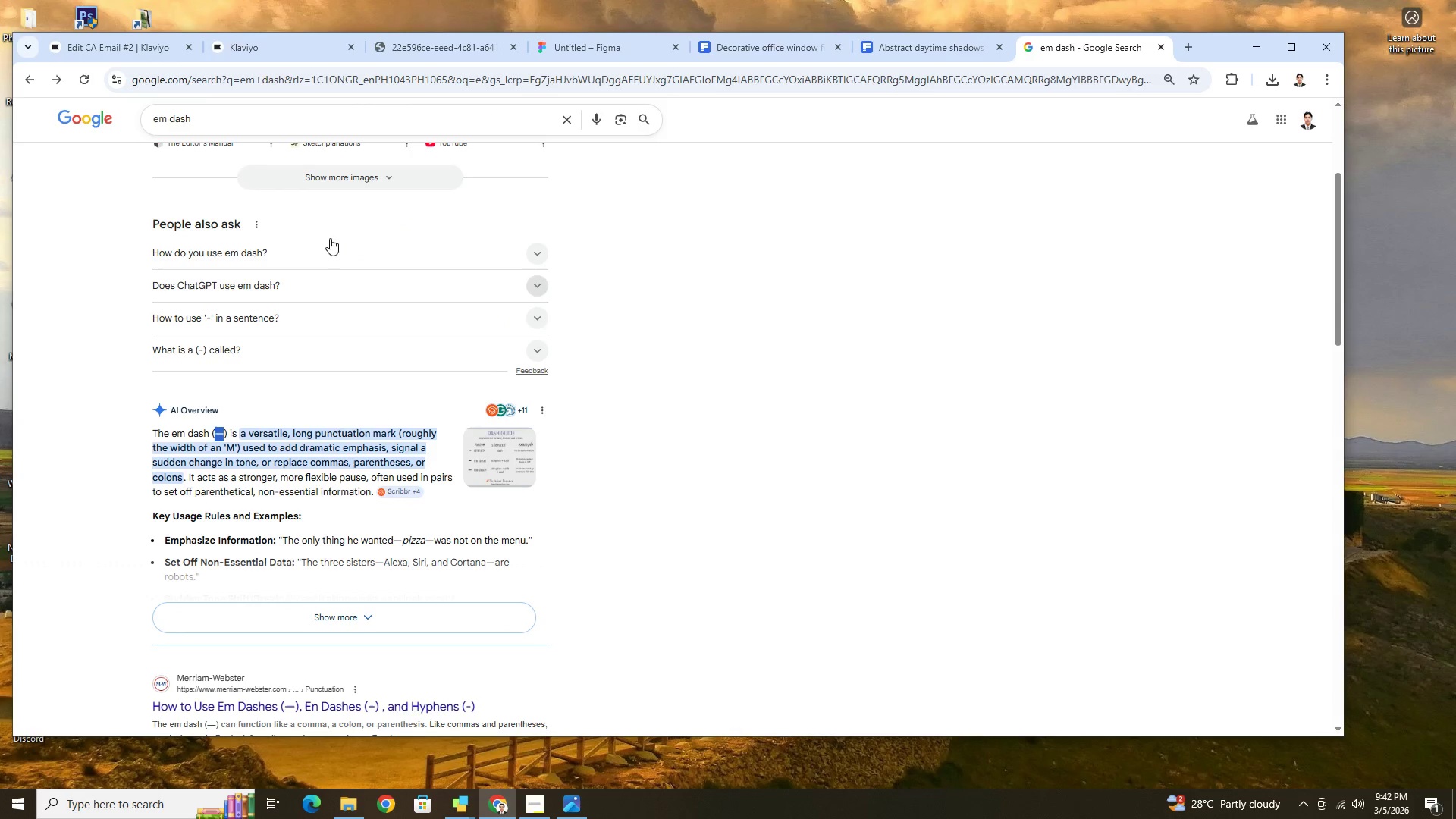 
key(Control+C)
 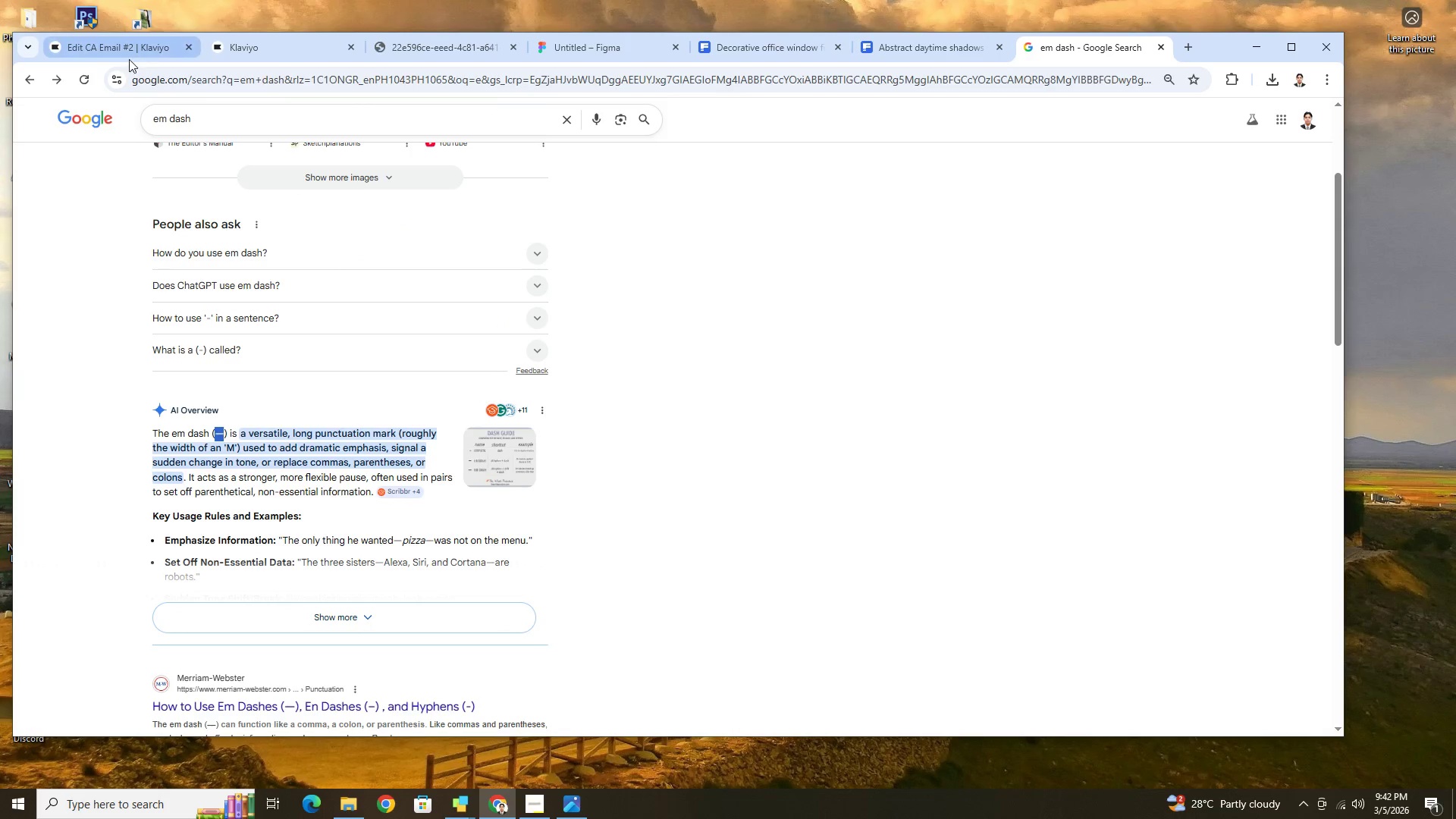 
left_click([129, 50])
 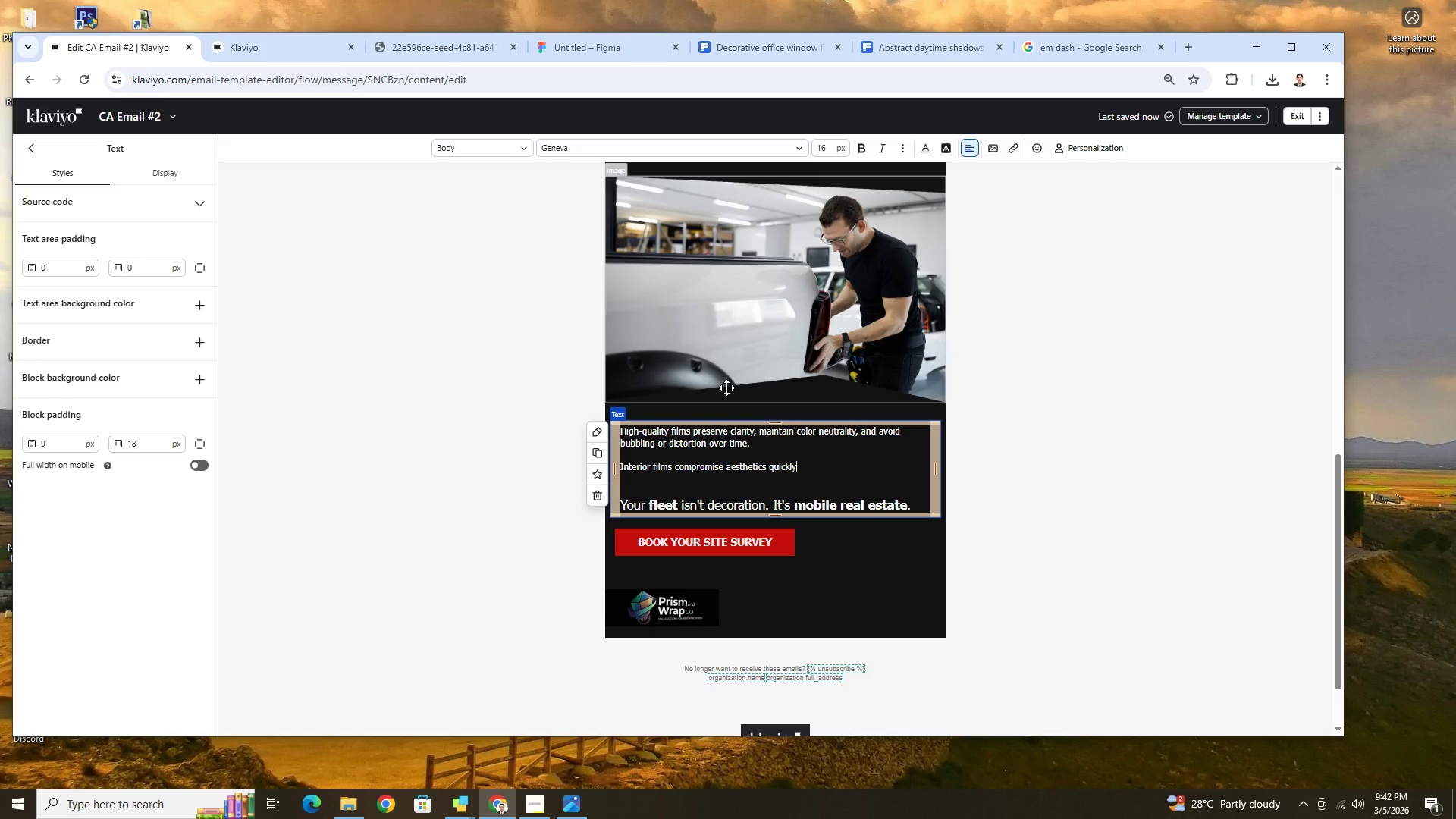 
key(Control+V)
 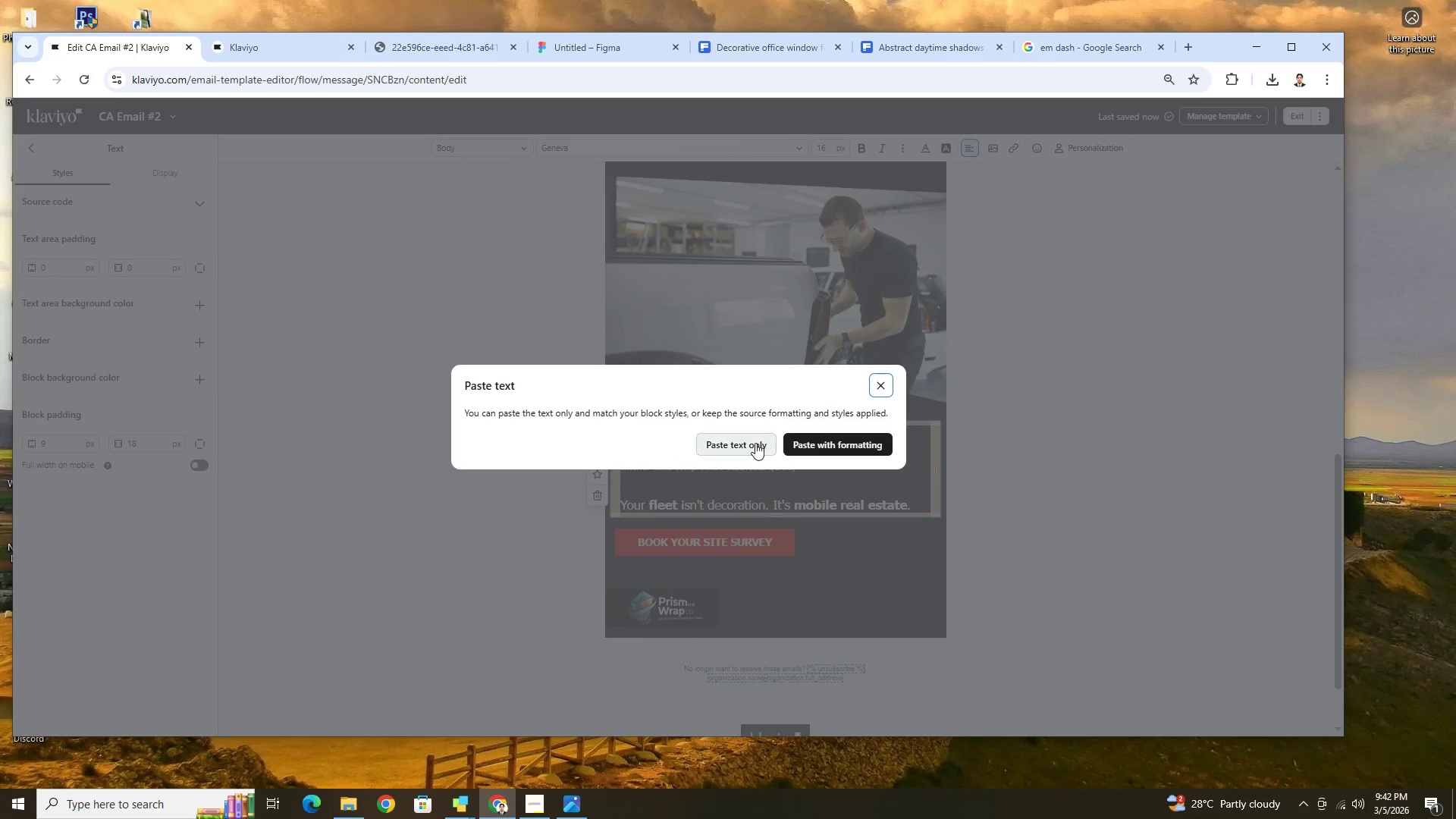 
left_click([755, 444])
 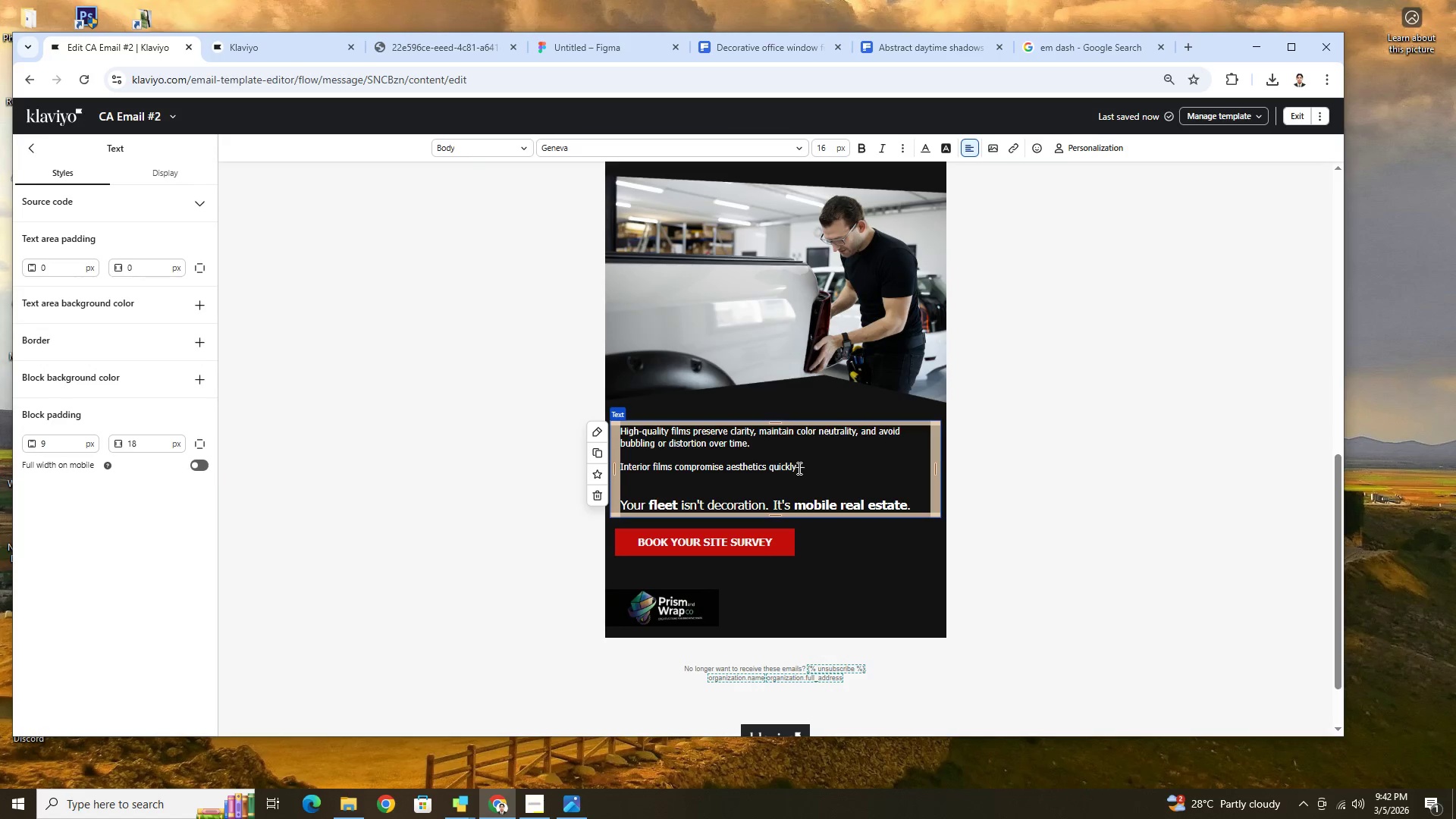 
left_click([798, 468])
 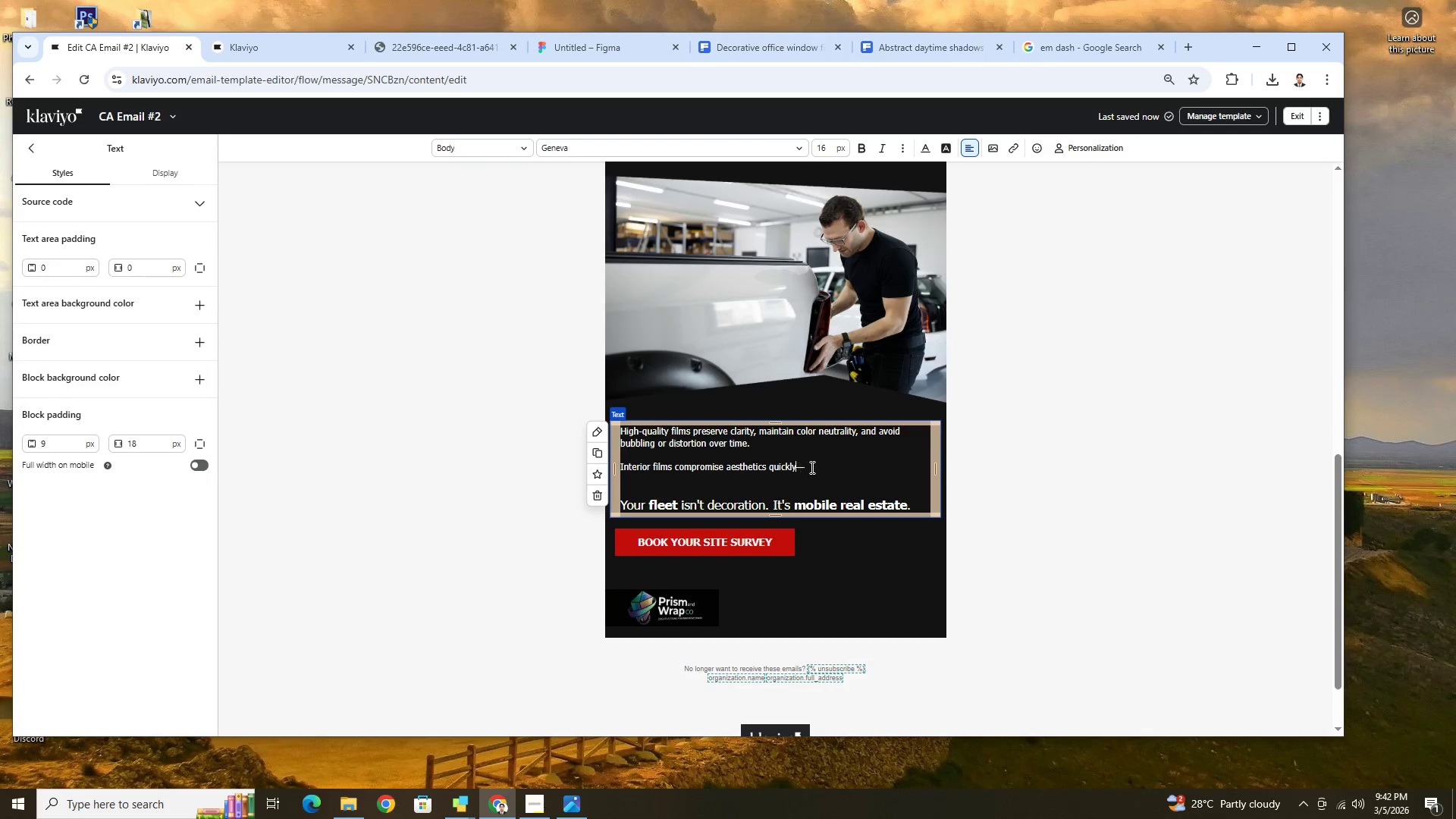 
key(Space)
 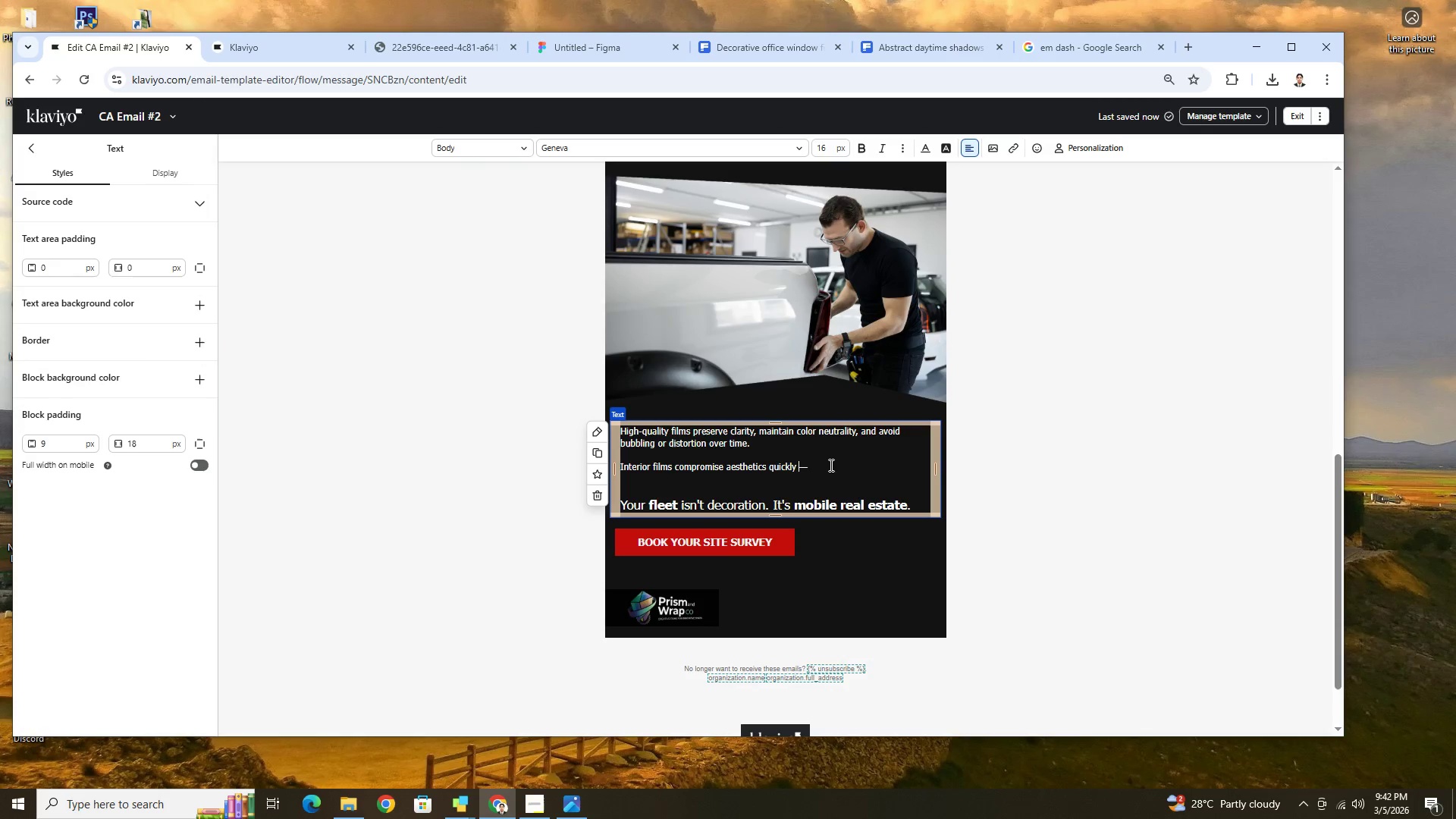 
left_click([830, 465])
 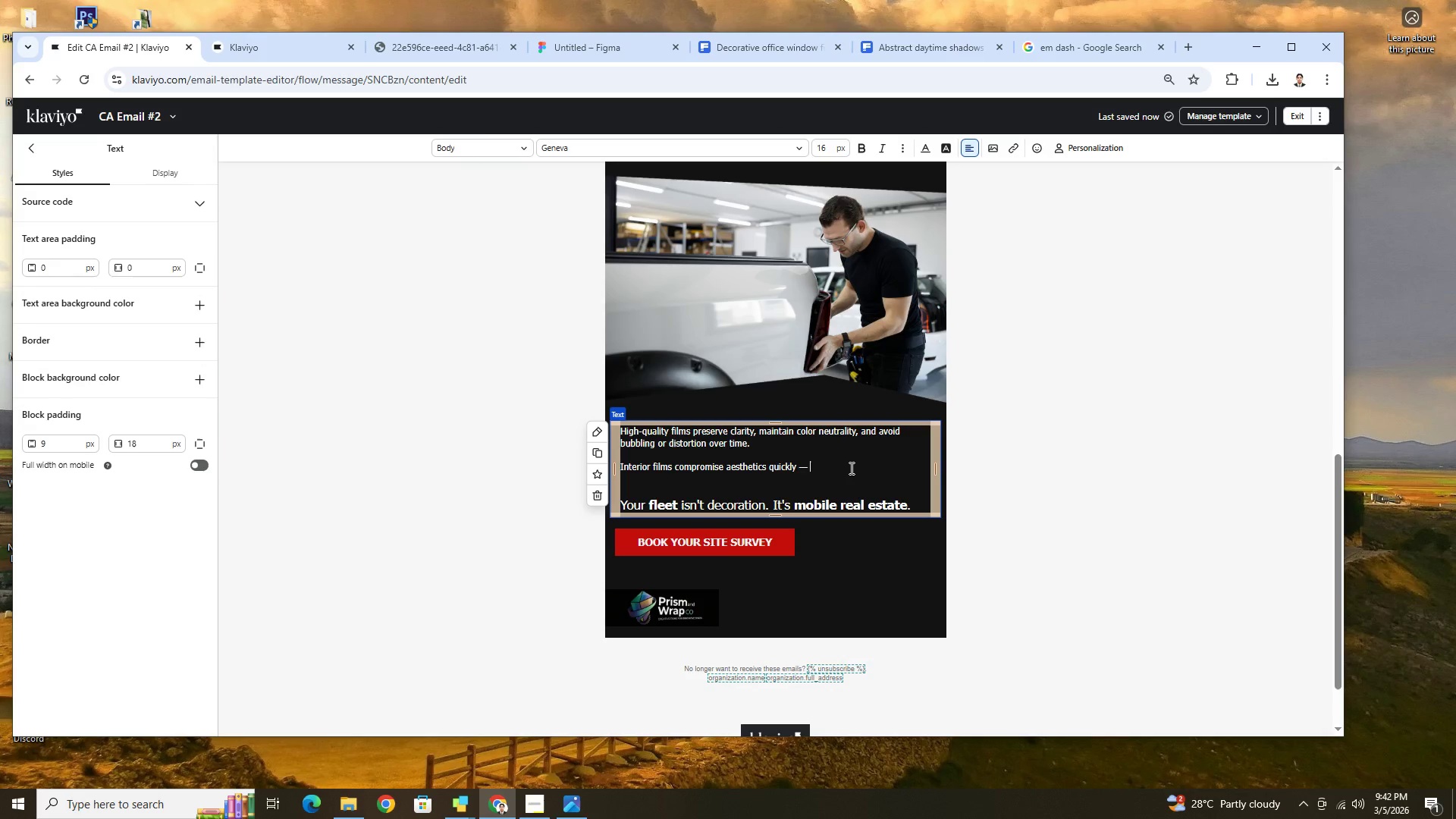 
type( and once installed, replacement becomes disruptive.)
 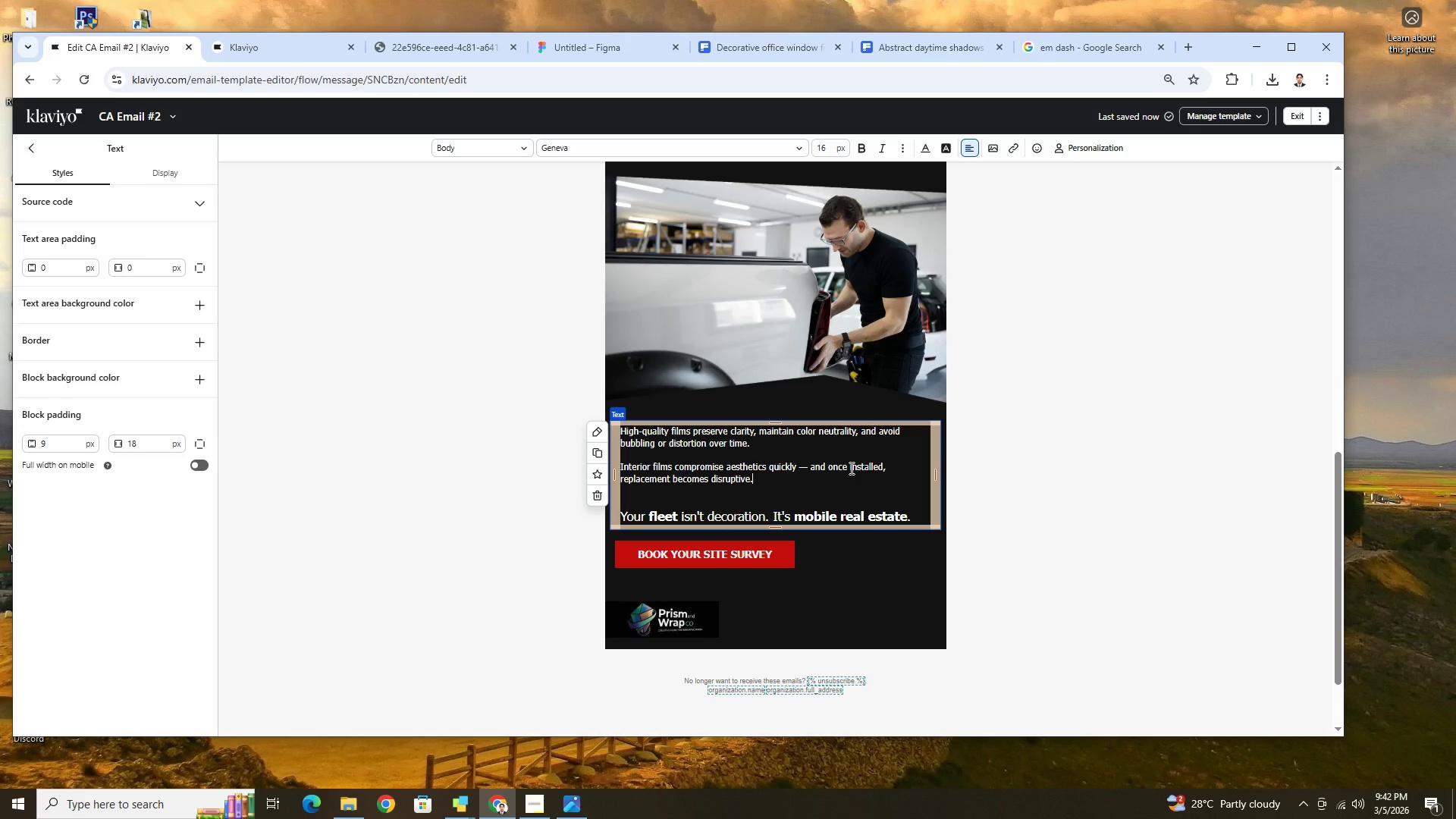 
wait(10.23)
 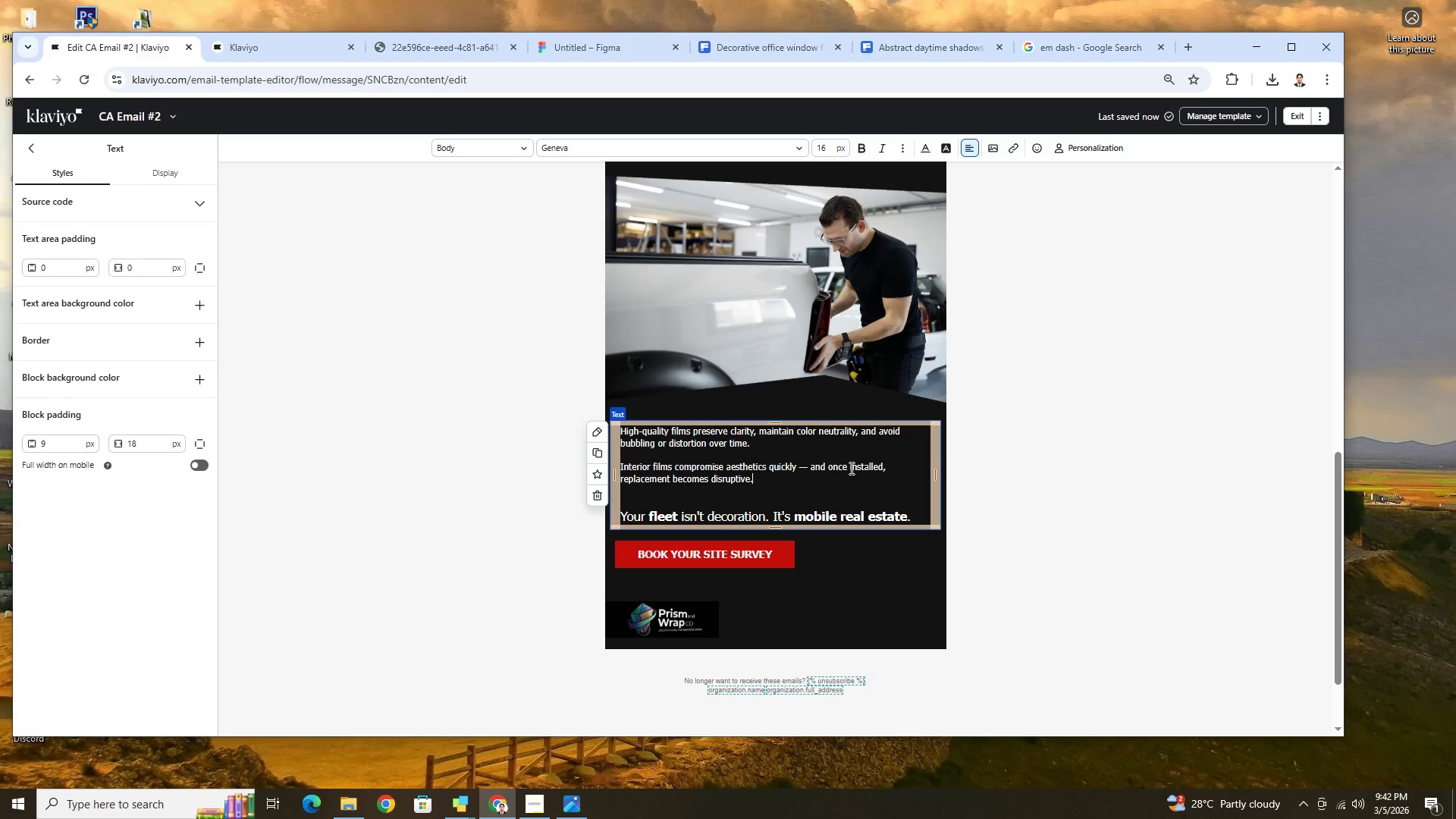 
double_click([889, 513])
 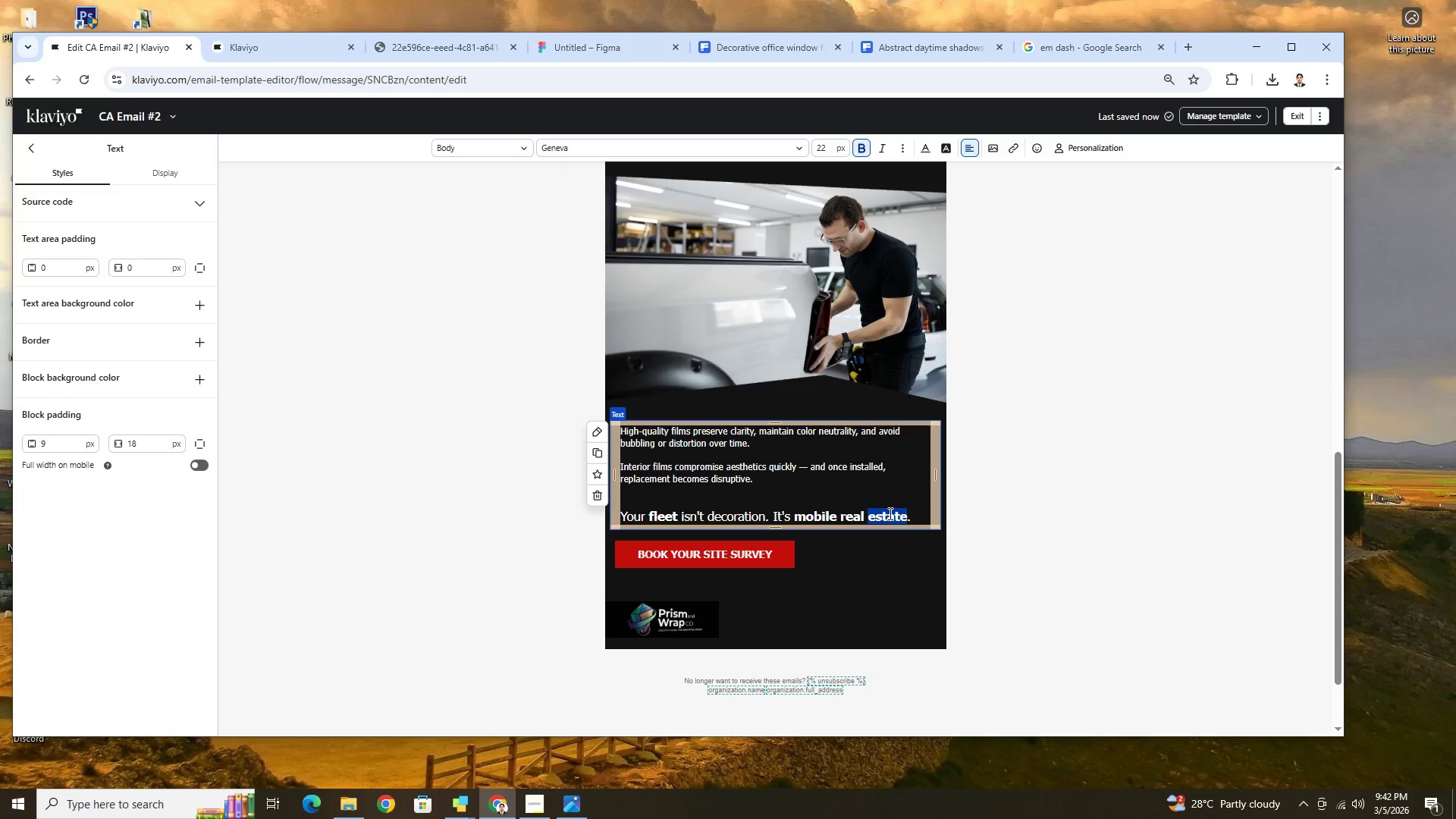 
triple_click([889, 513])
 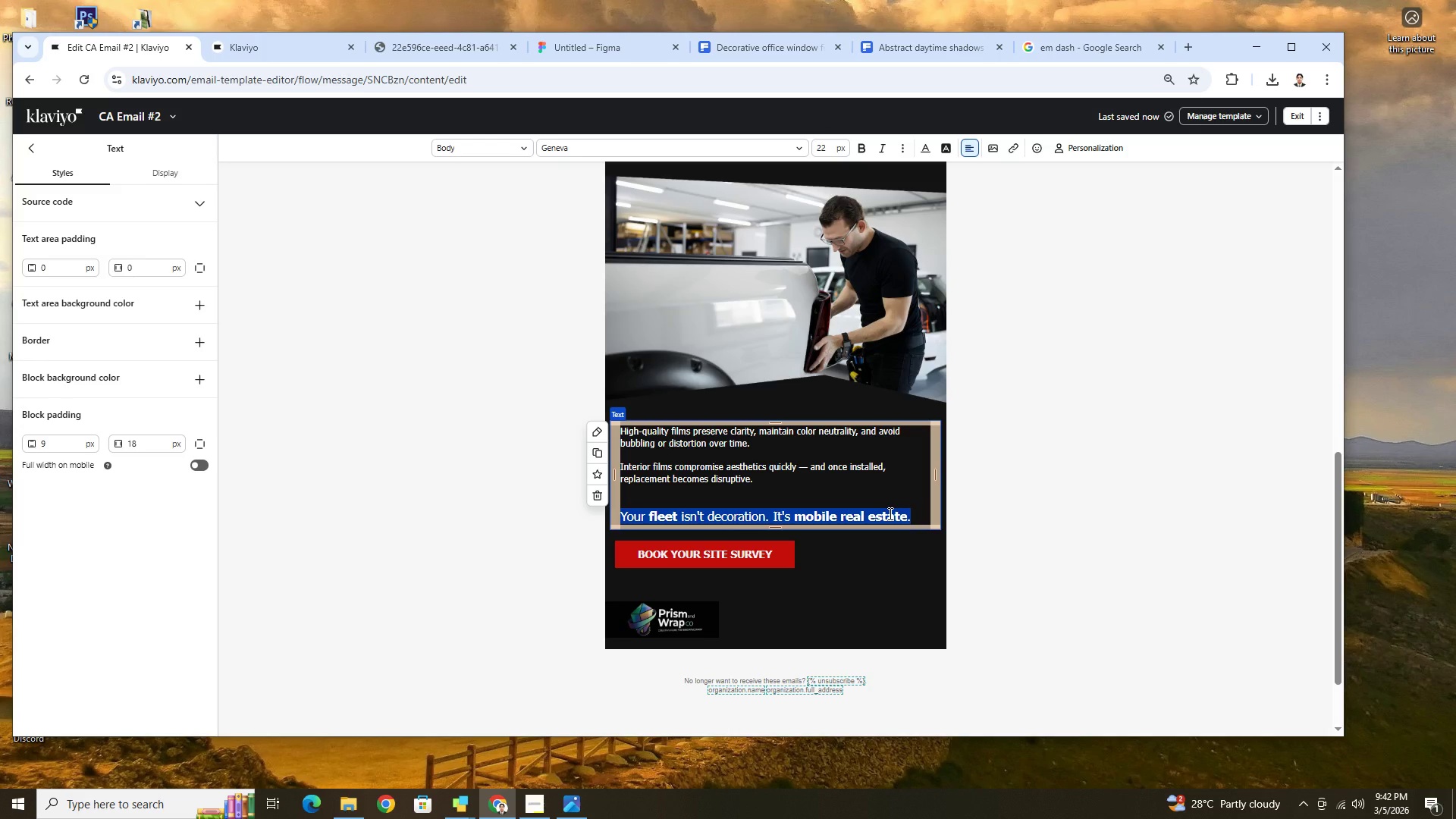 
type(Design deserves materials that endure)
 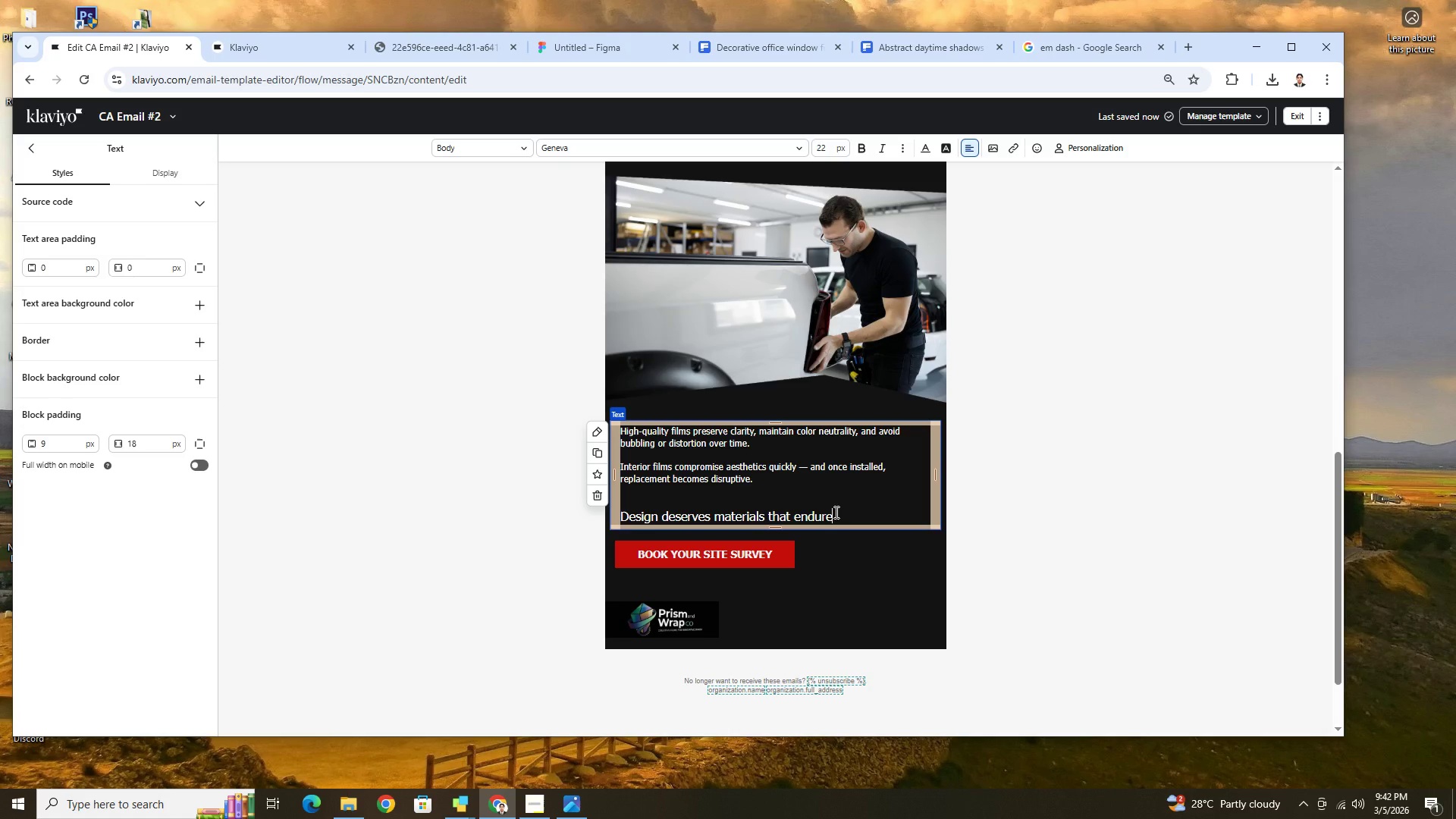 
key(Period)
 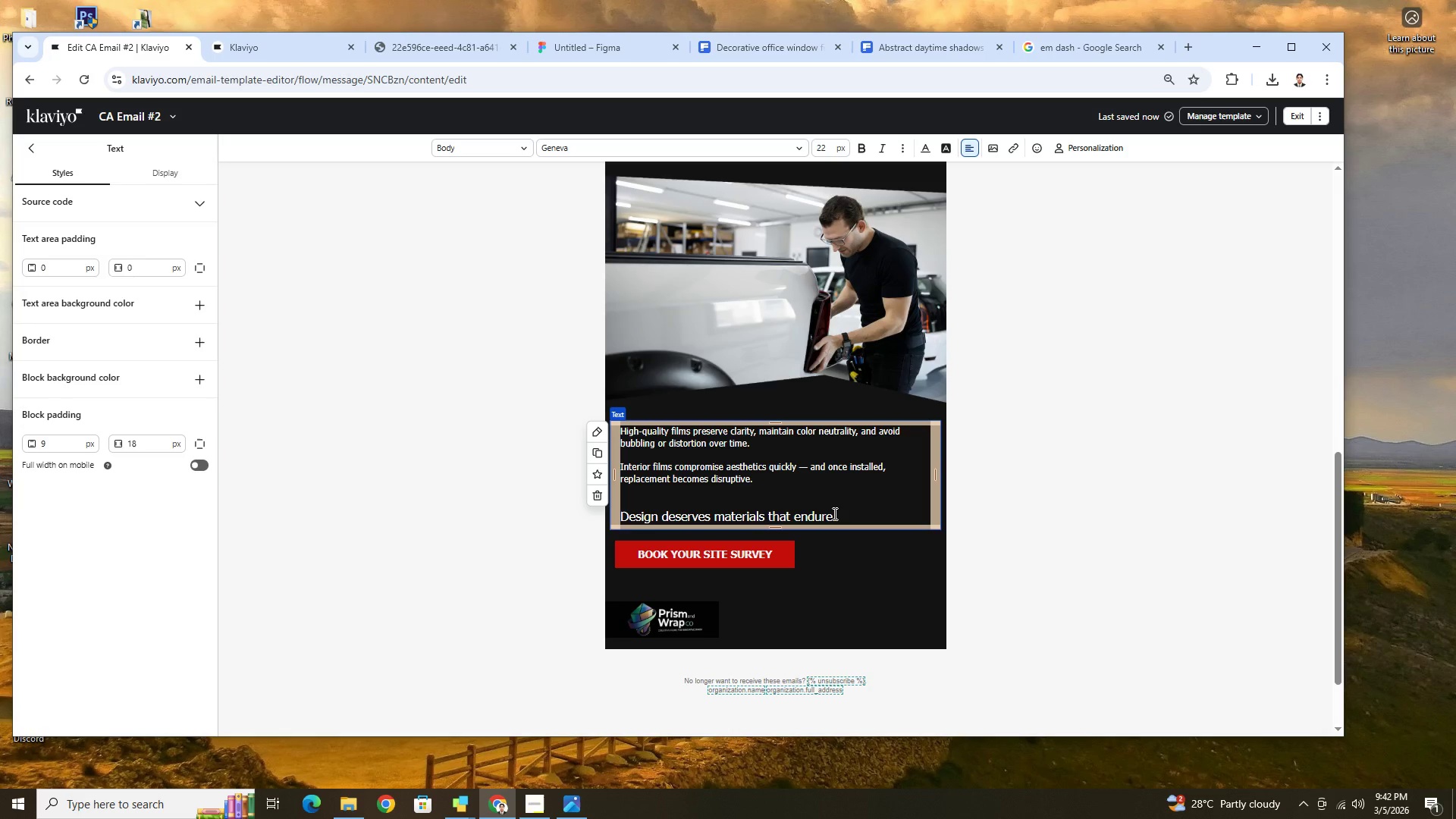 
left_click_drag(start_coordinate=[833, 513], to_coordinate=[796, 512])
 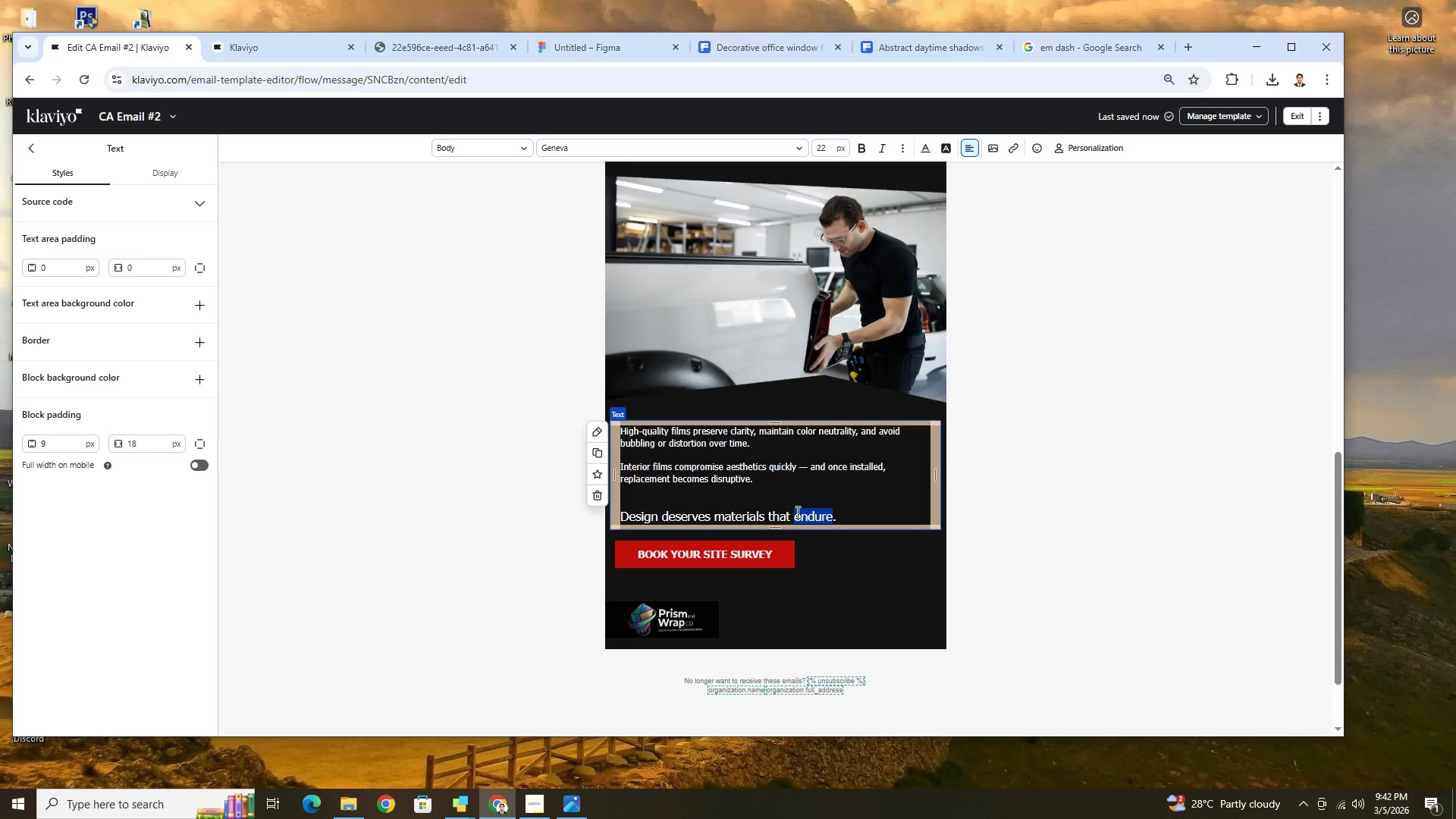 
key(Control+B)
 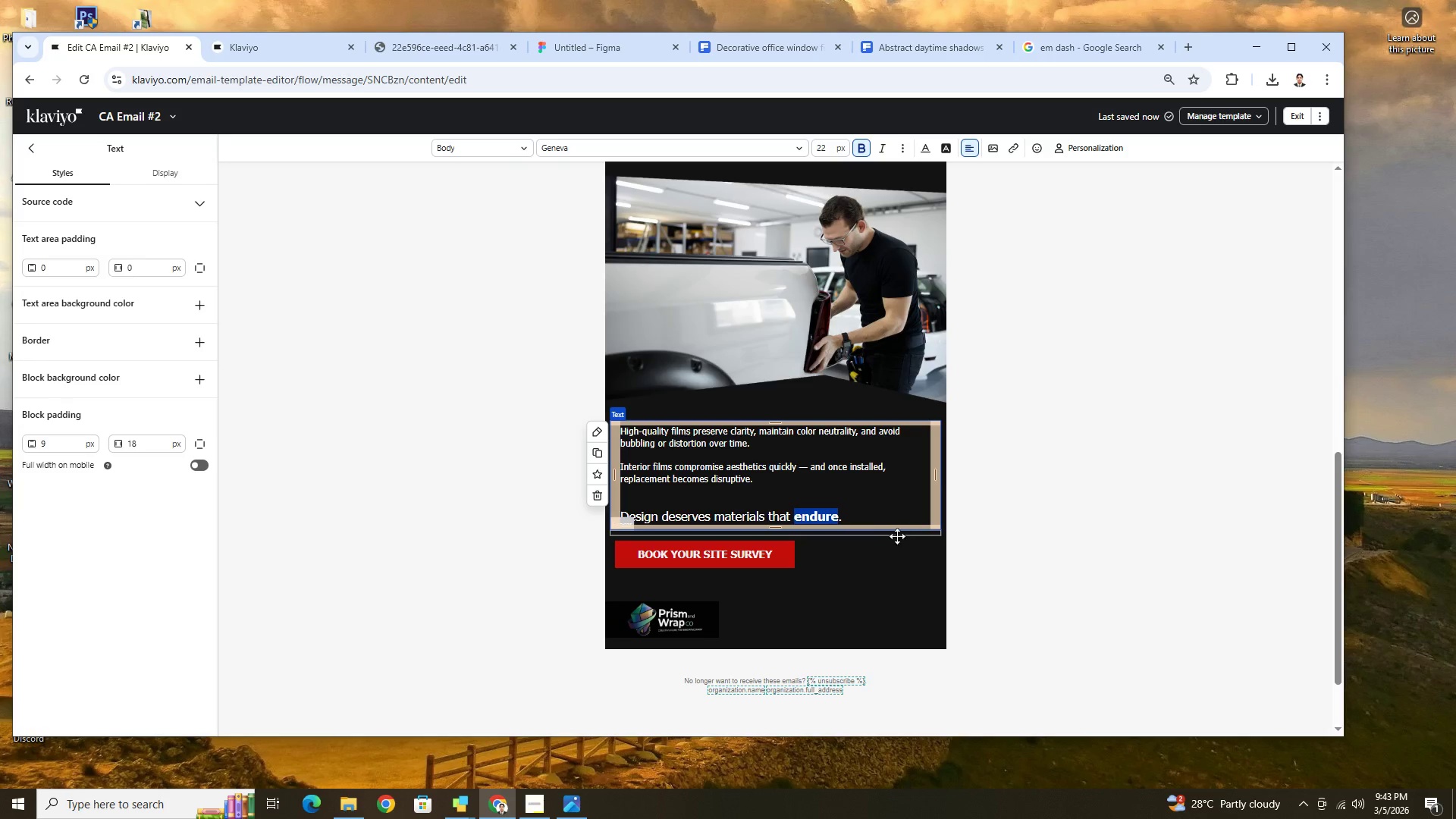 
left_click([896, 543])
 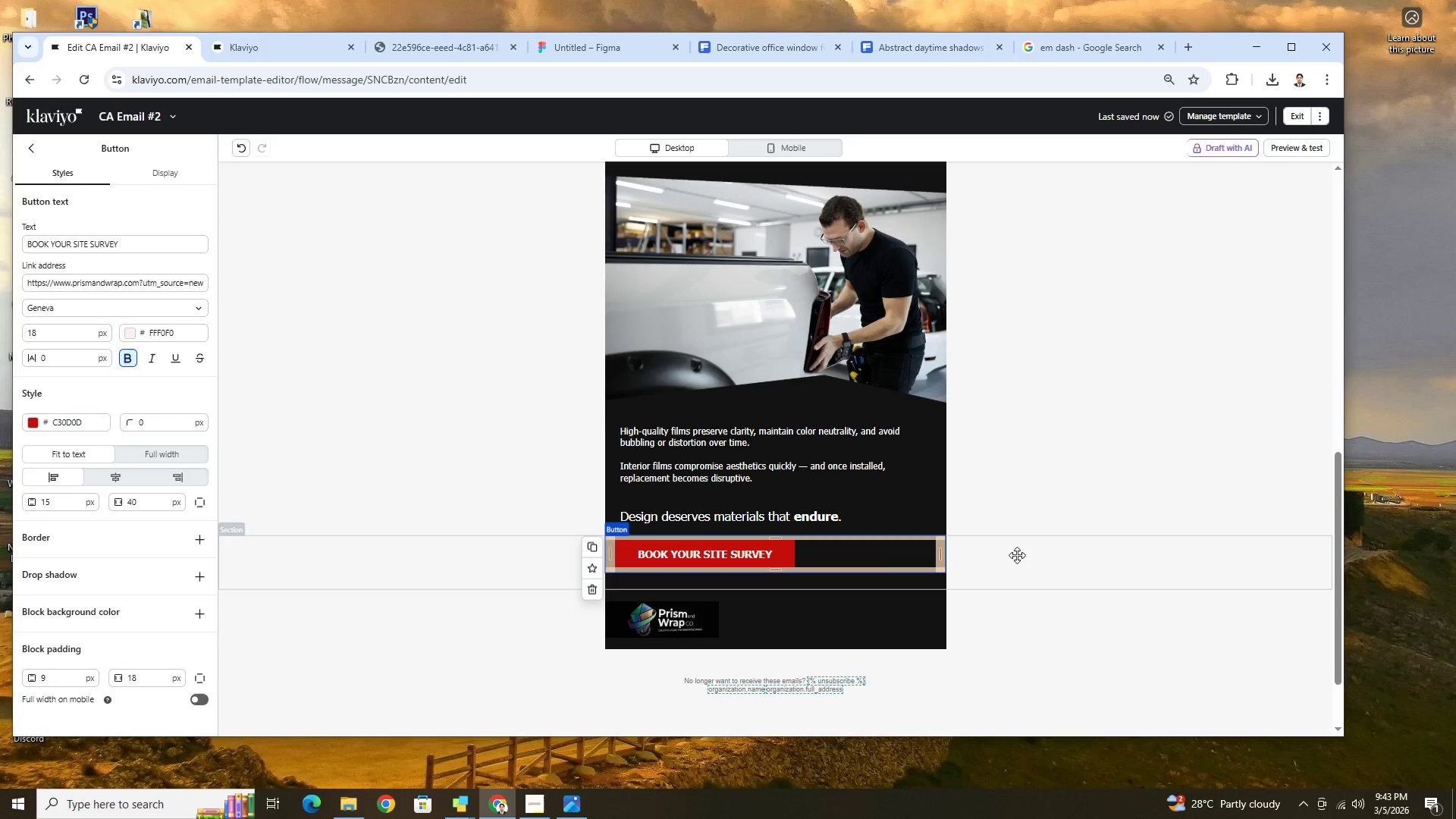 
wait(5.58)
 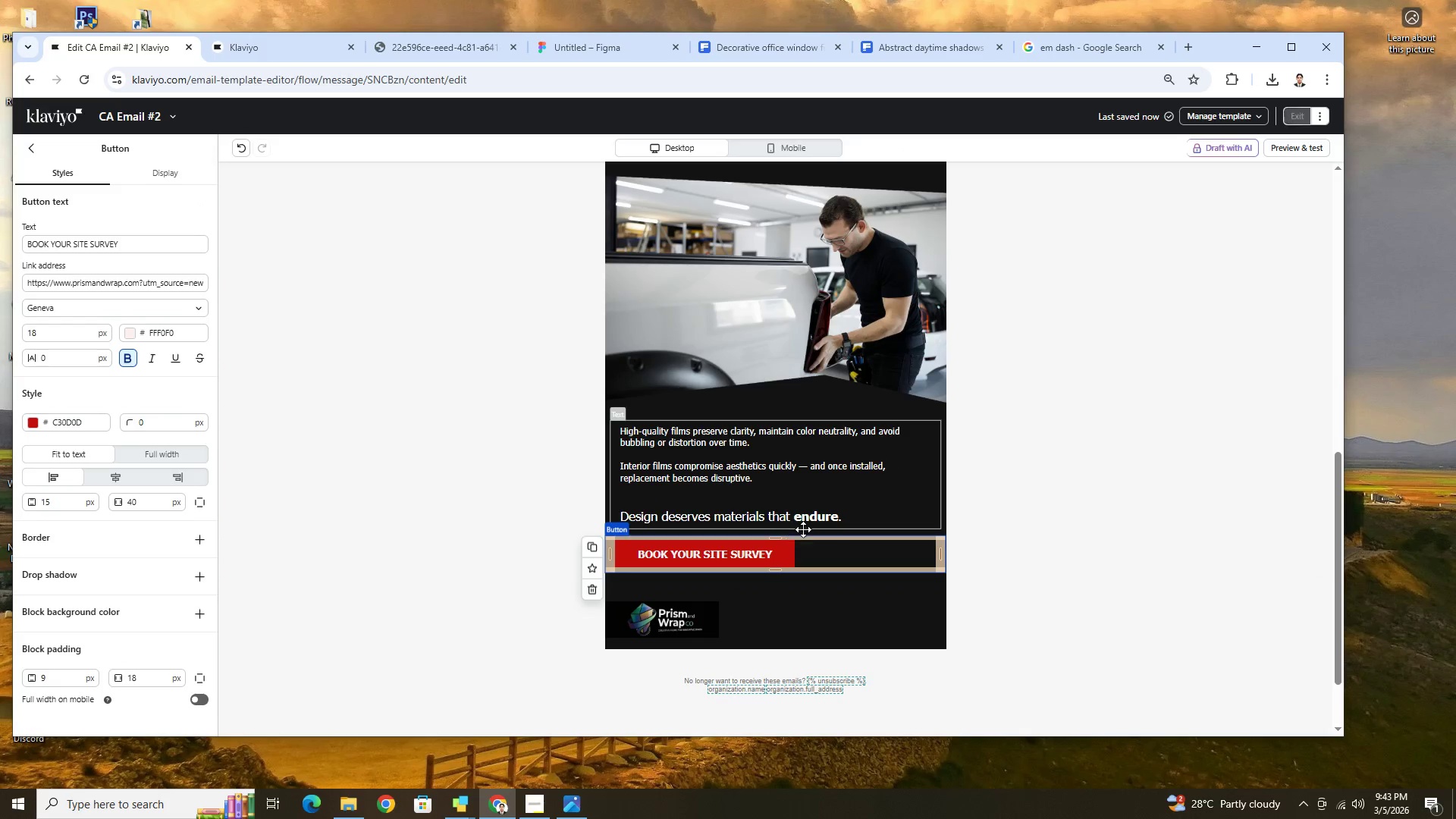 
left_click([1139, 448])
 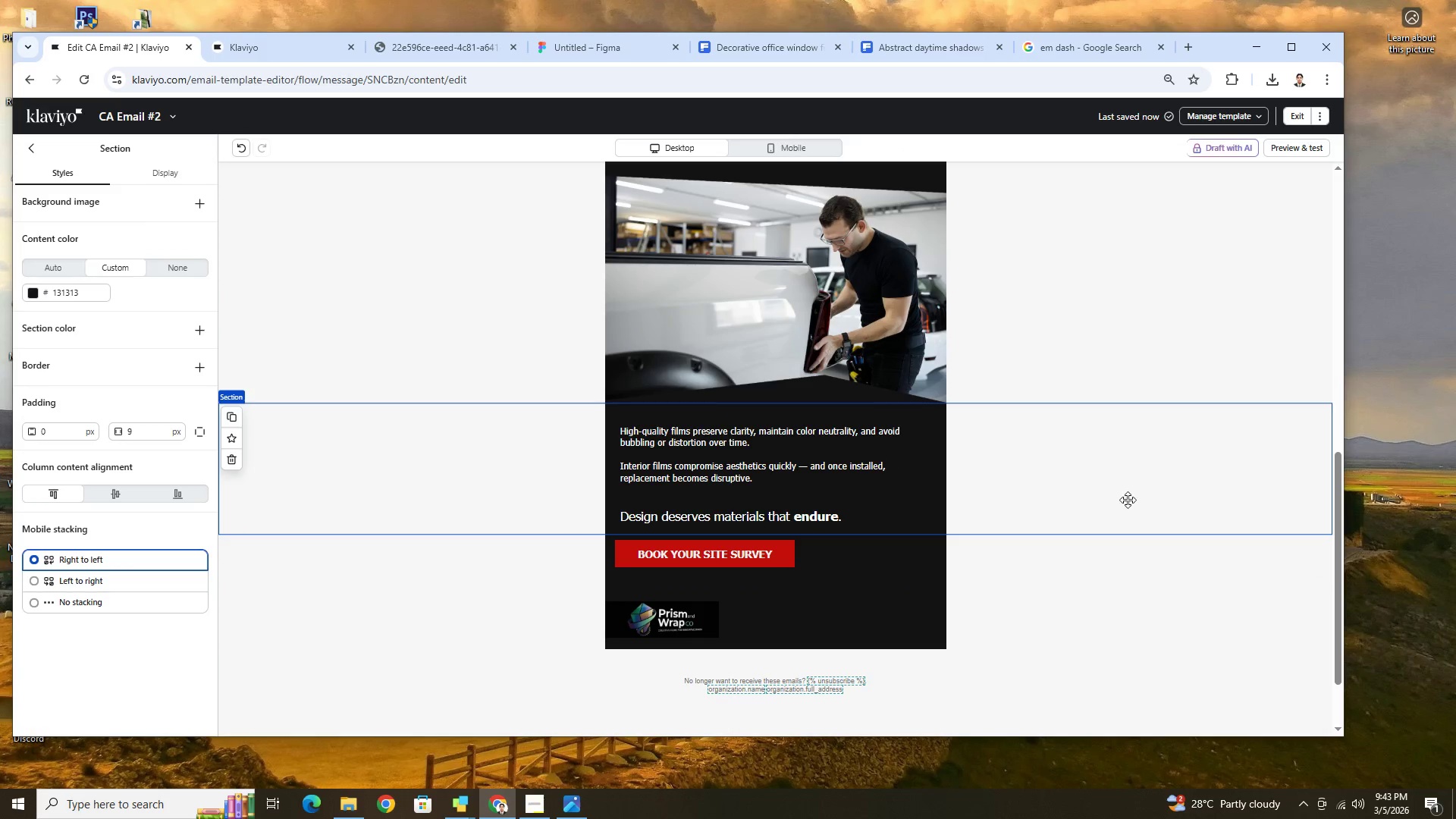 
scroll: coordinate [1136, 499], scroll_direction: up, amount: 7.0
 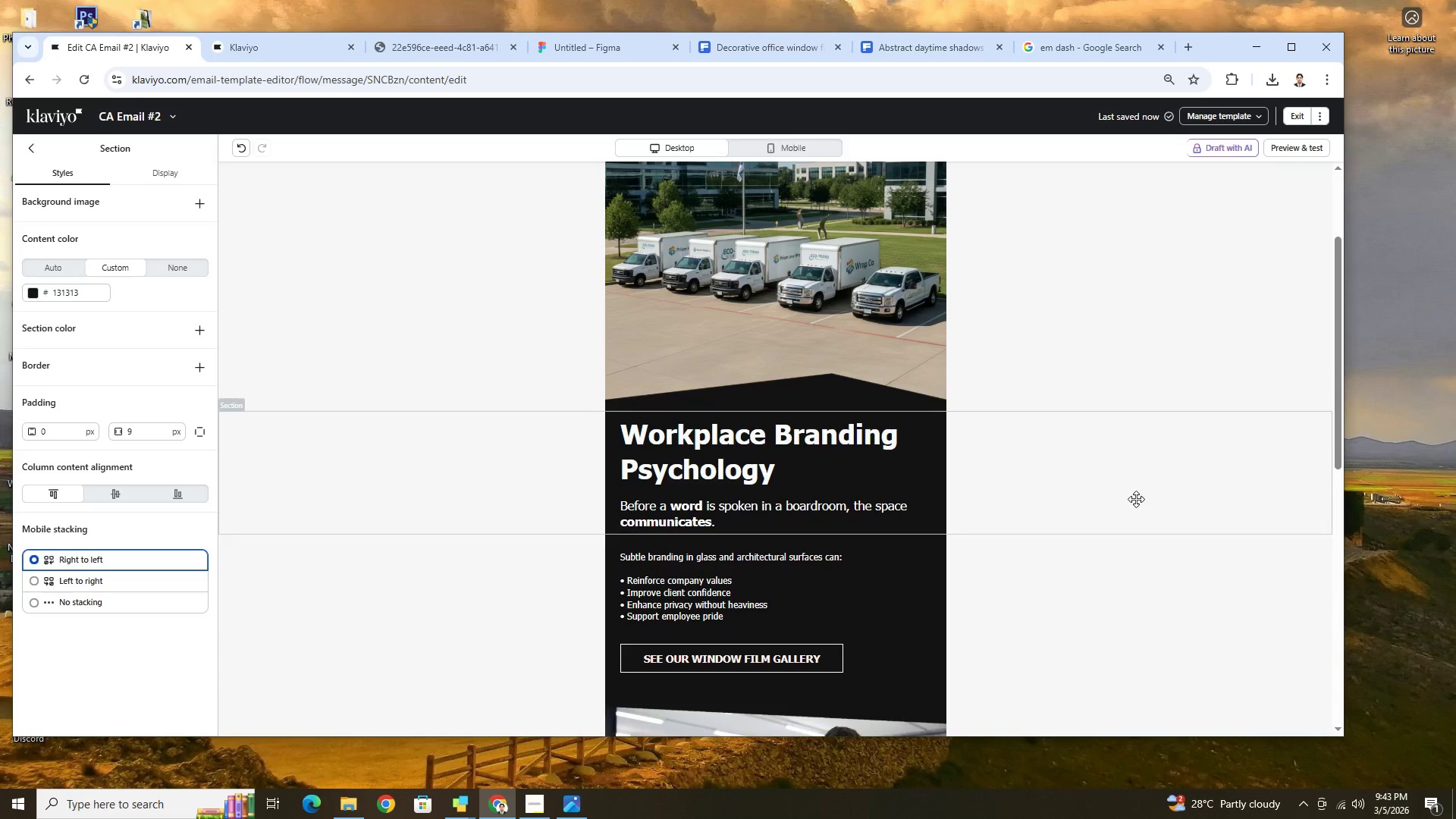 
scroll: coordinate [1136, 499], scroll_direction: down, amount: 9.0
 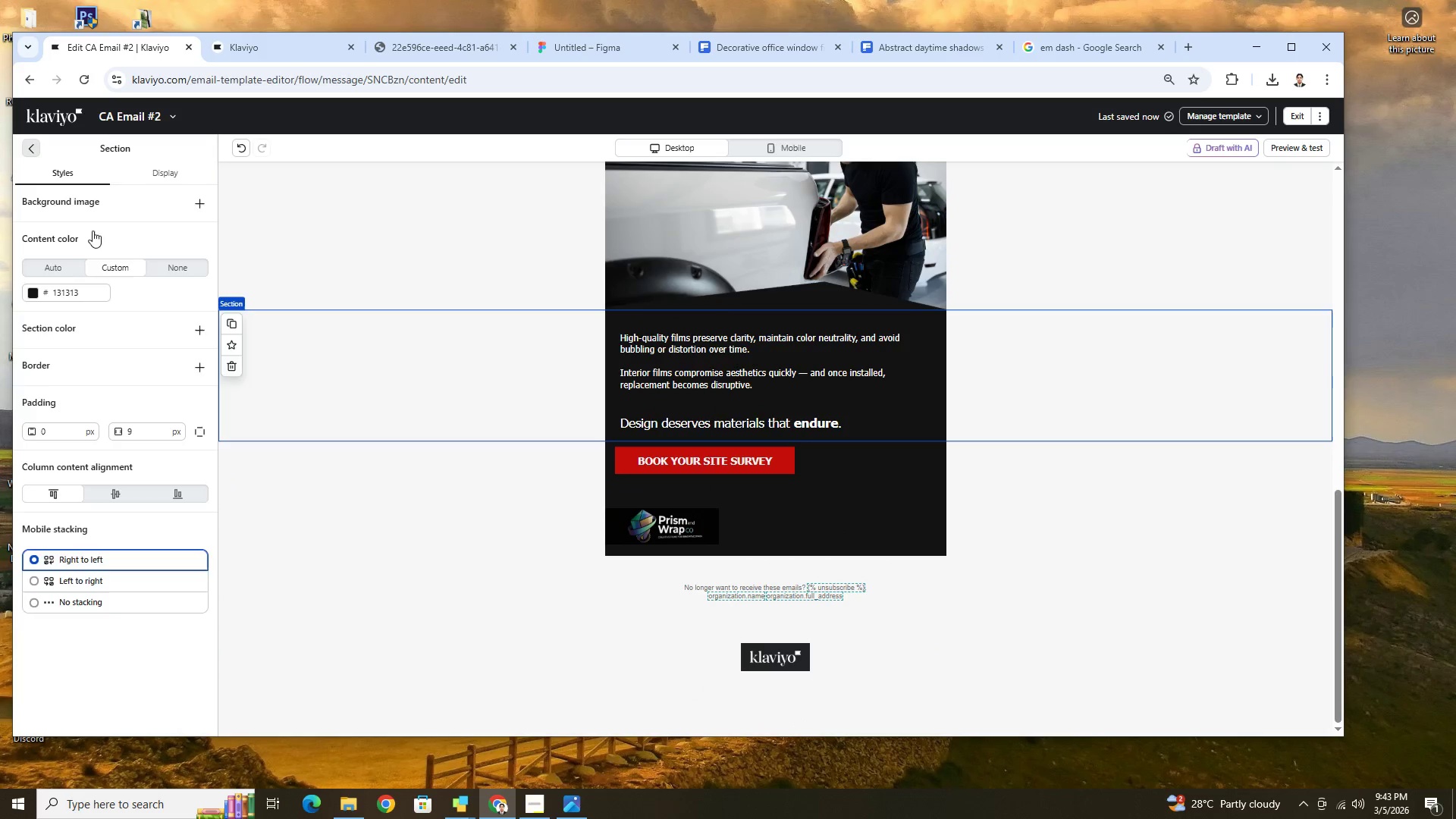 
left_click_drag(start_coordinate=[193, 394], to_coordinate=[759, 555])
 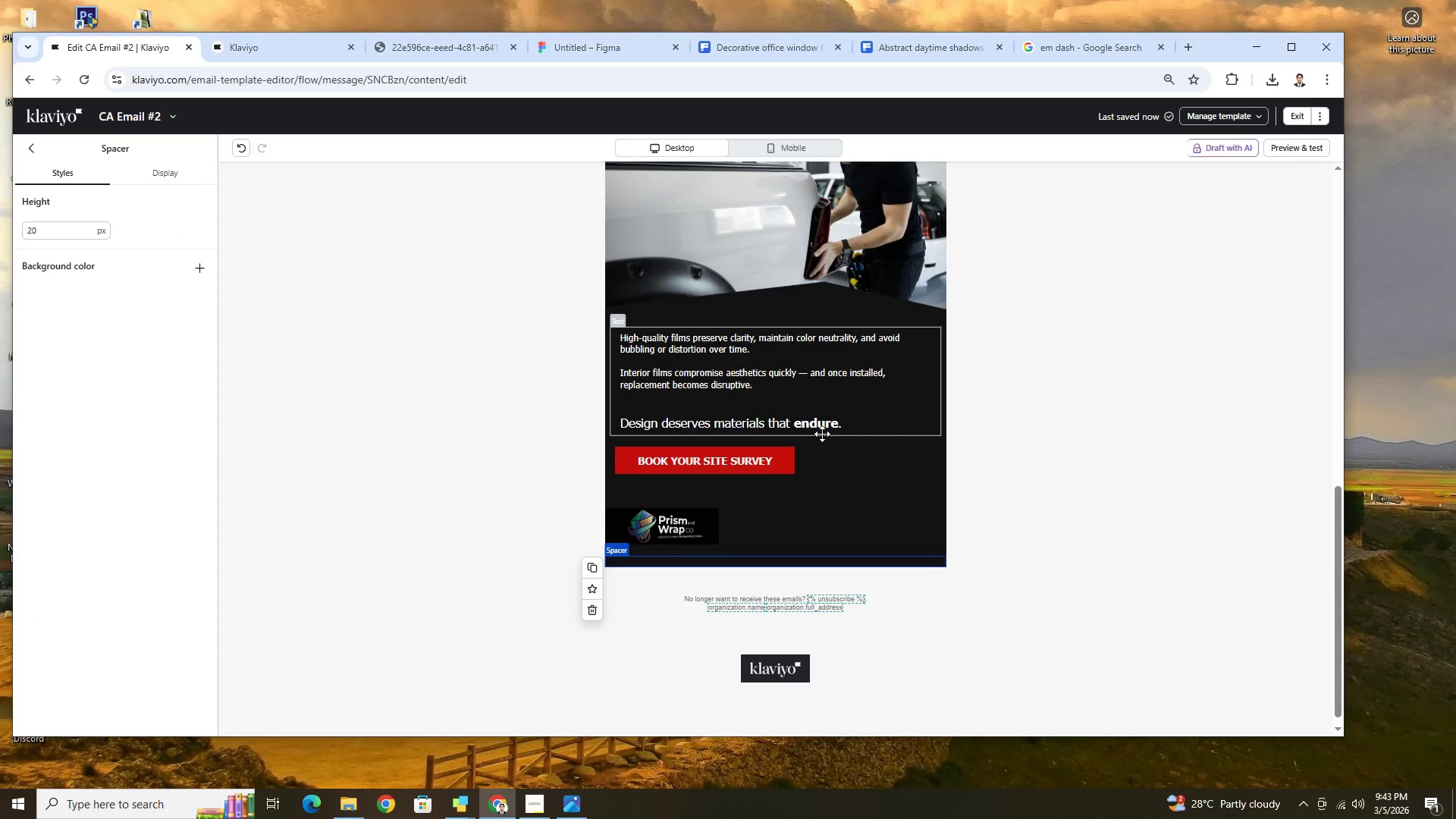 
double_click([830, 416])
 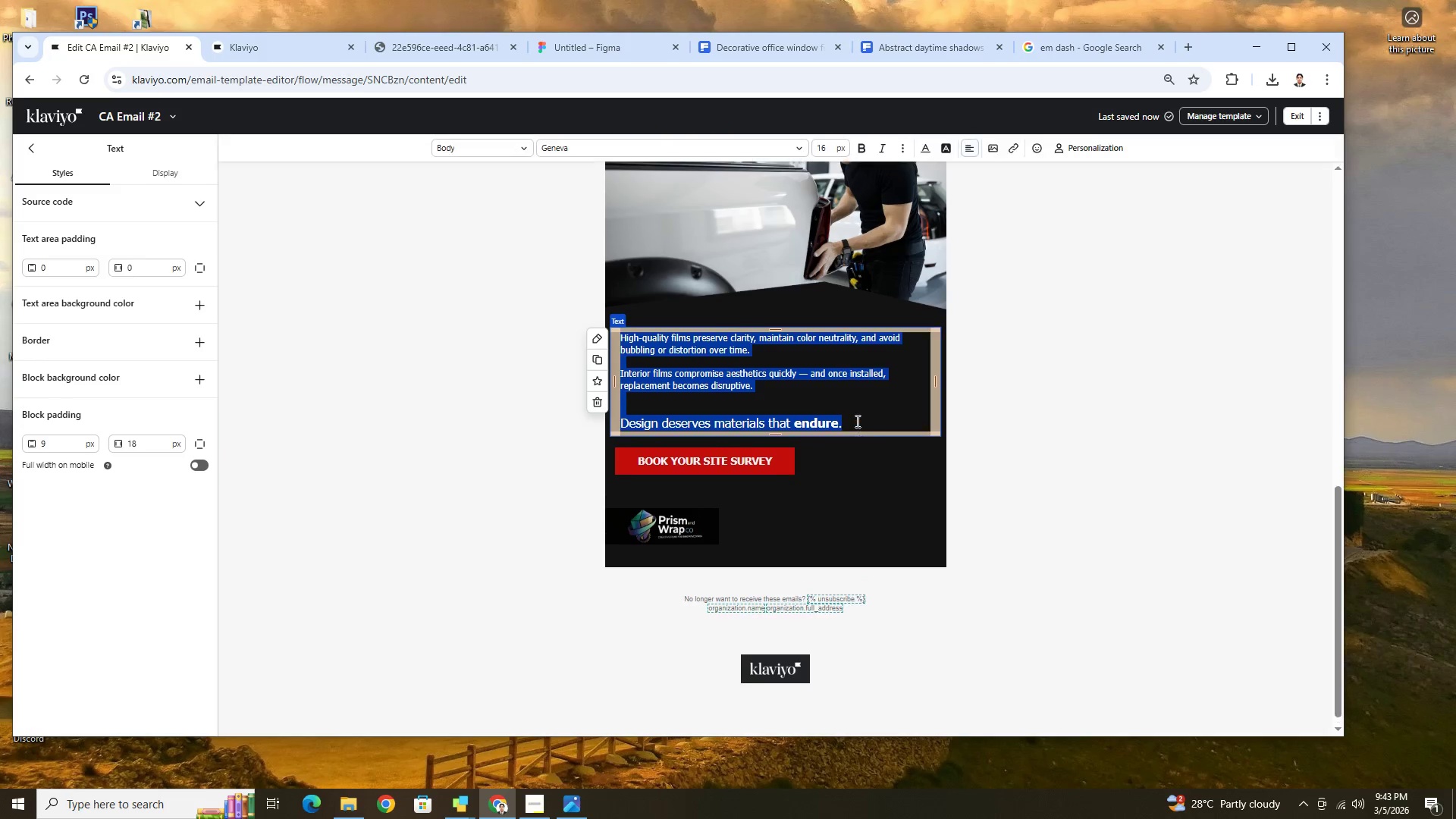 
left_click([855, 420])
 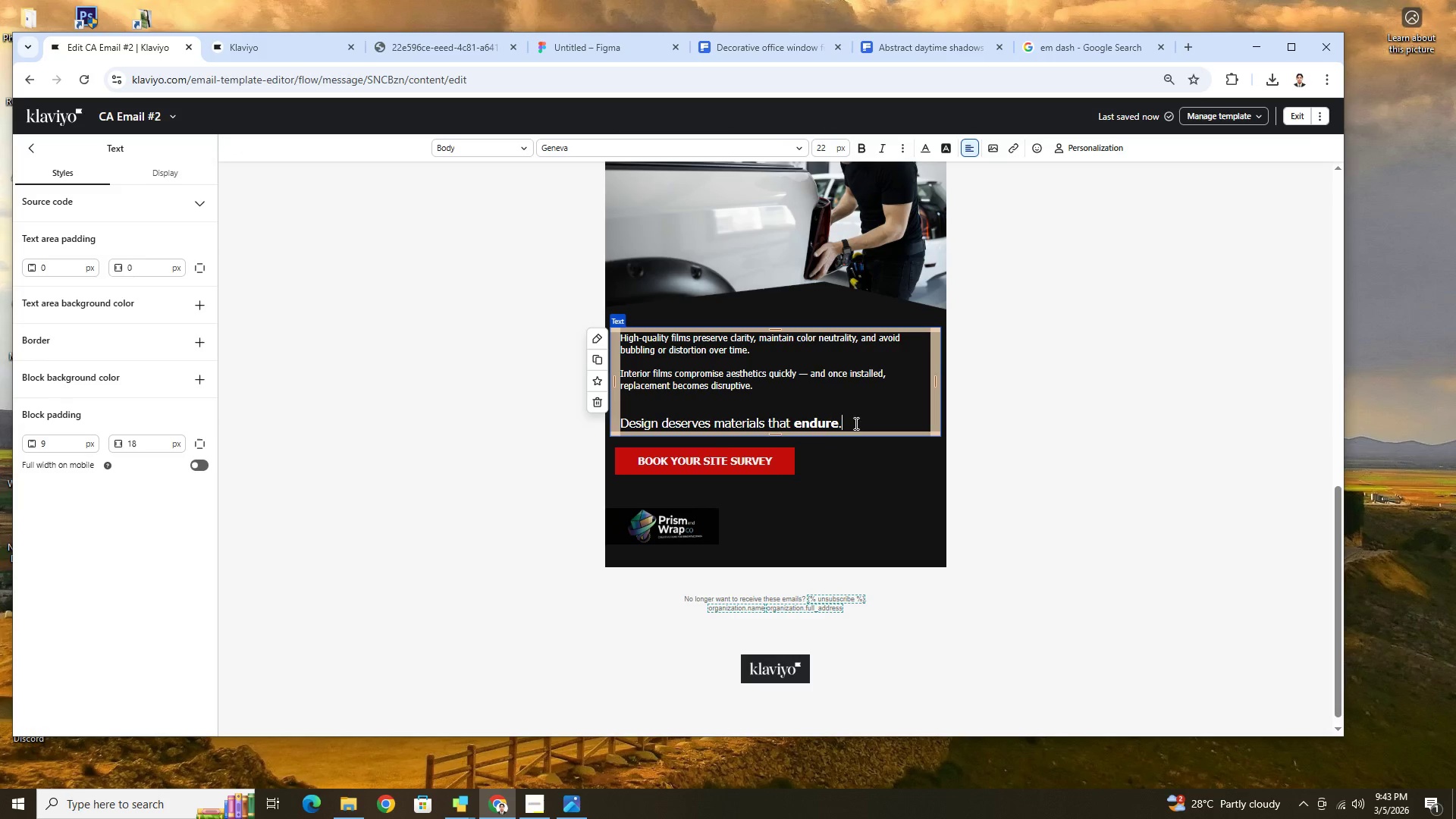 
left_click_drag(start_coordinate=[855, 423], to_coordinate=[580, 422])
 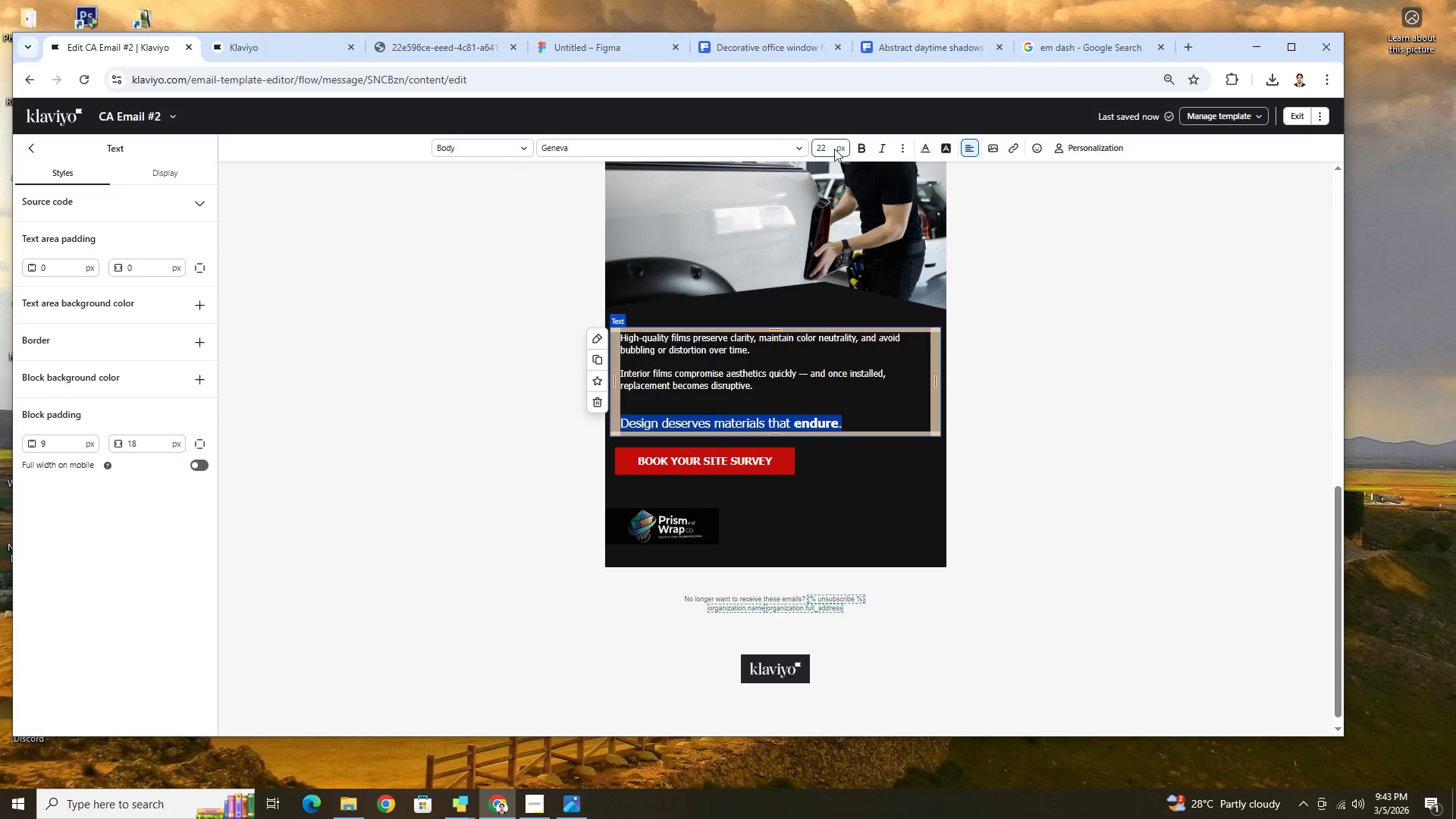 
double_click([834, 149])
 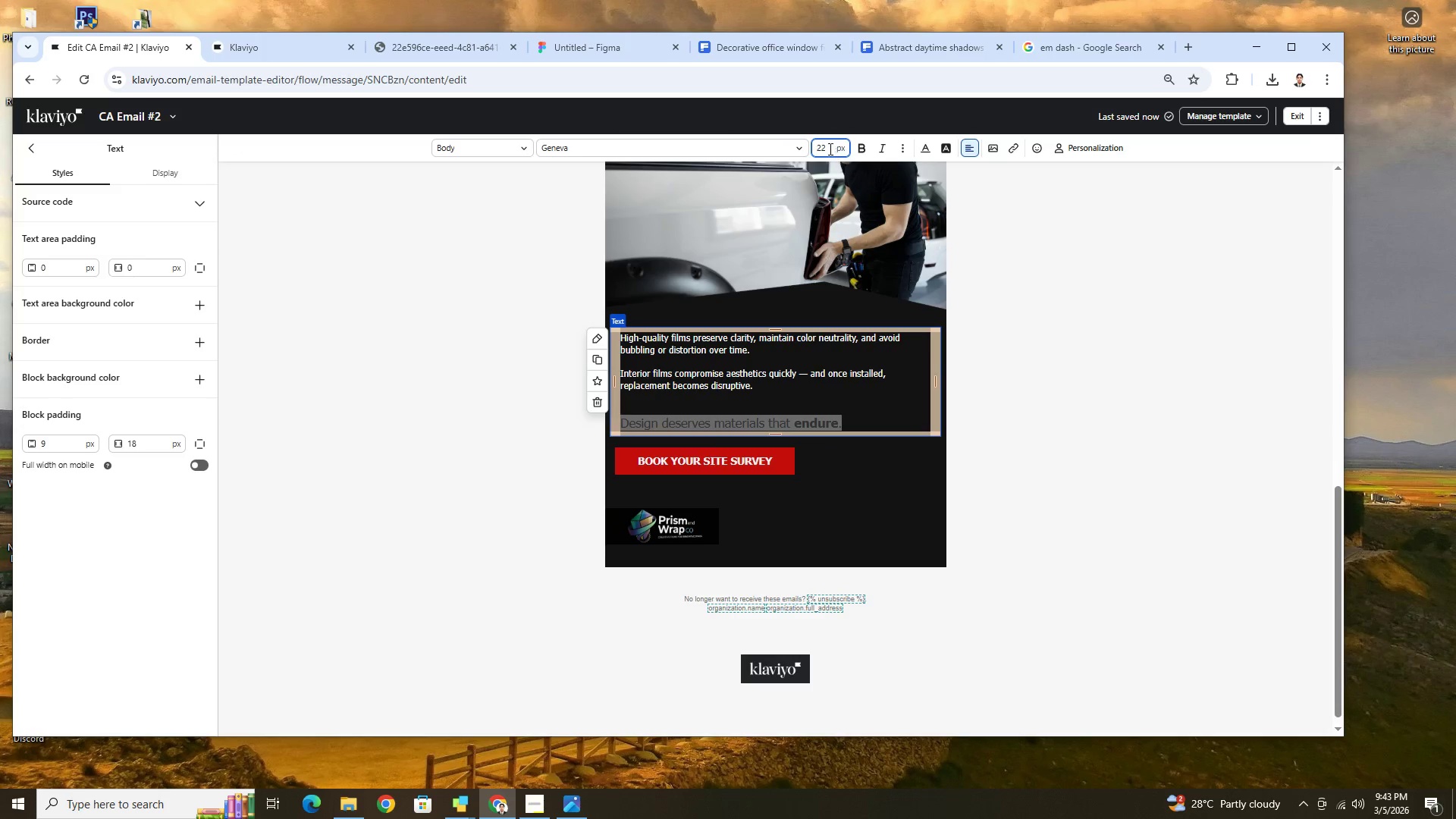 
double_click([825, 147])
 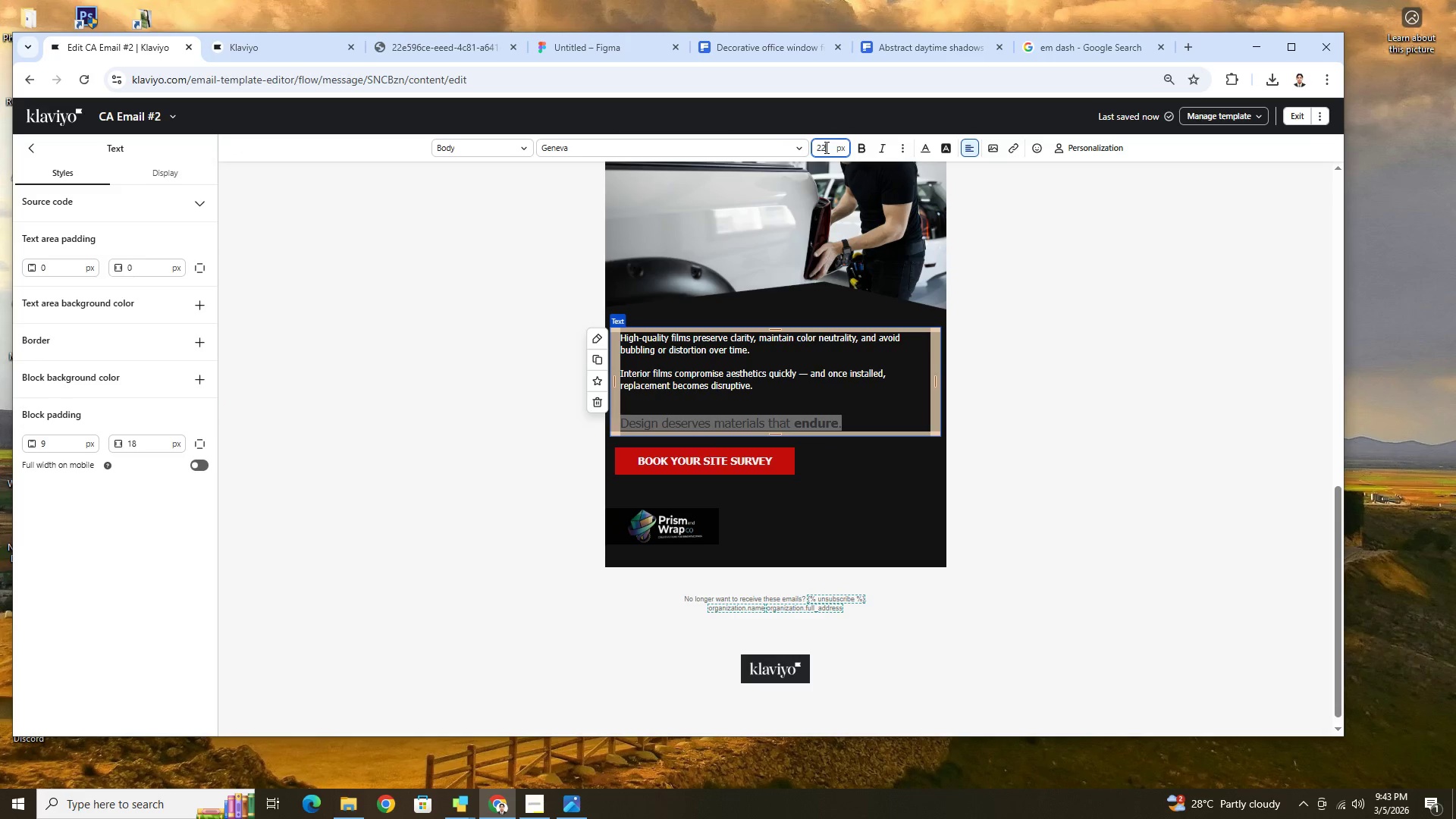 
triple_click([825, 147])
 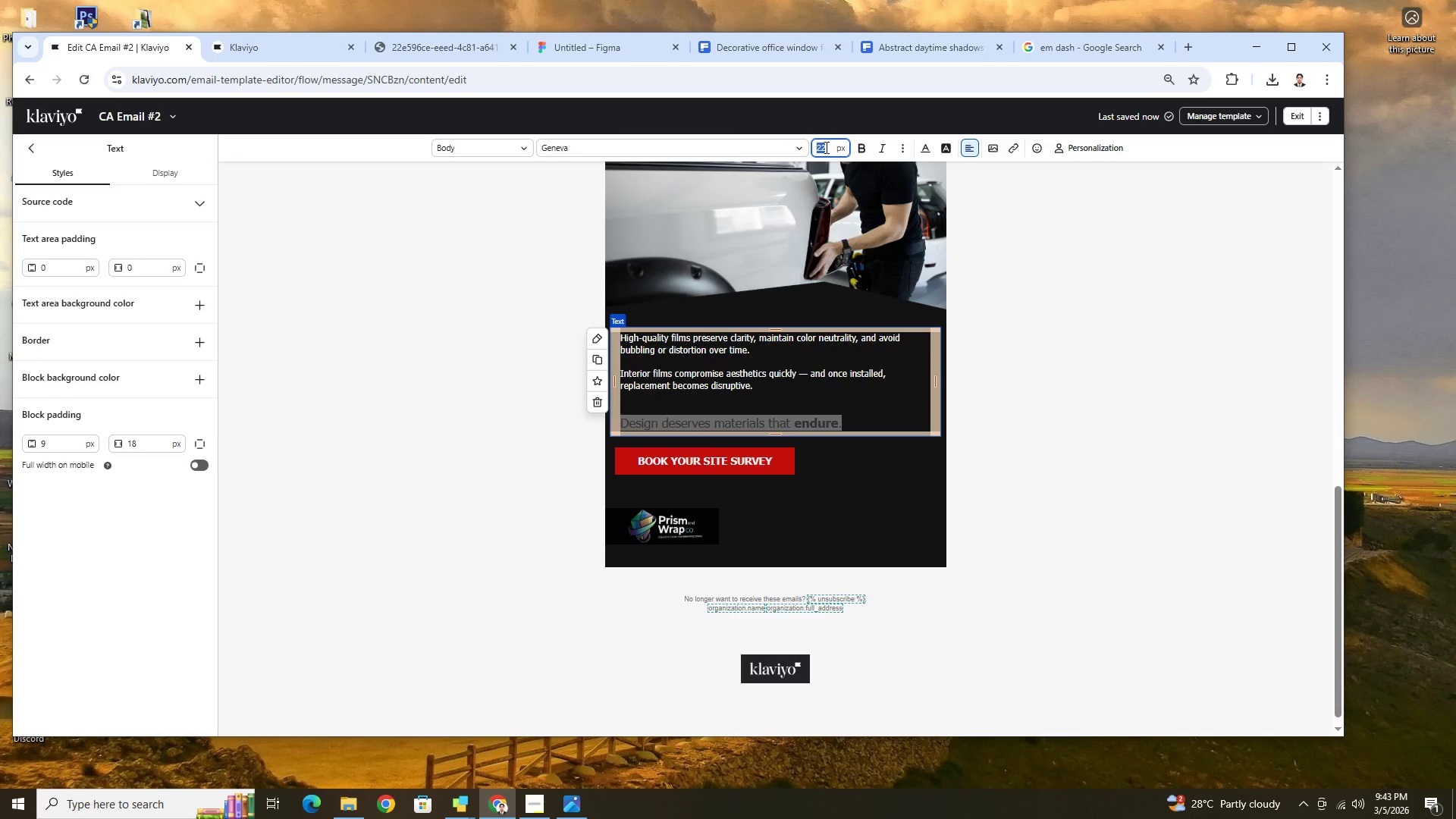 
key(Numpad1)
 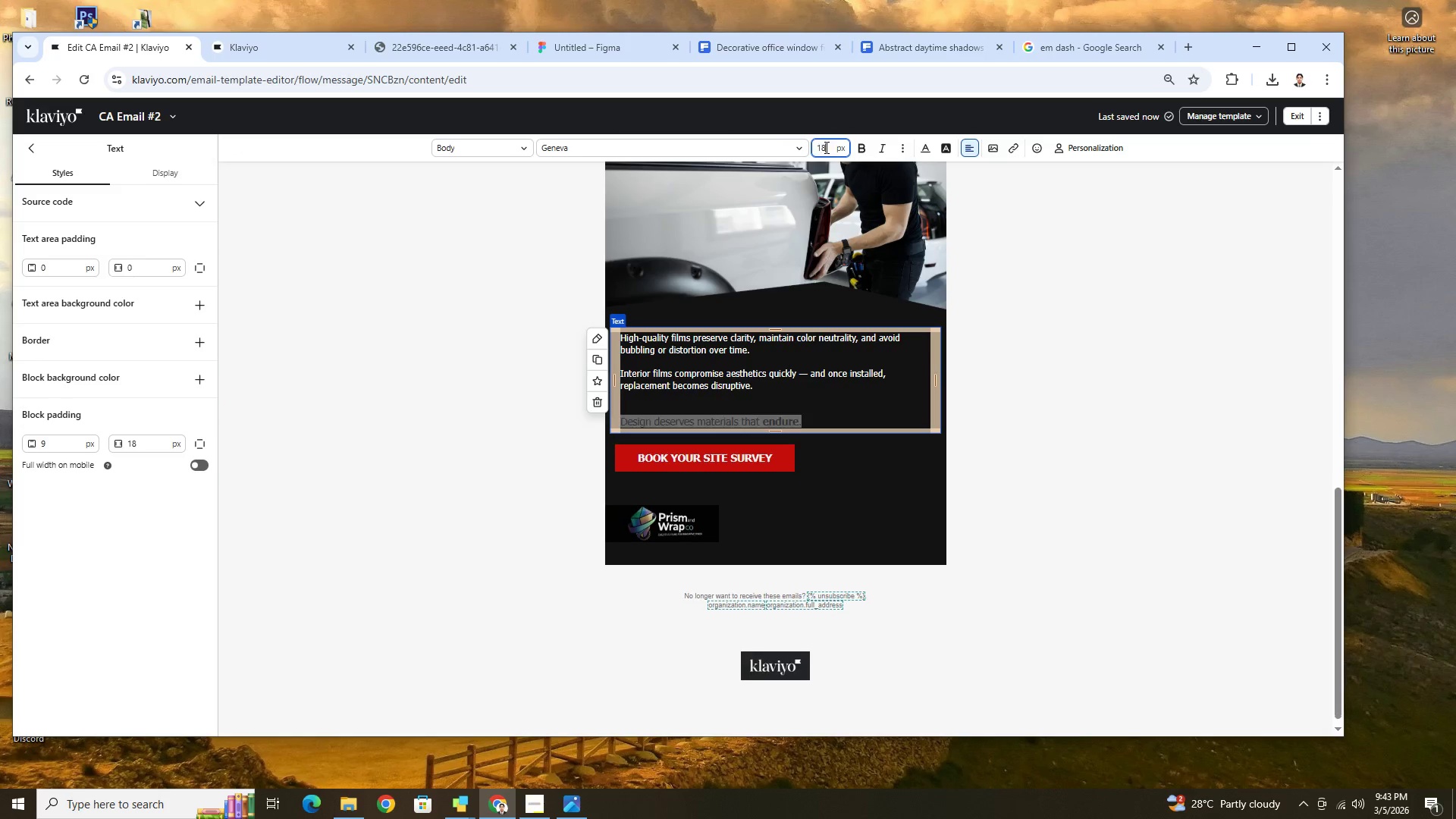 
key(Numpad8)
 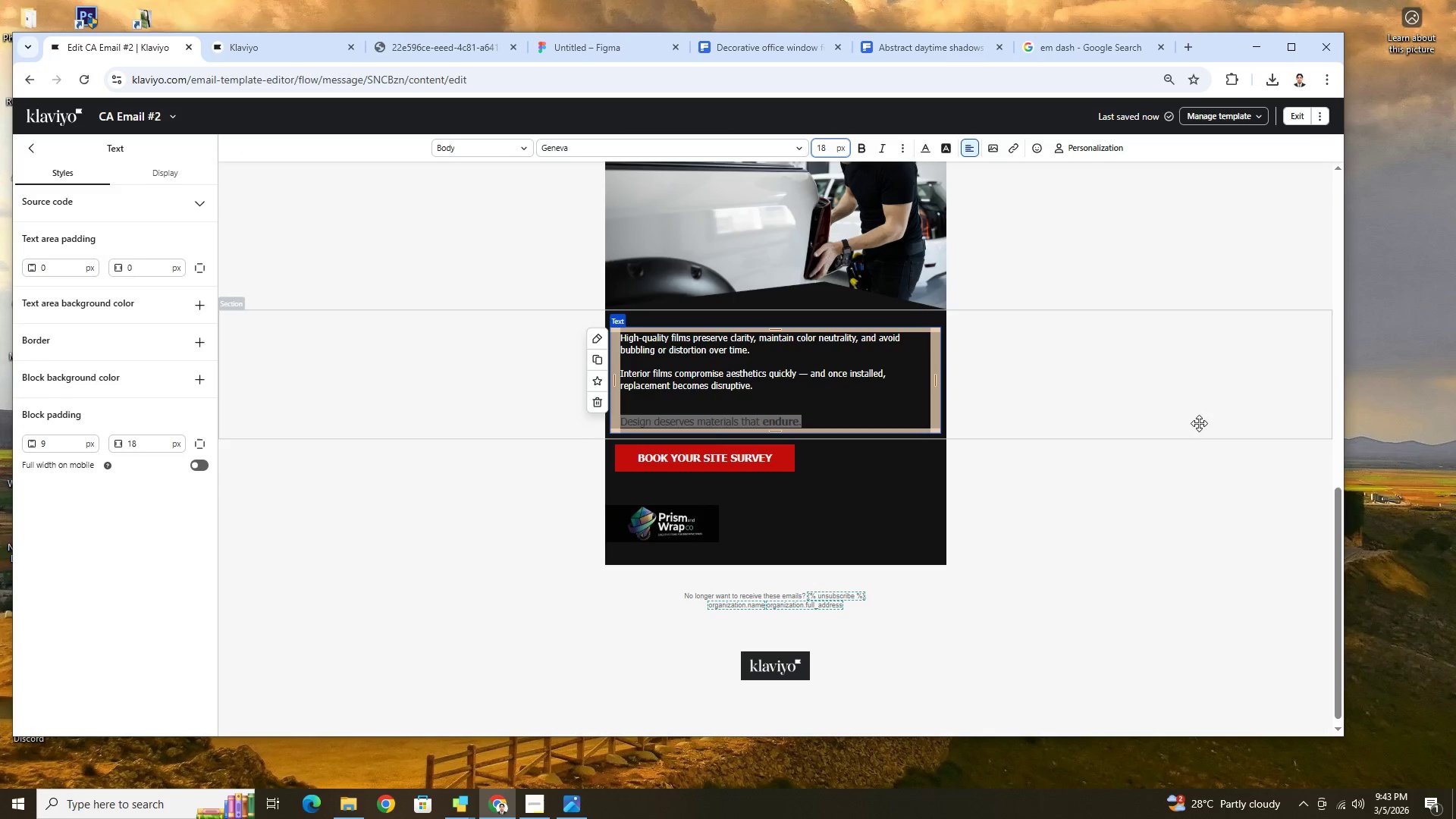 
left_click([1191, 450])
 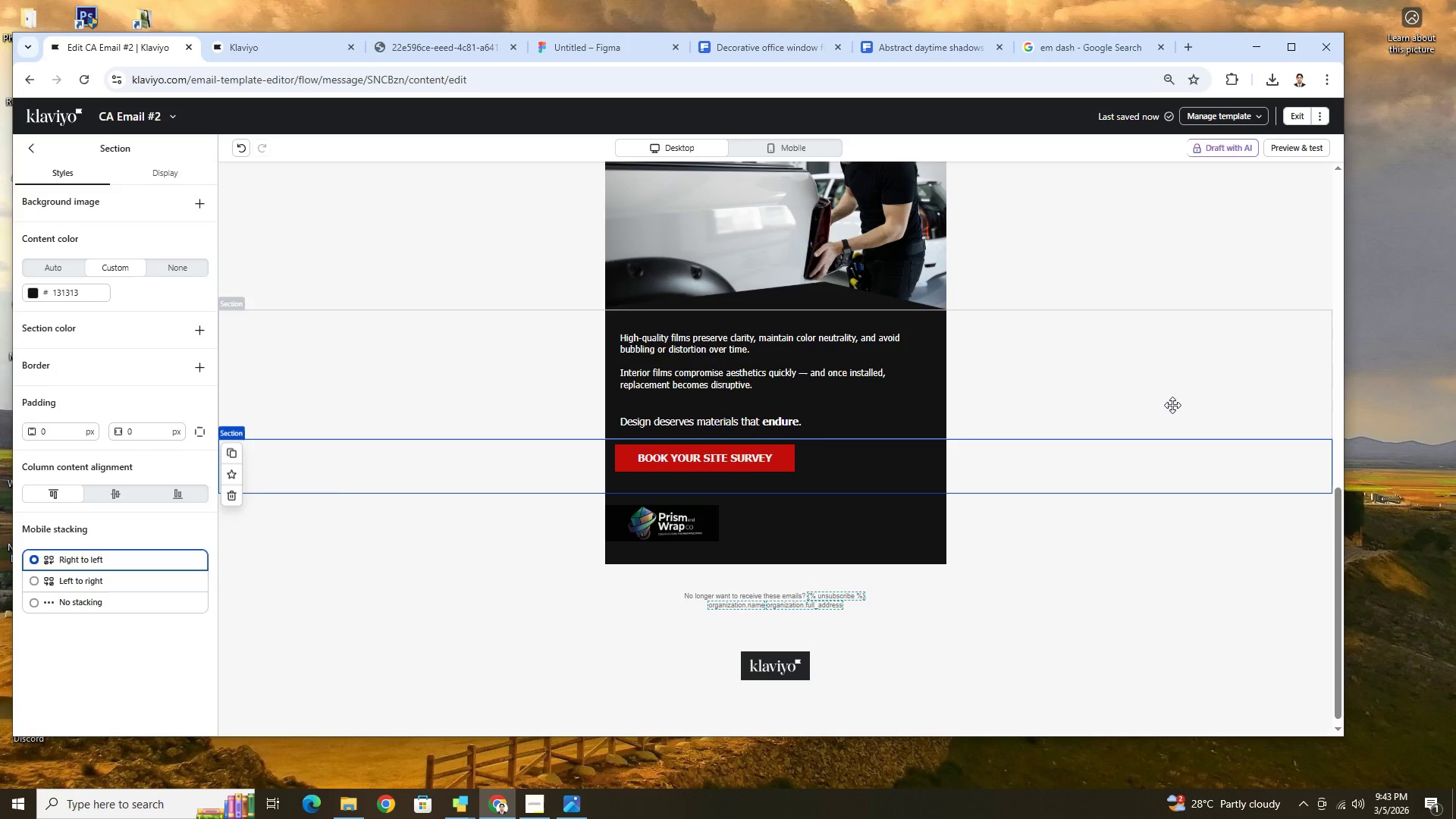 
scroll: coordinate [787, 299], scroll_direction: up, amount: 8.0
 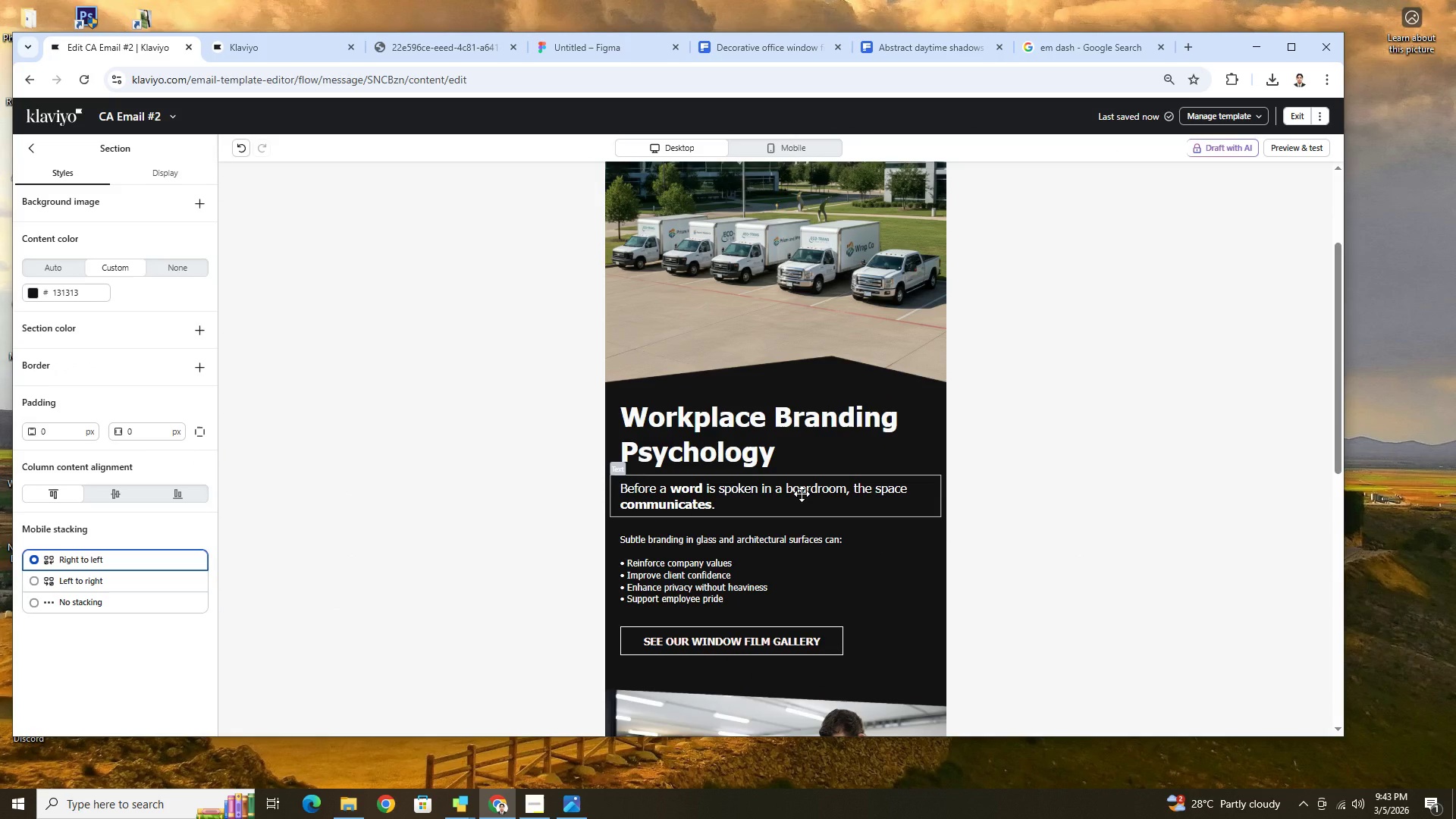 
double_click([802, 494])
 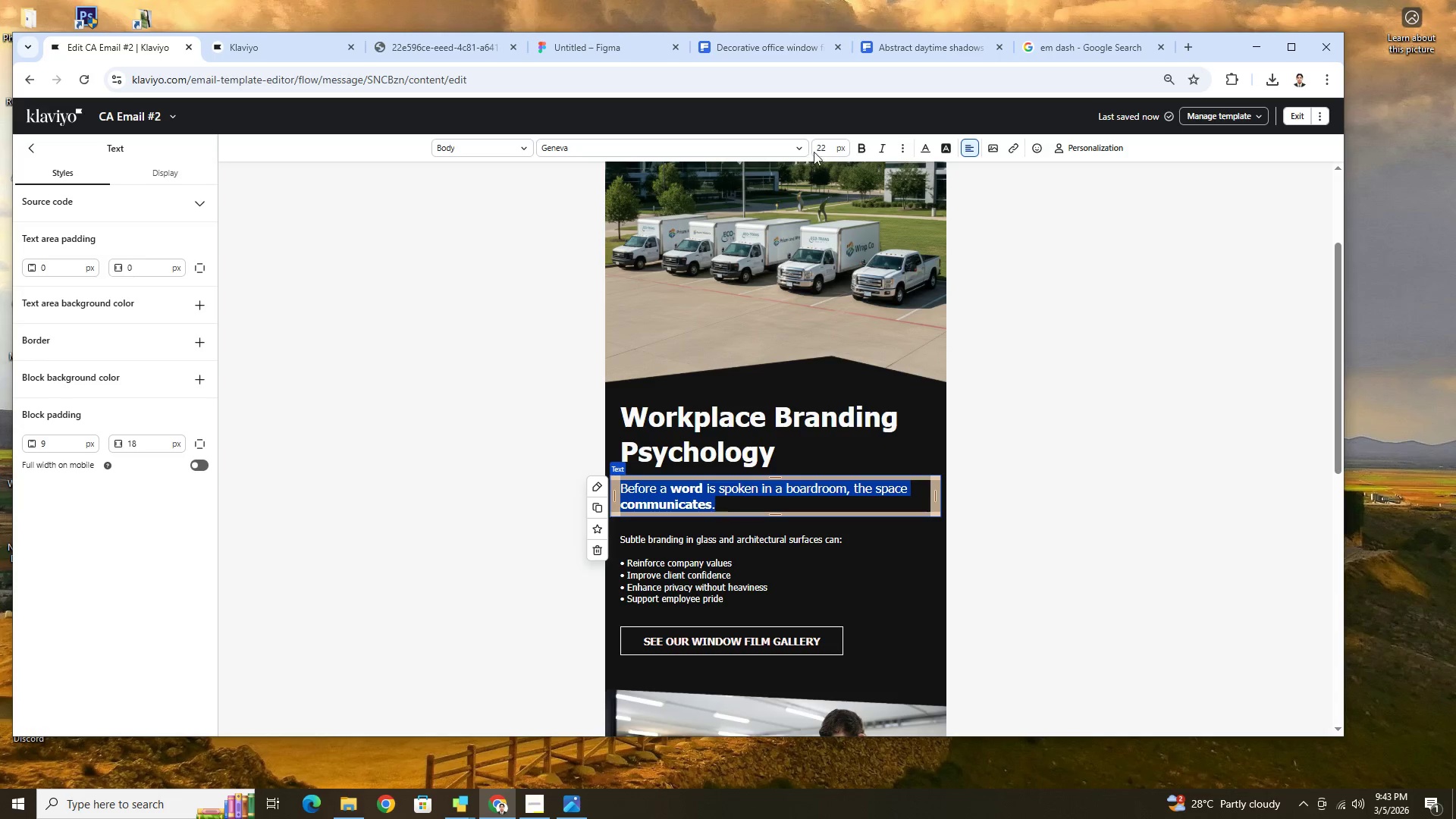 
double_click([821, 149])
 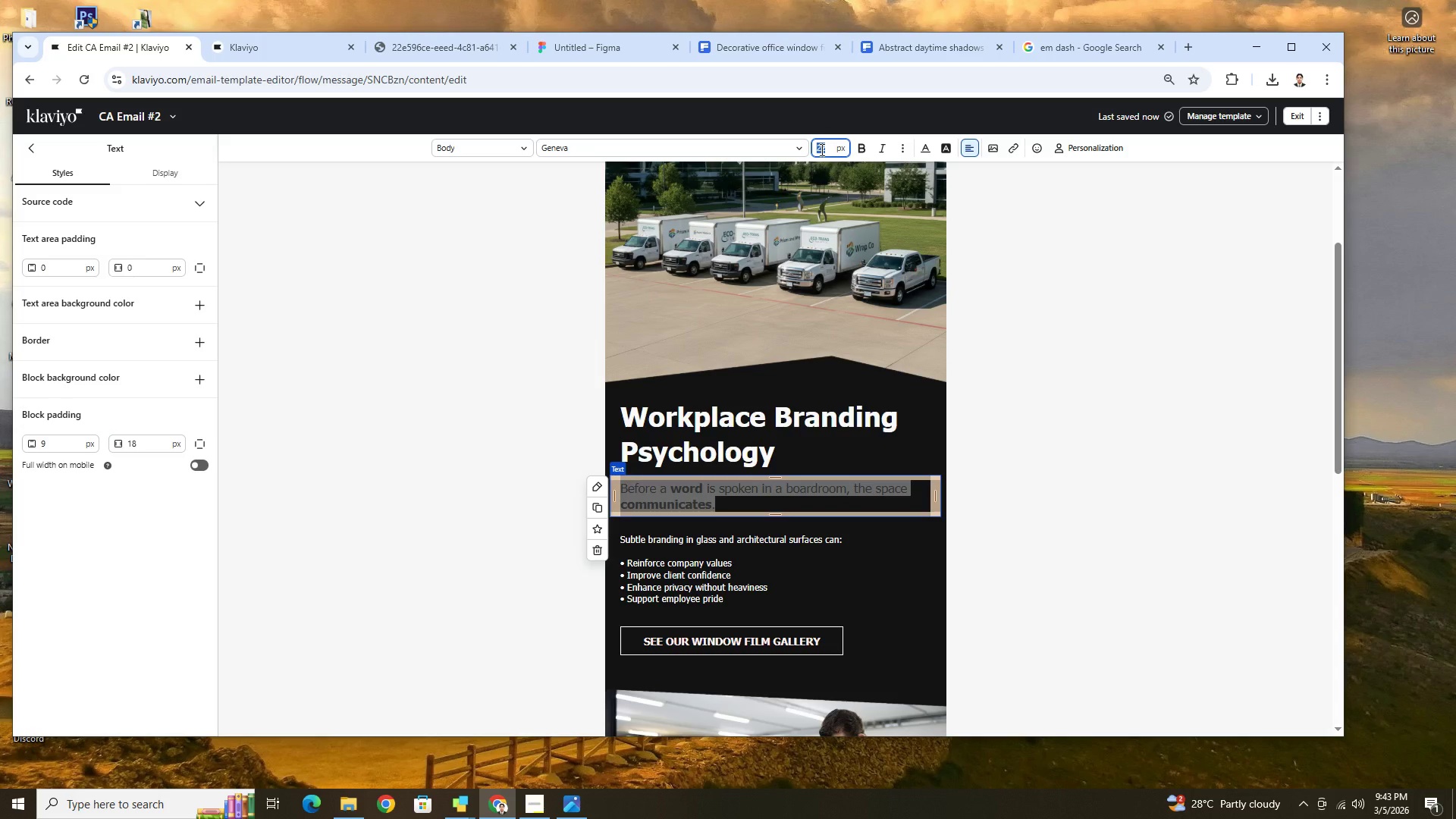 
key(Numpad1)
 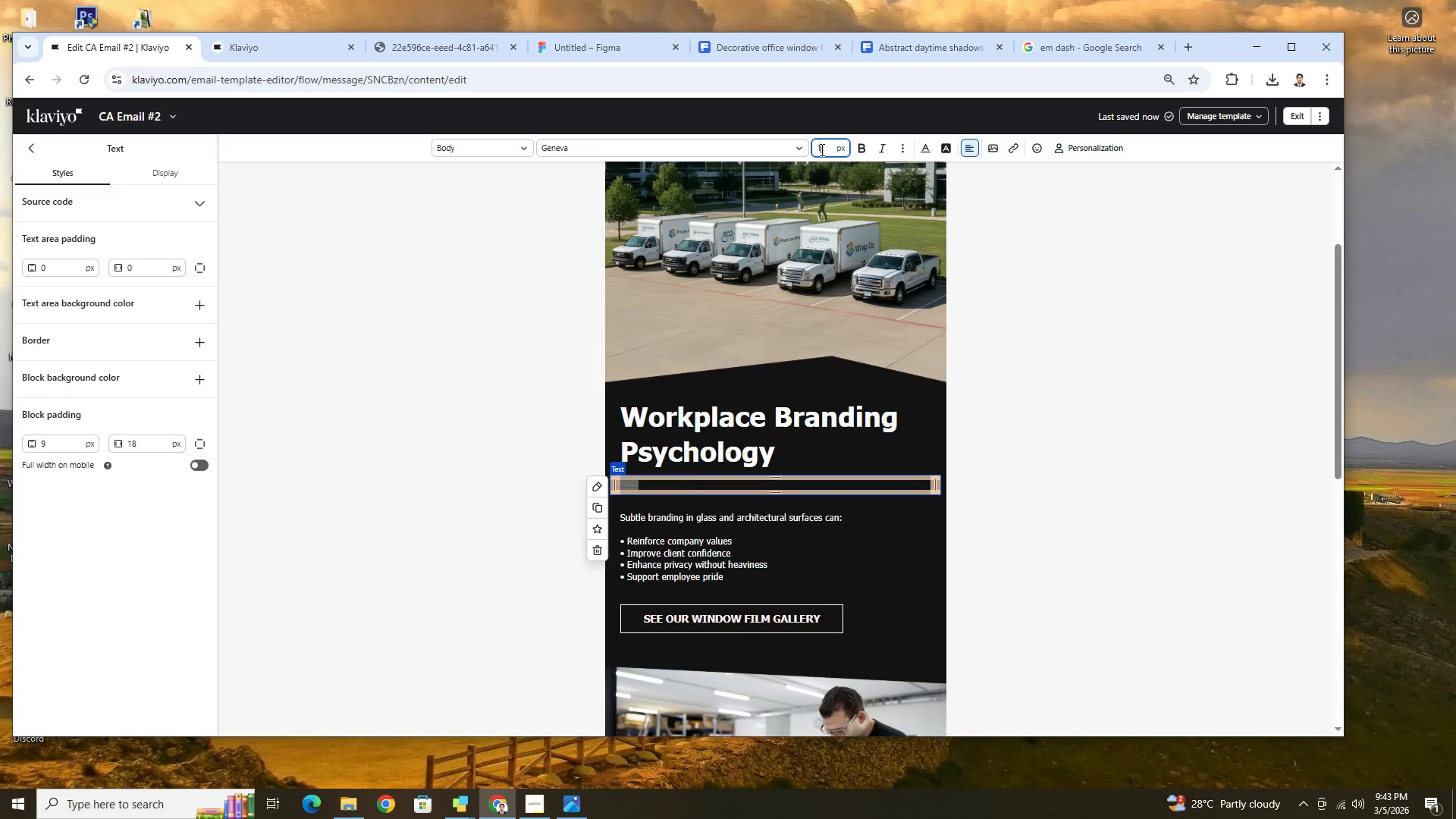 
key(Numpad8)
 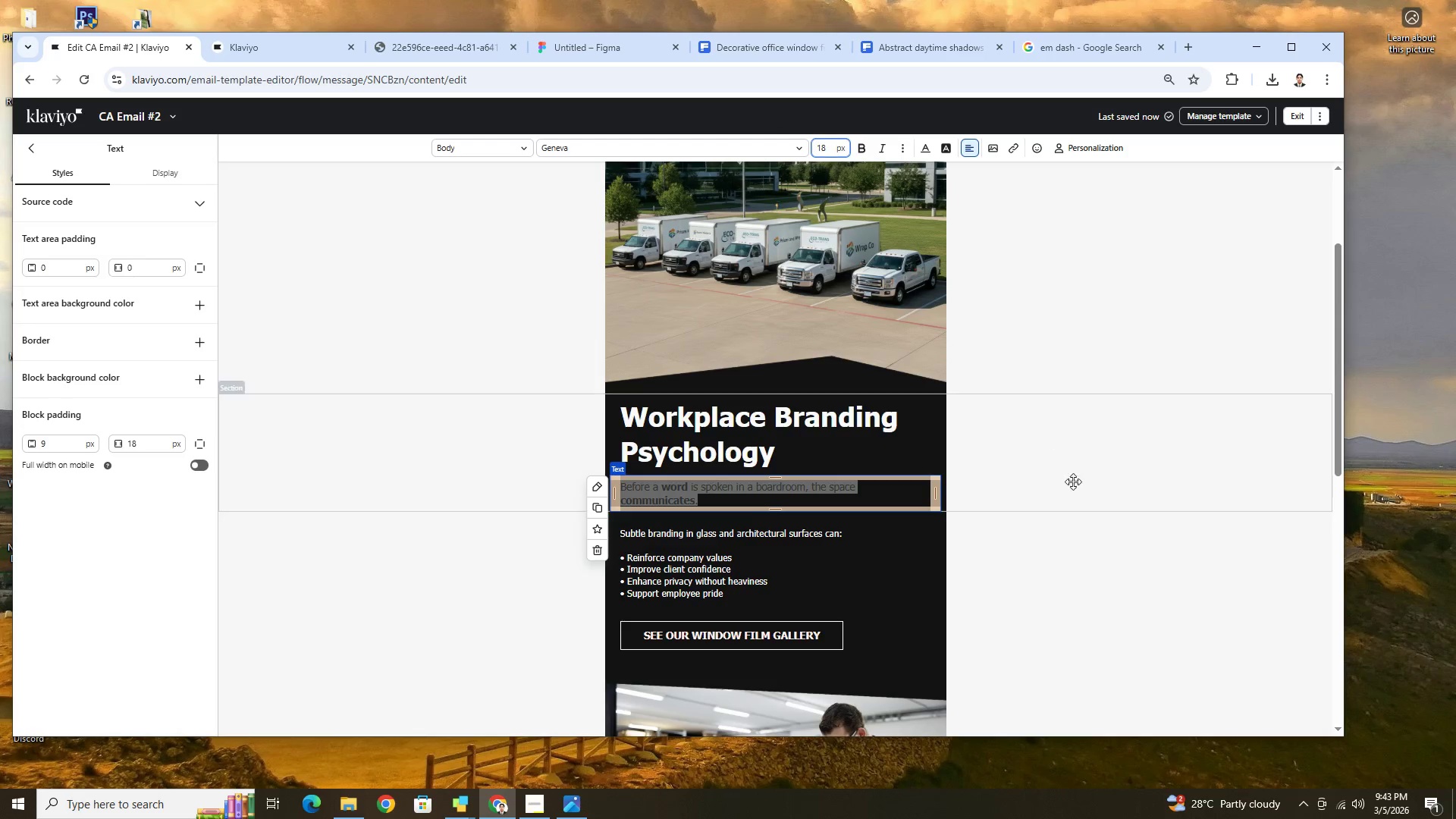 
left_click([1116, 546])
 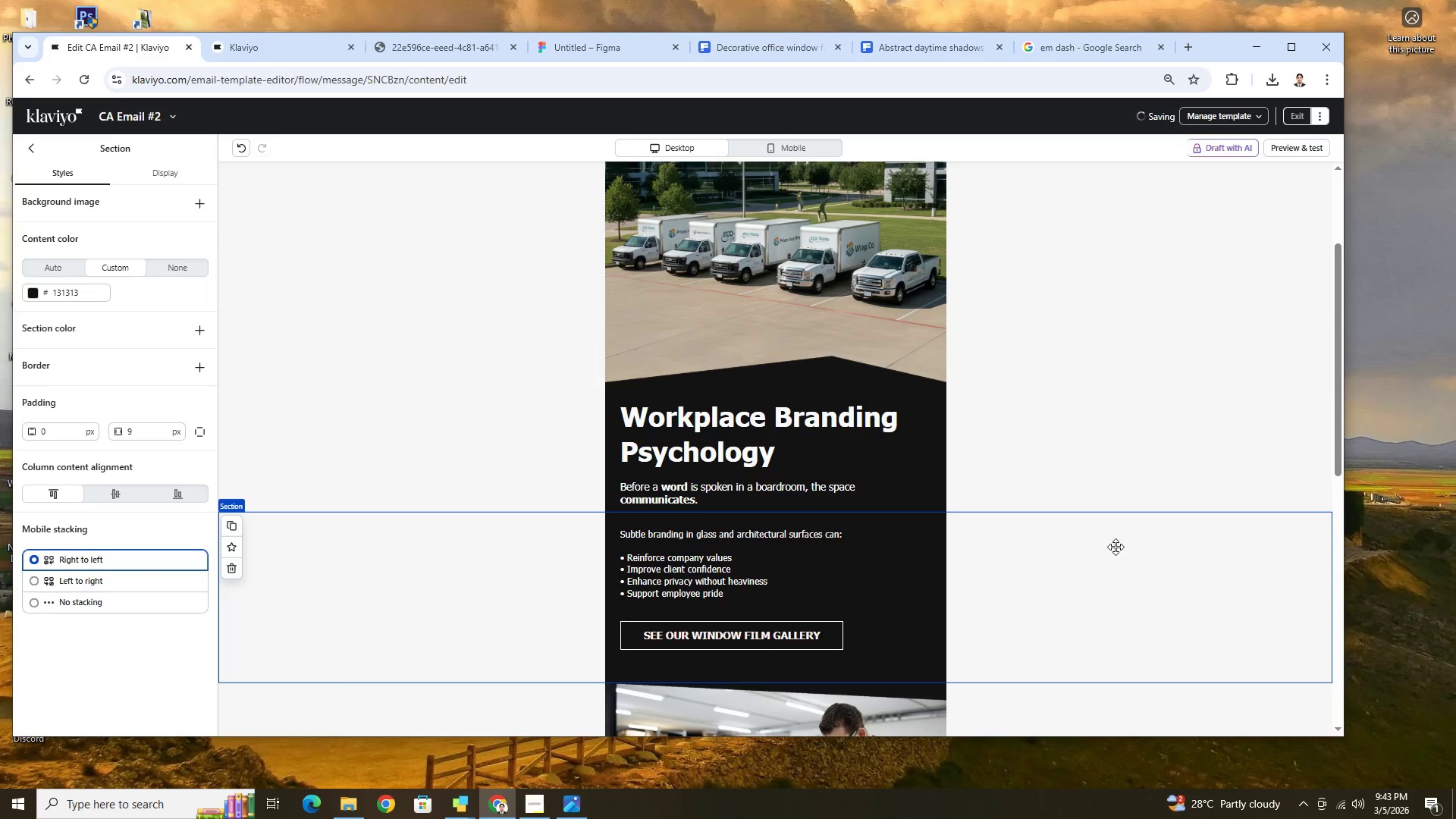 
scroll: coordinate [1116, 547], scroll_direction: down, amount: 6.0
 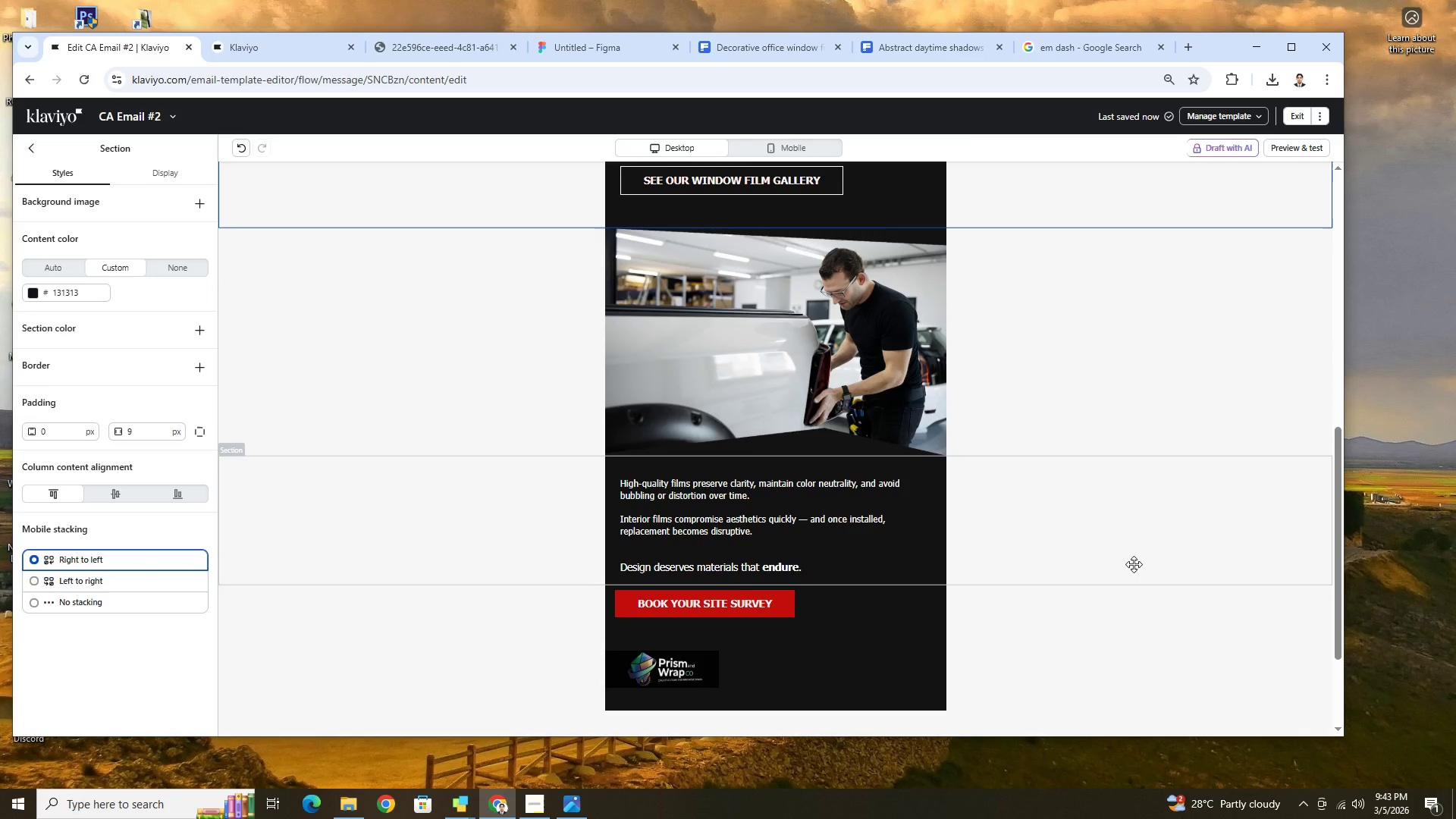 
scroll: coordinate [1134, 566], scroll_direction: up, amount: 6.0
 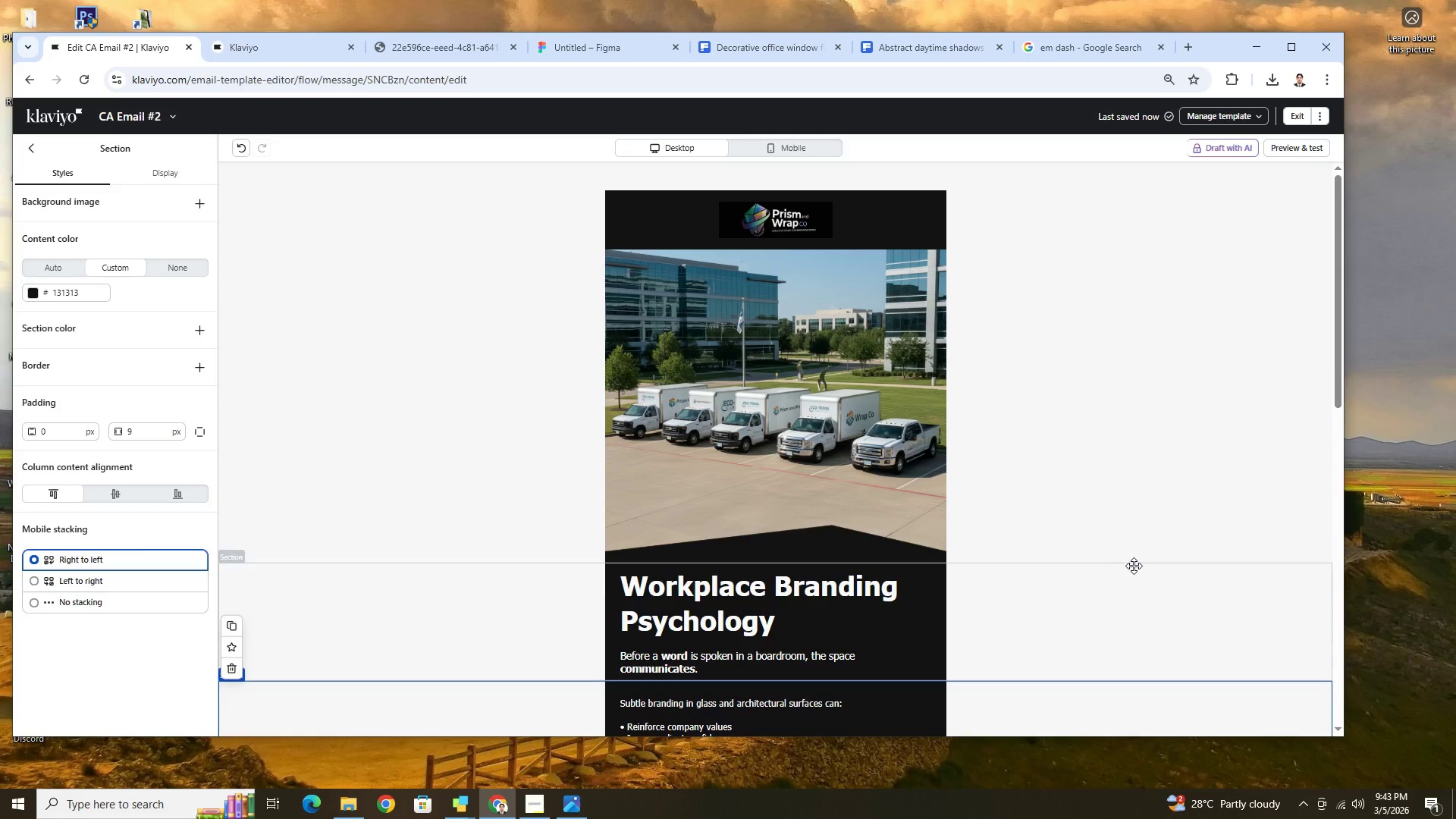 
scroll: coordinate [1134, 566], scroll_direction: down, amount: 6.0
 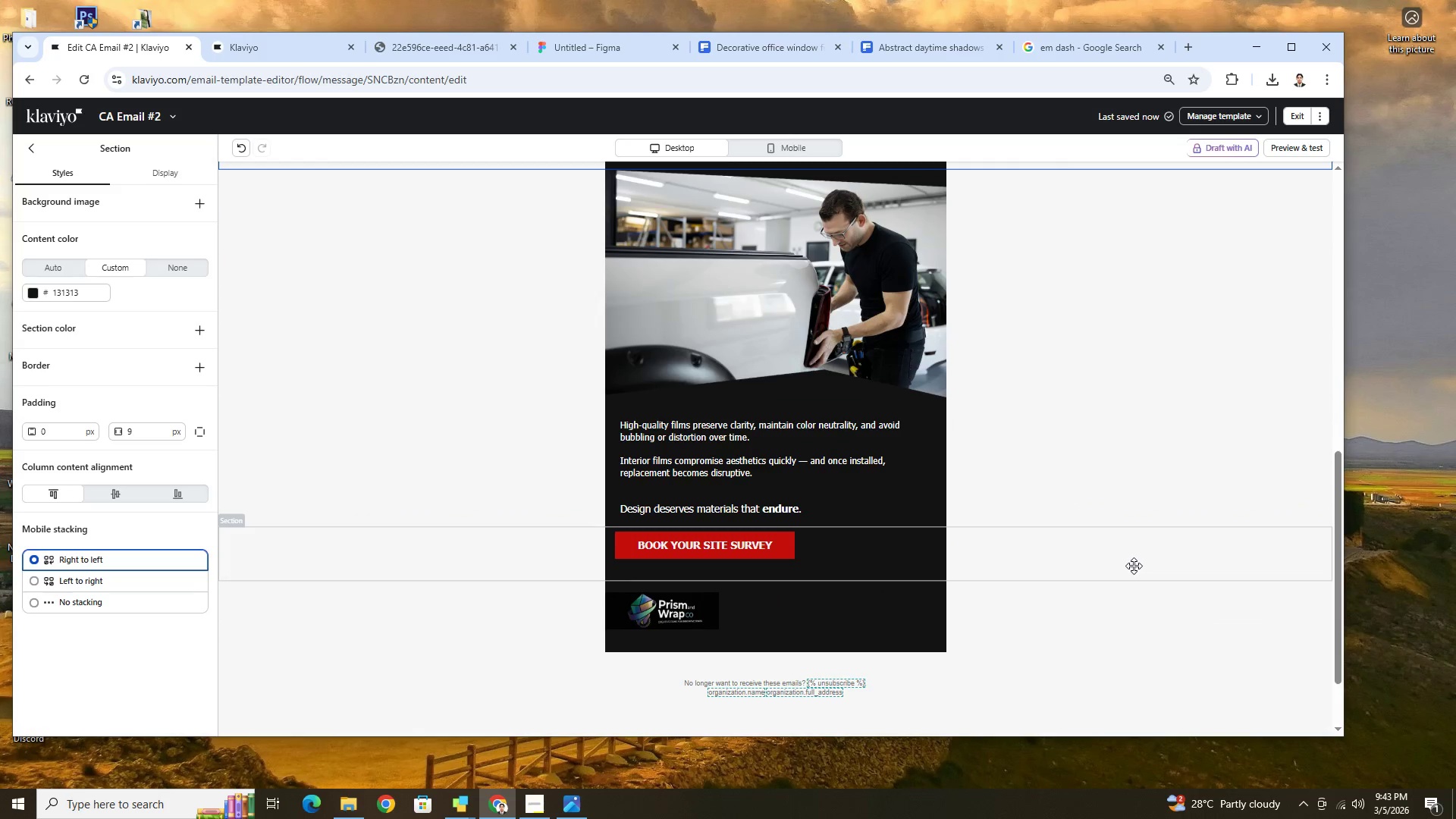 
scroll: coordinate [1133, 572], scroll_direction: up, amount: 5.0
 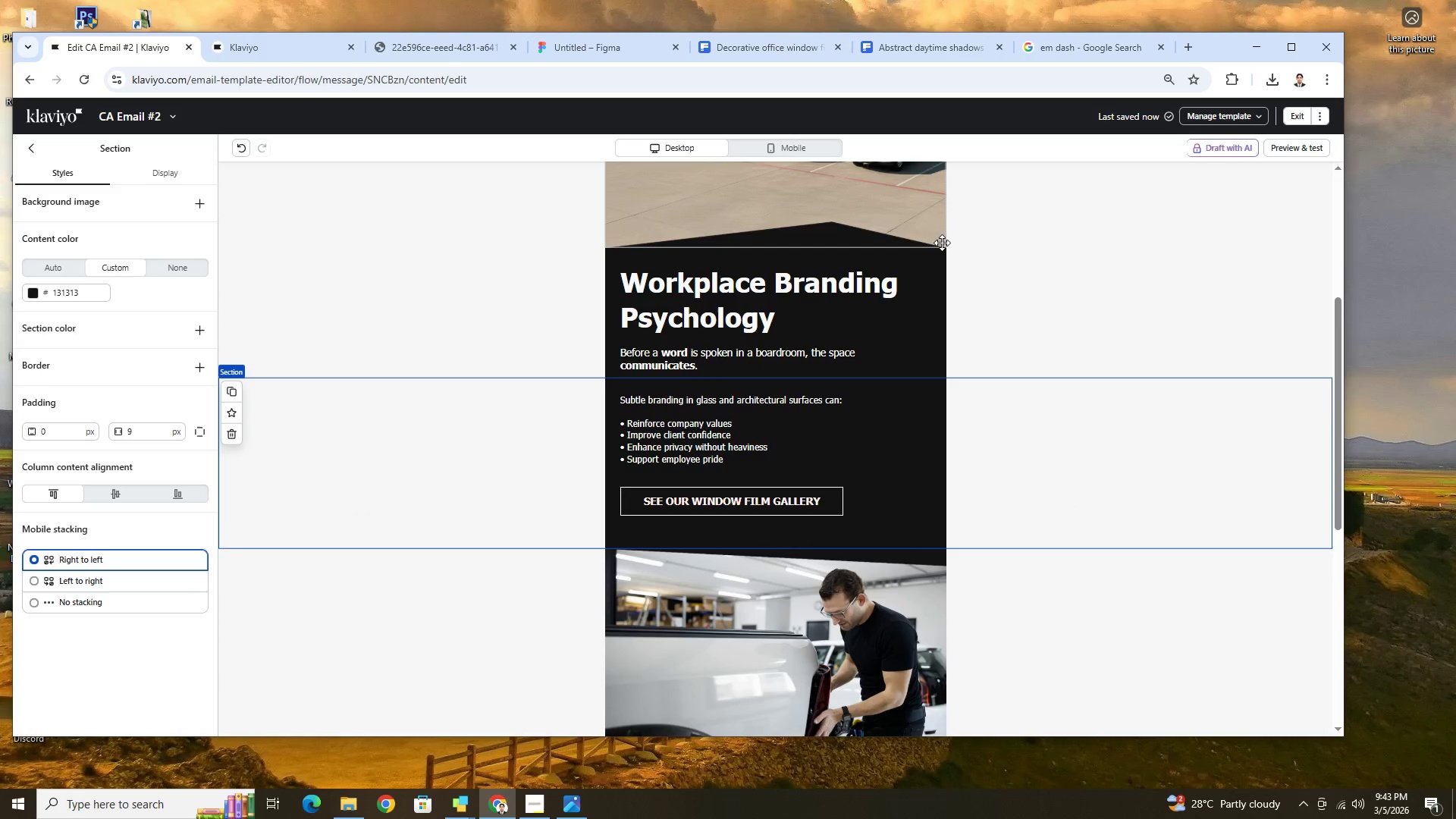 
scroll: coordinate [990, 466], scroll_direction: down, amount: 5.0
 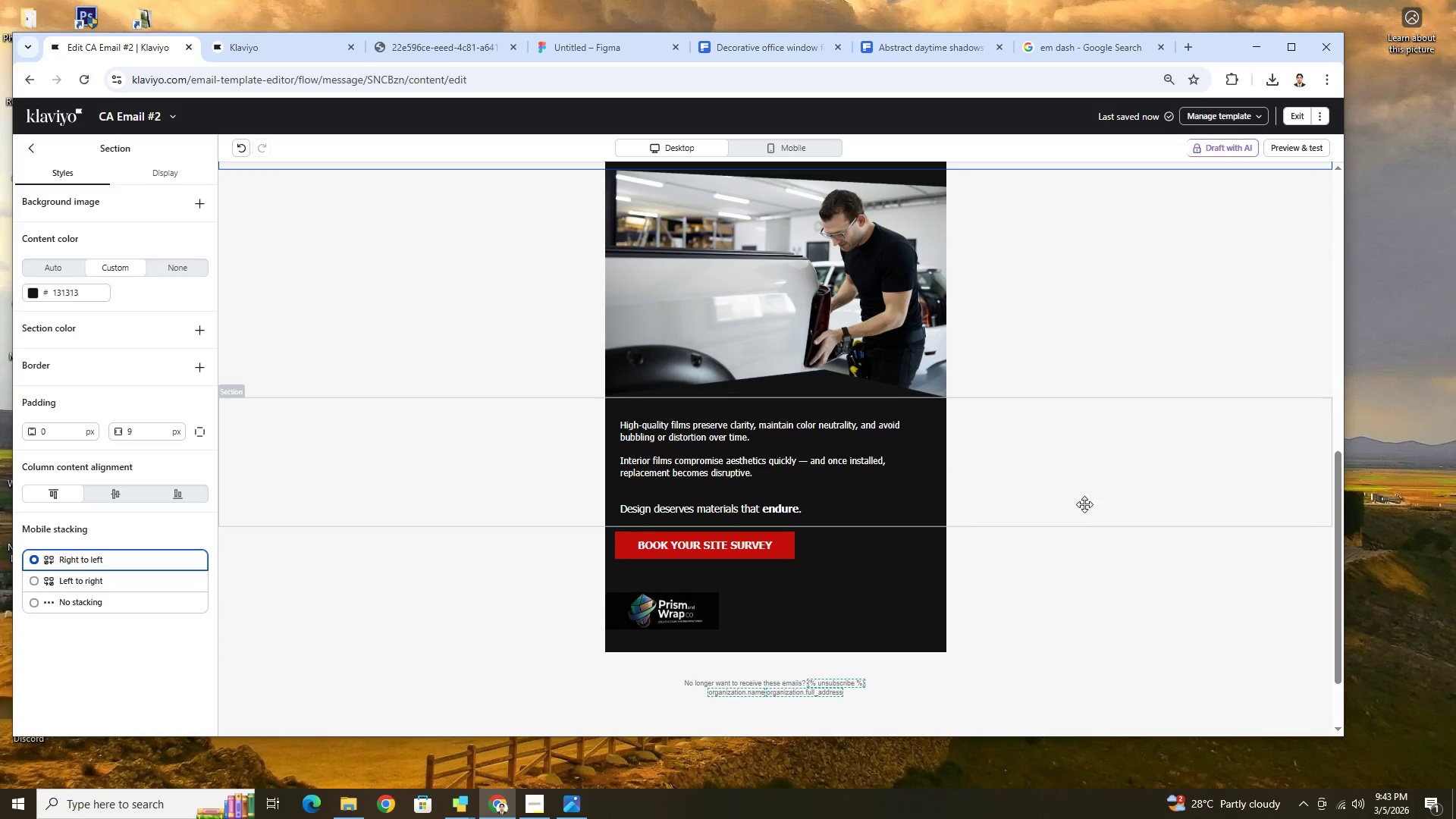 
scroll: coordinate [1147, 514], scroll_direction: up, amount: 10.0
 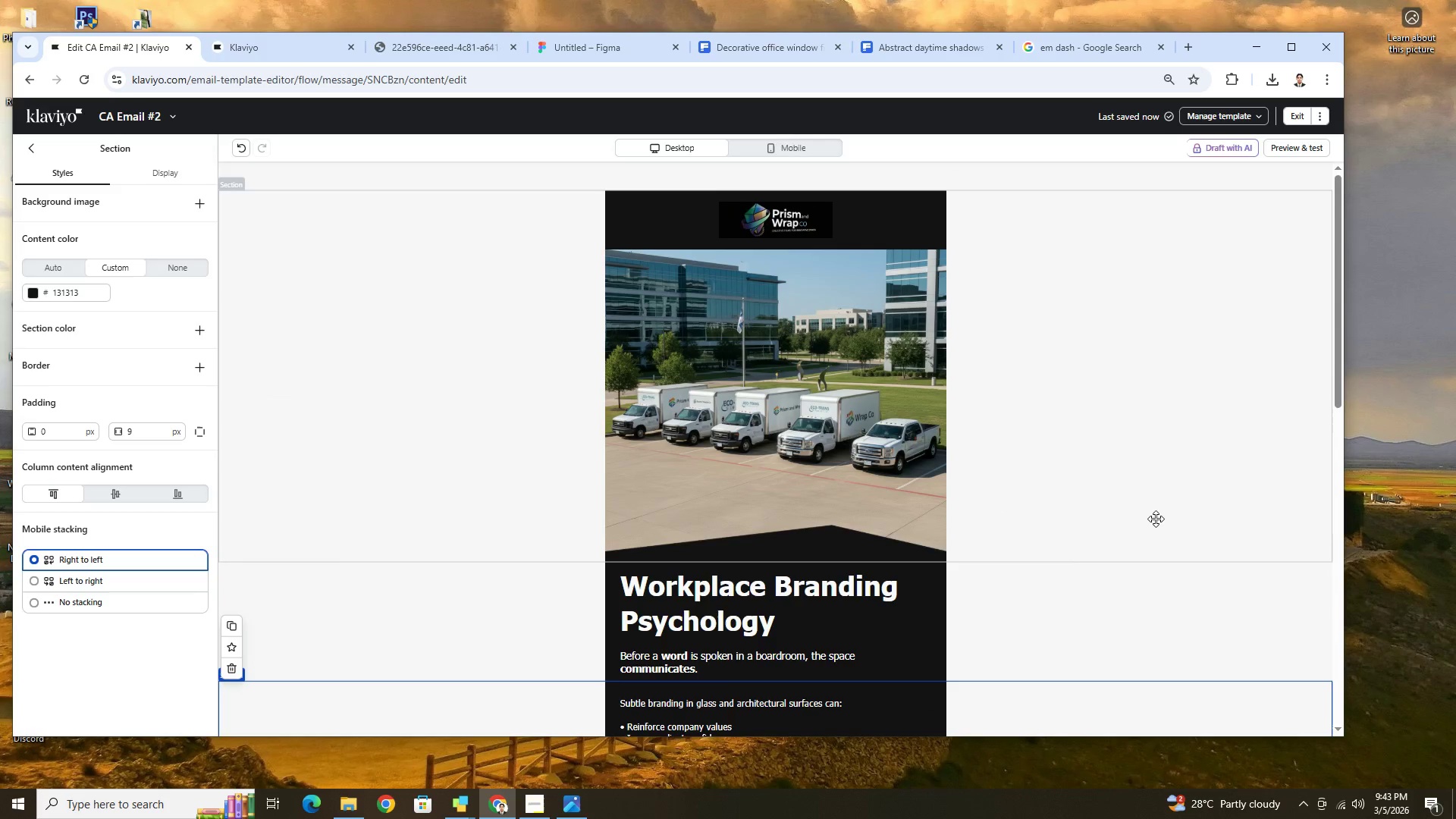 
scroll: coordinate [1156, 519], scroll_direction: down, amount: 11.0
 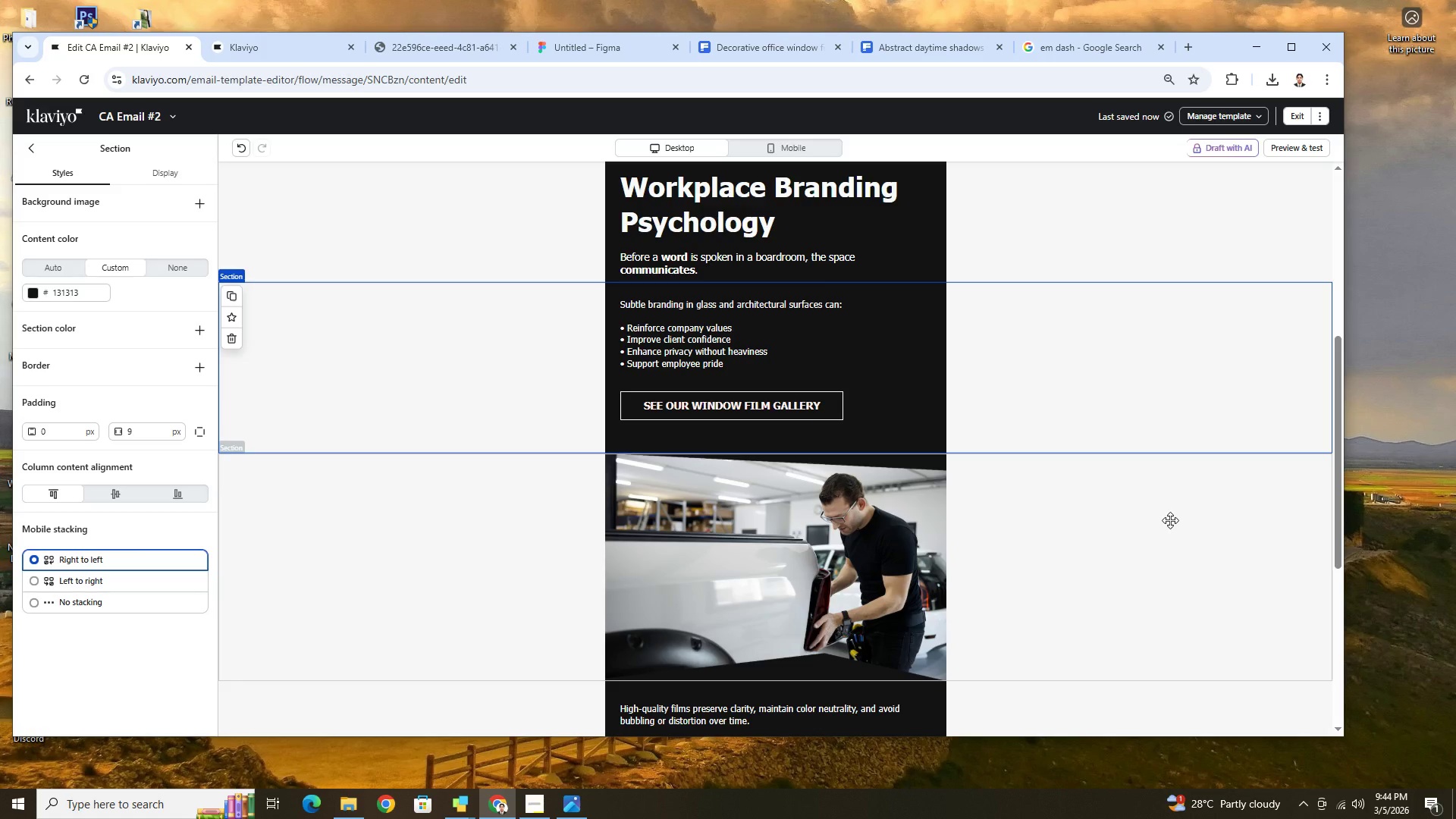 
wait(38.2)
 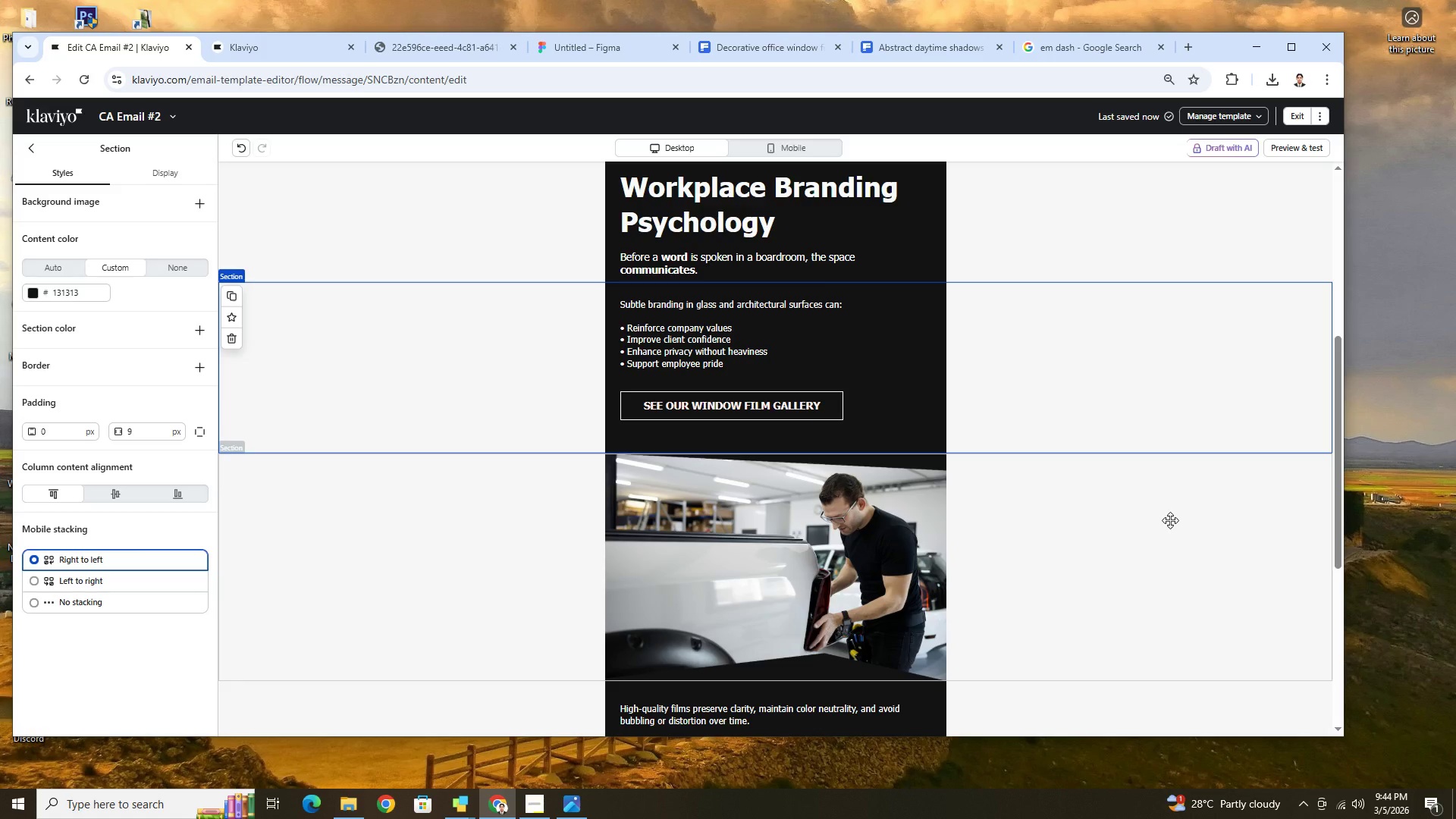 
scroll: coordinate [1168, 540], scroll_direction: down, amount: 5.0
 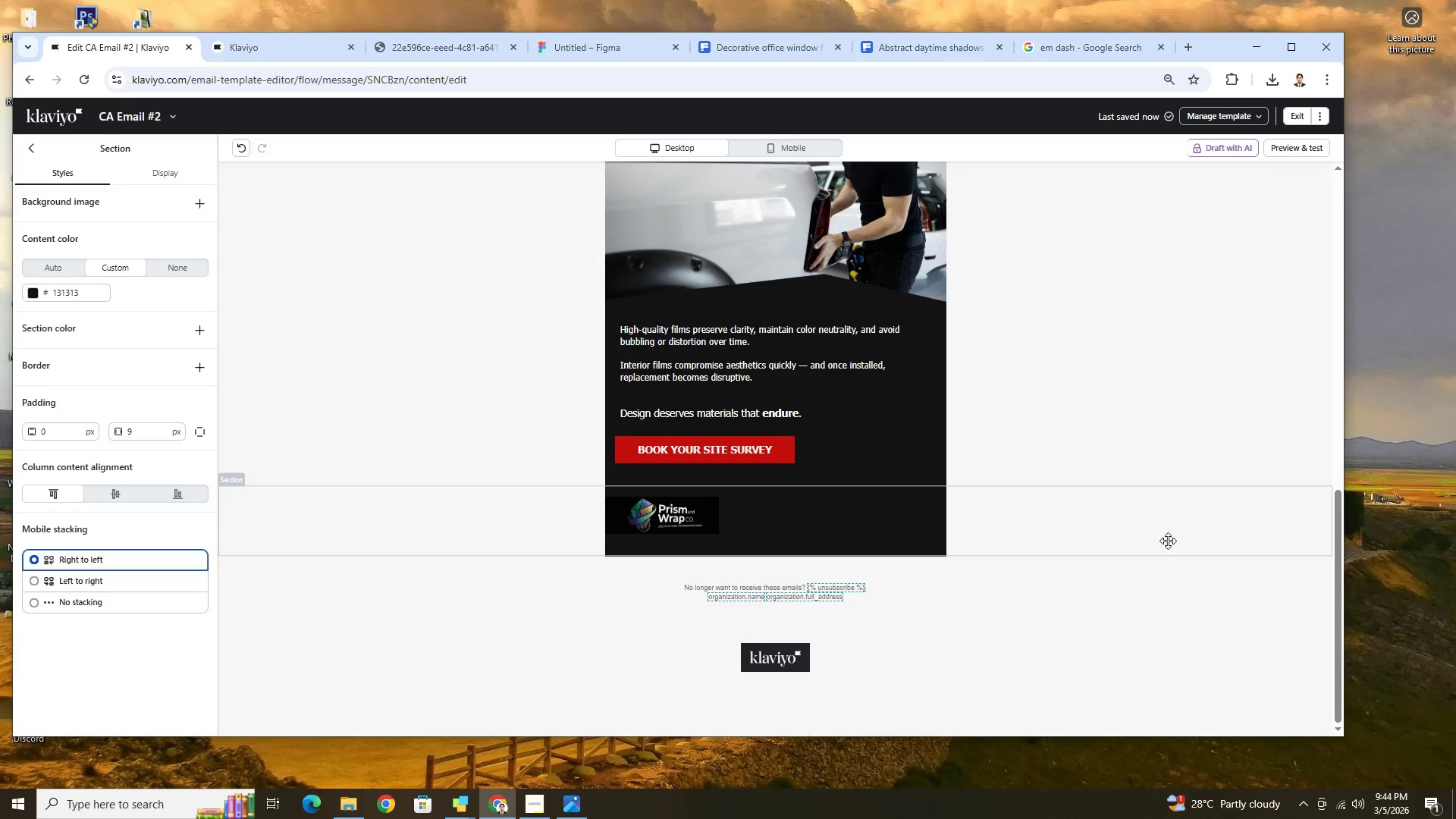 
scroll: coordinate [1166, 553], scroll_direction: up, amount: 14.0
 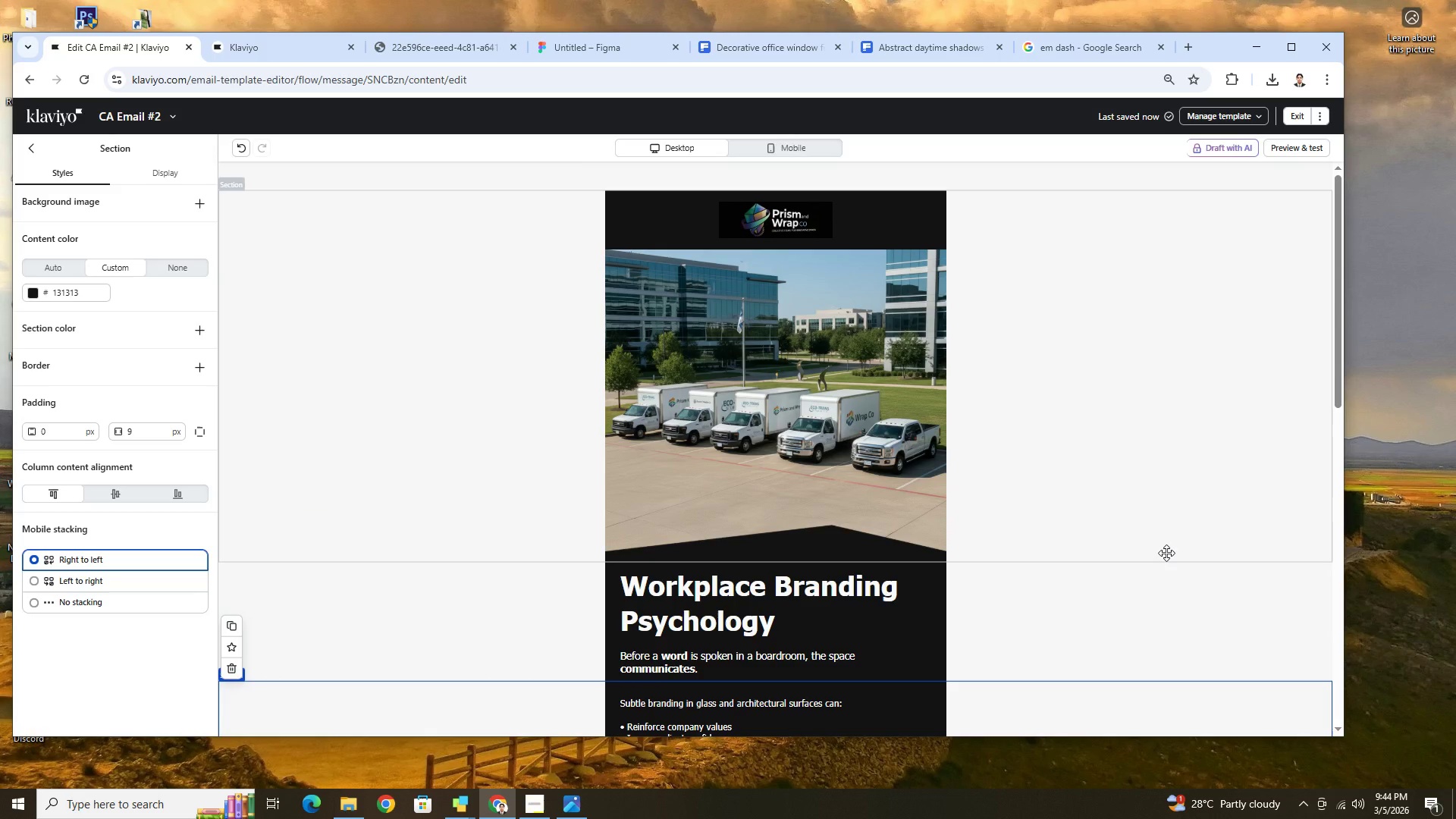 
scroll: coordinate [1163, 480], scroll_direction: down, amount: 2.0
 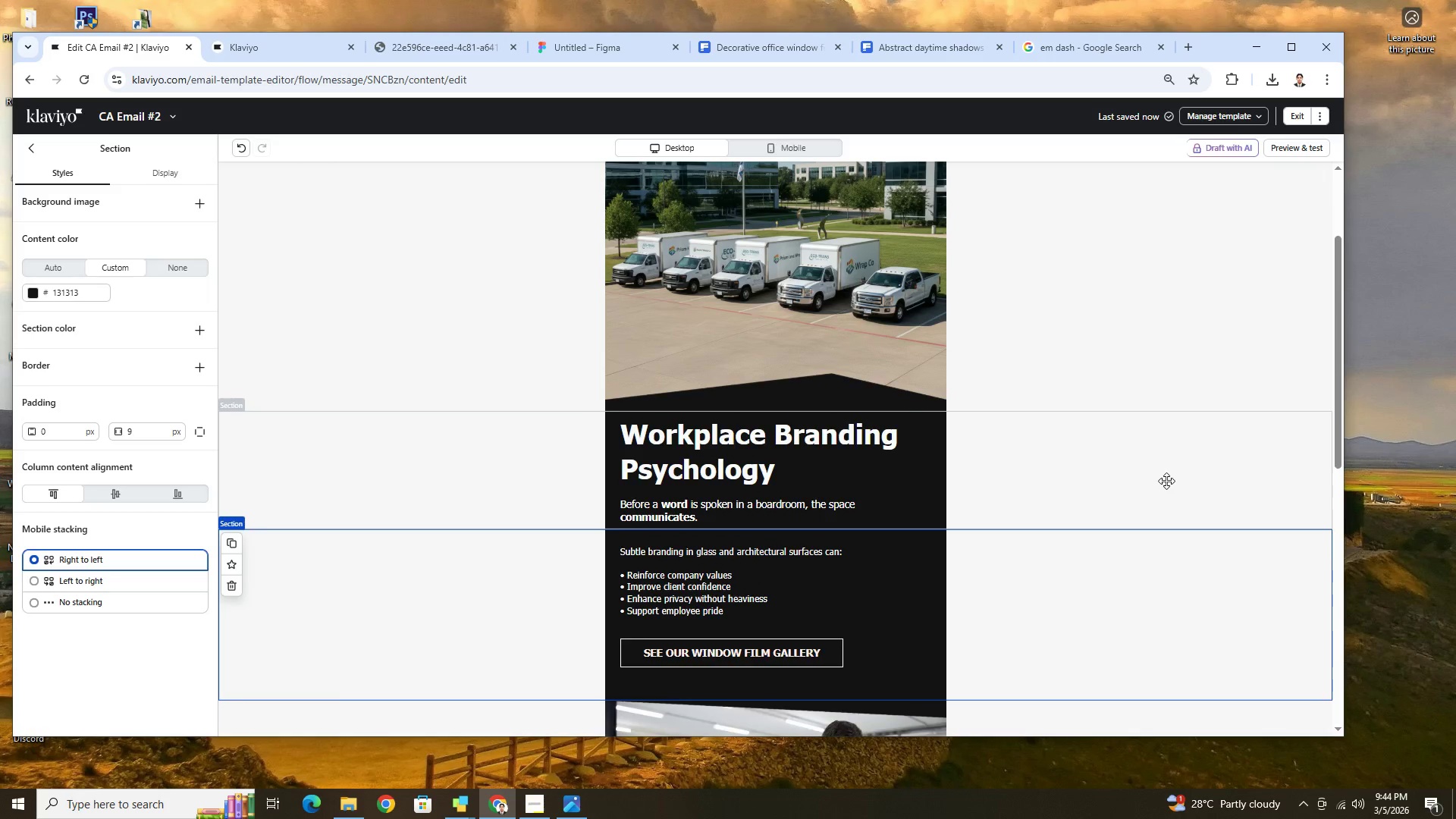 
scroll: coordinate [1166, 481], scroll_direction: up, amount: 3.0
 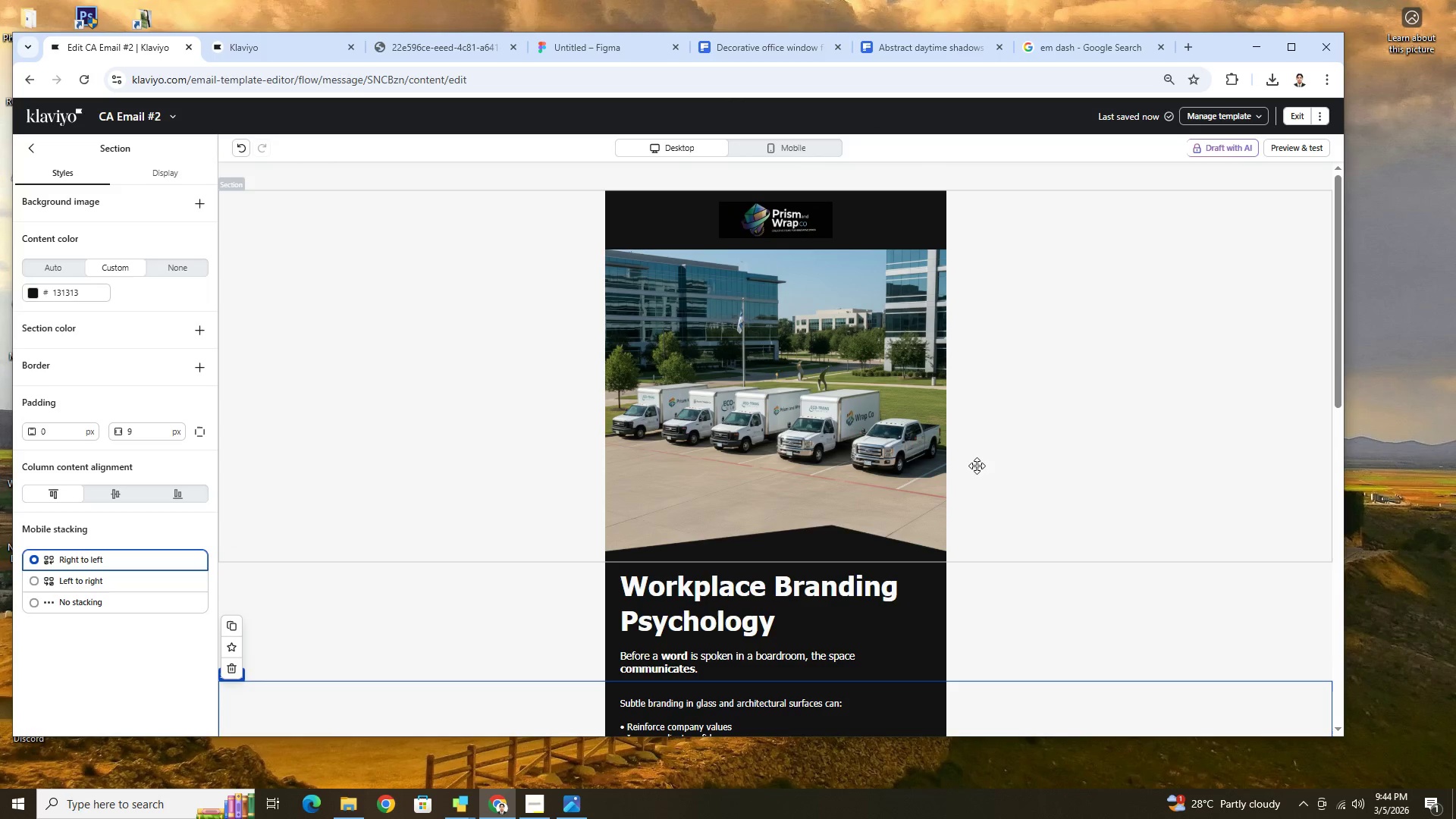 
wait(6.34)
 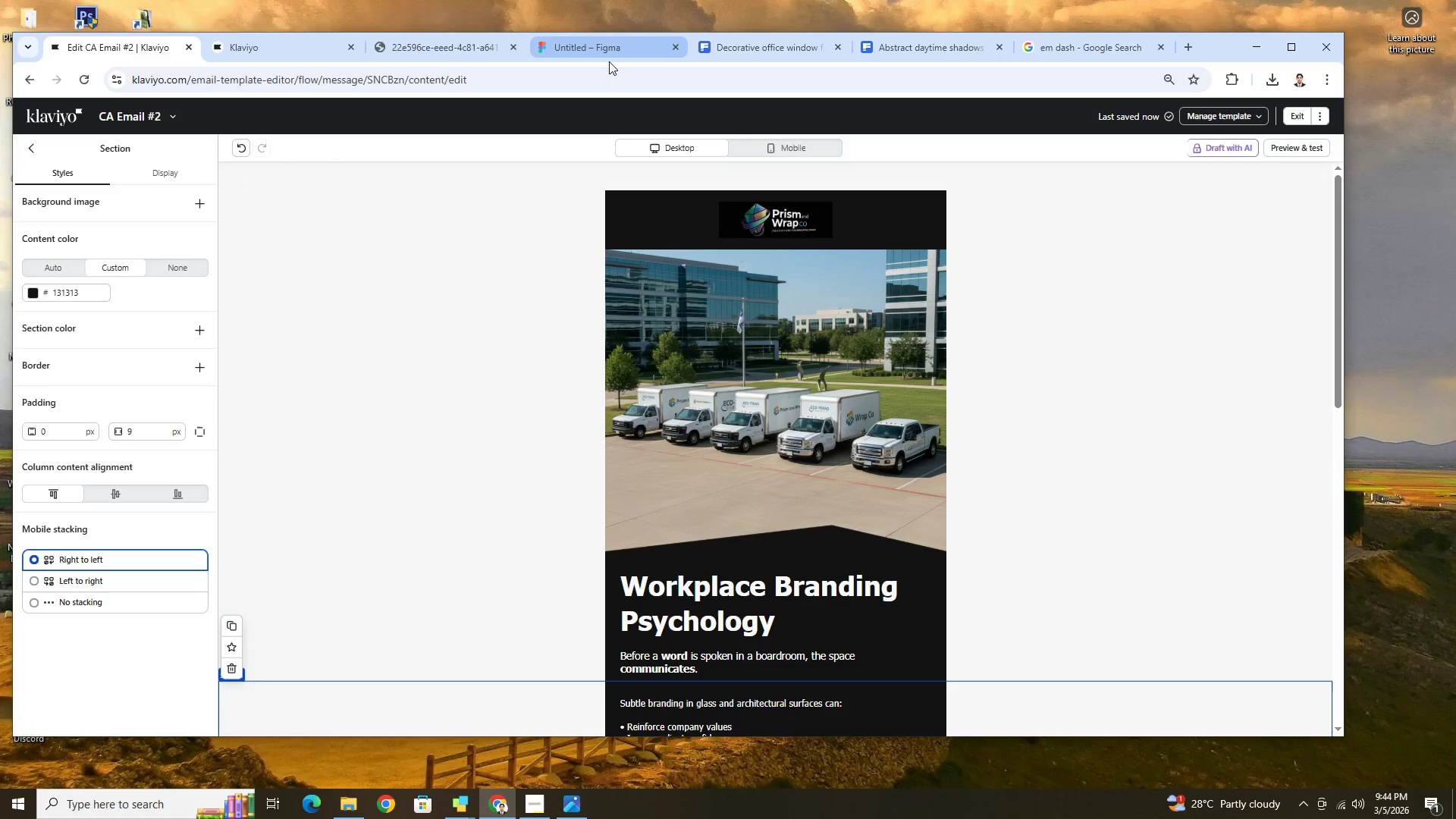 
scroll: coordinate [981, 450], scroll_direction: down, amount: 6.0
 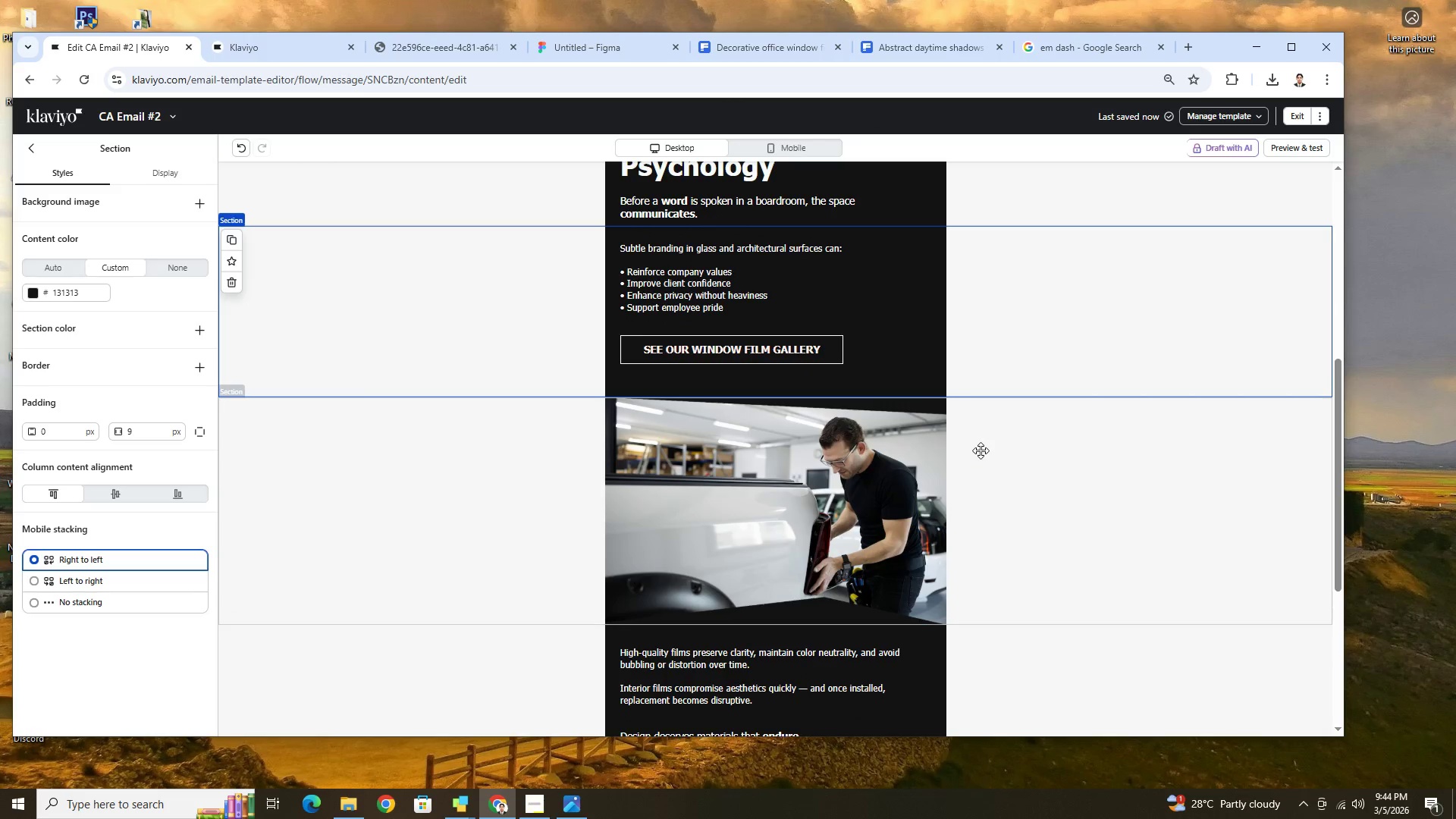 
scroll: coordinate [981, 450], scroll_direction: up, amount: 5.0
 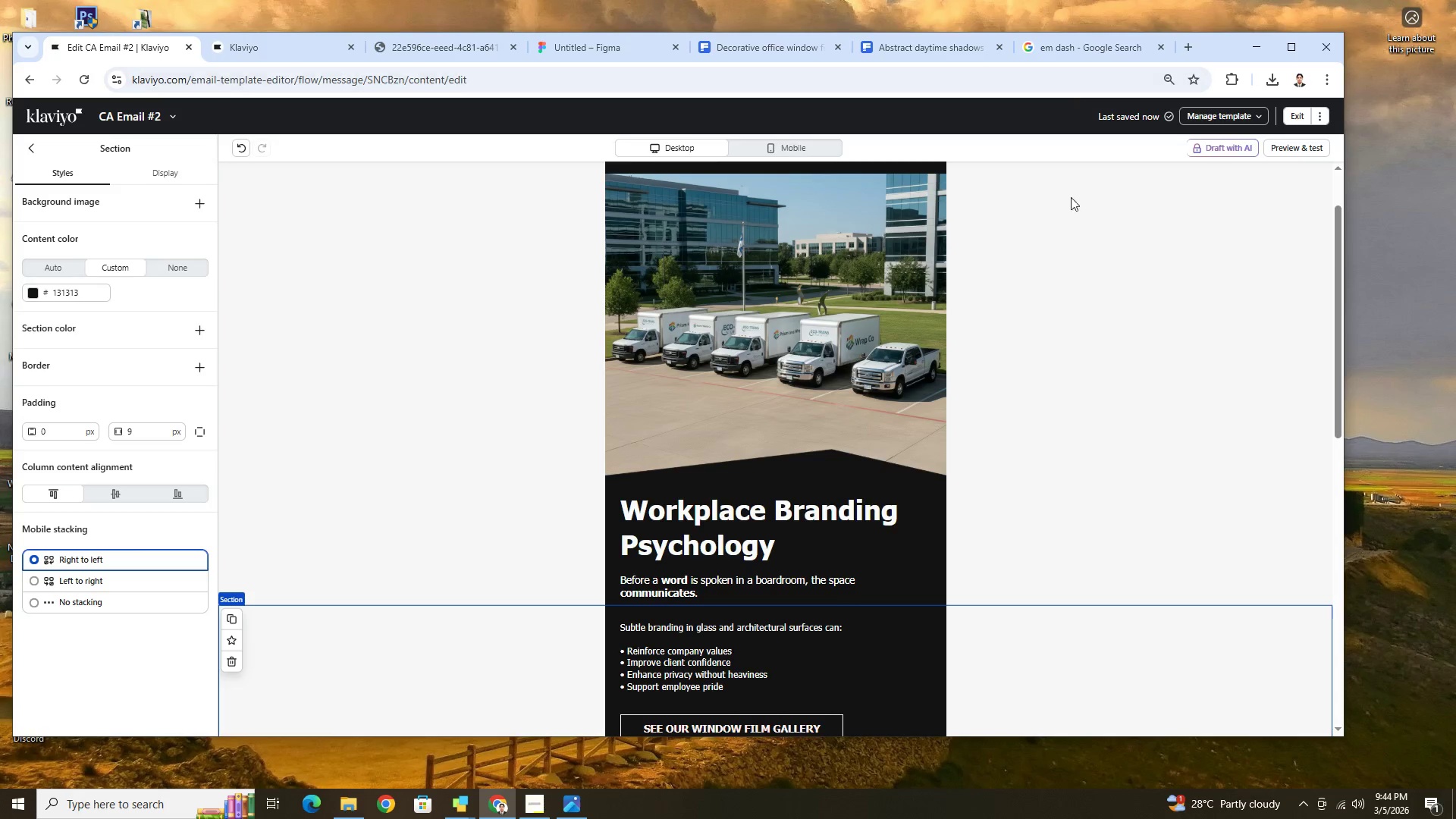 
left_click([613, 38])
 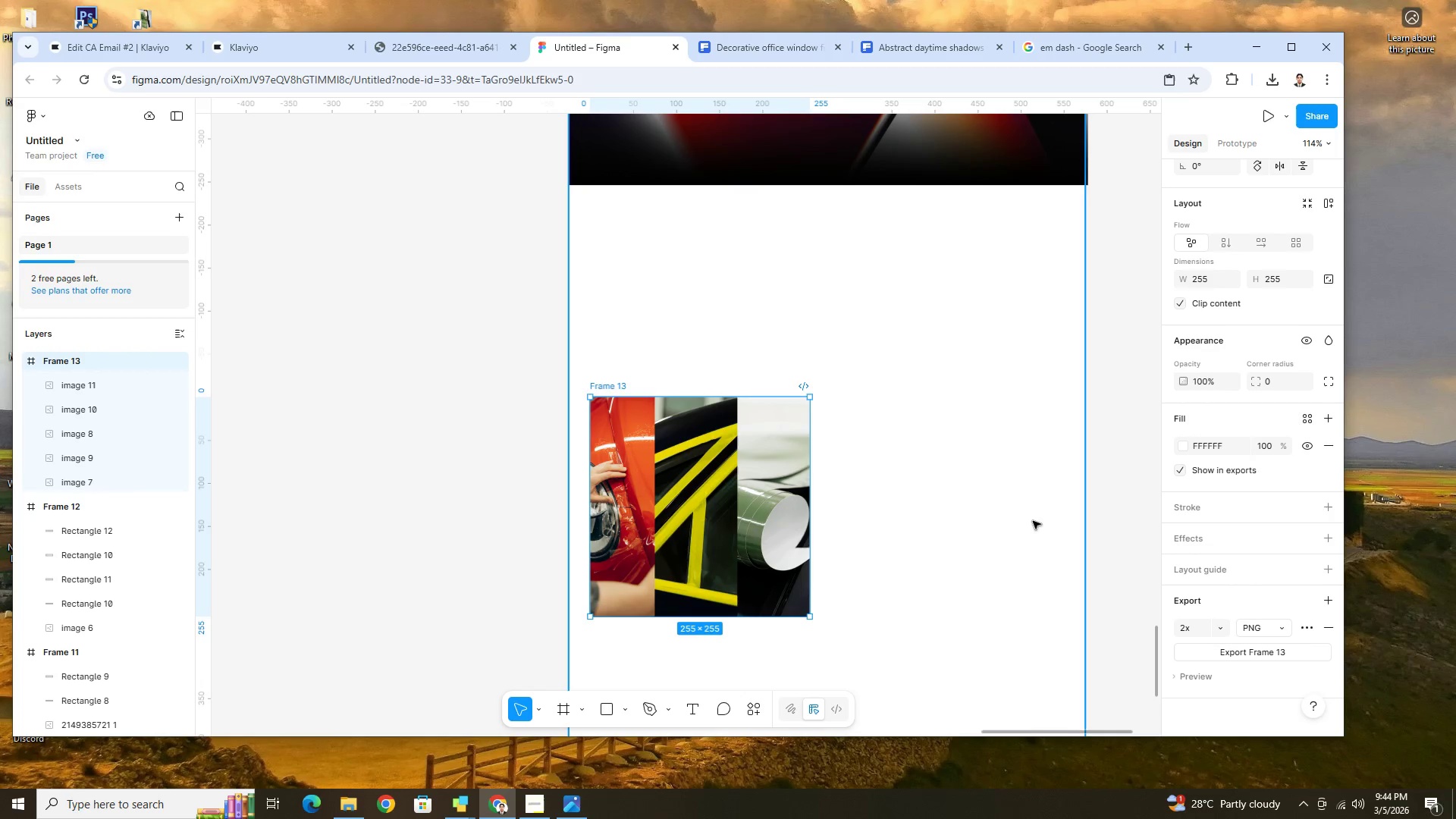 
scroll: coordinate [1041, 502], scroll_direction: up, amount: 6.0
 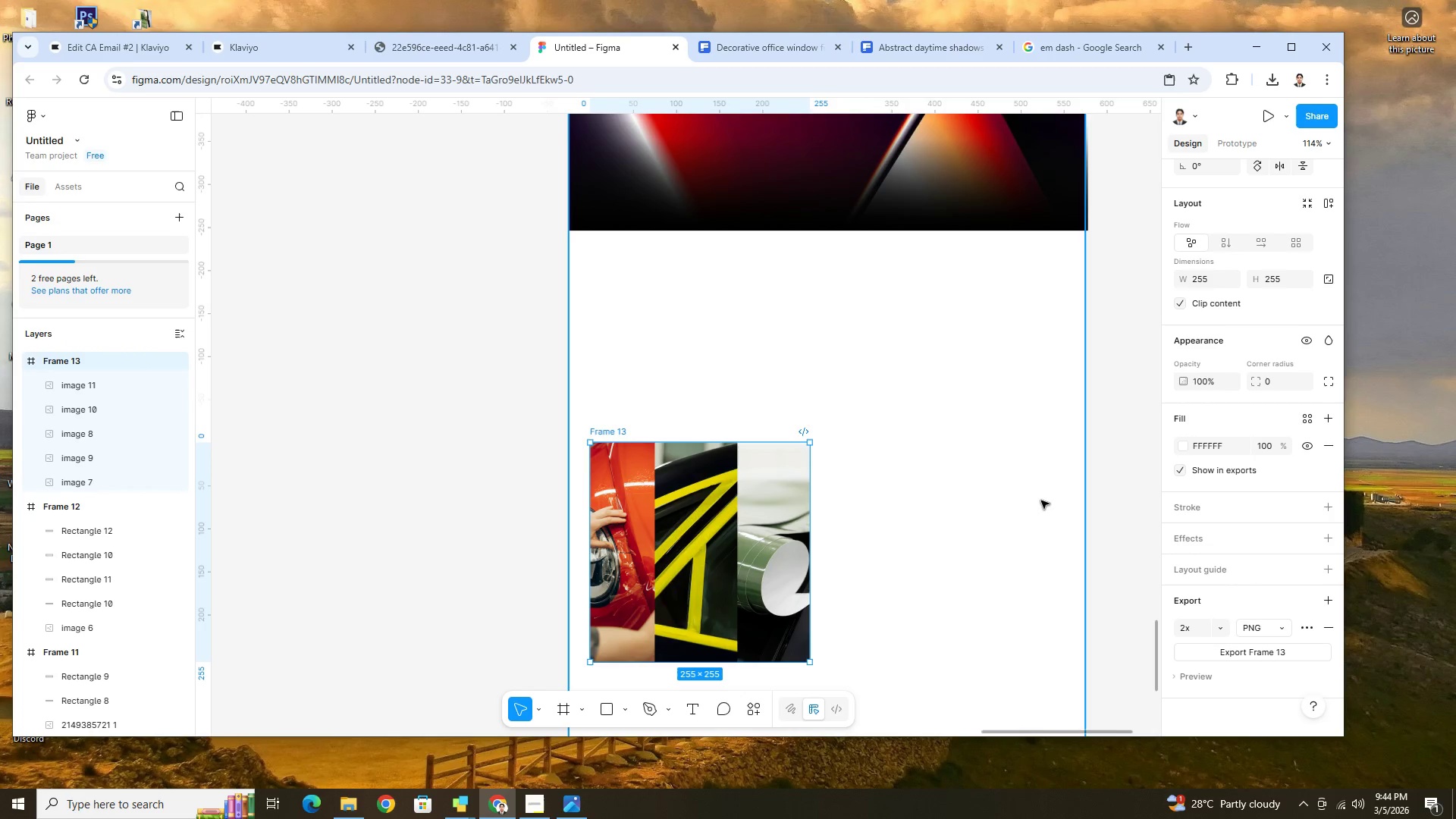 
hold_key(key=ControlLeft, duration=1.42)
scroll: coordinate [1083, 457], scroll_direction: down, amount: 2.0
 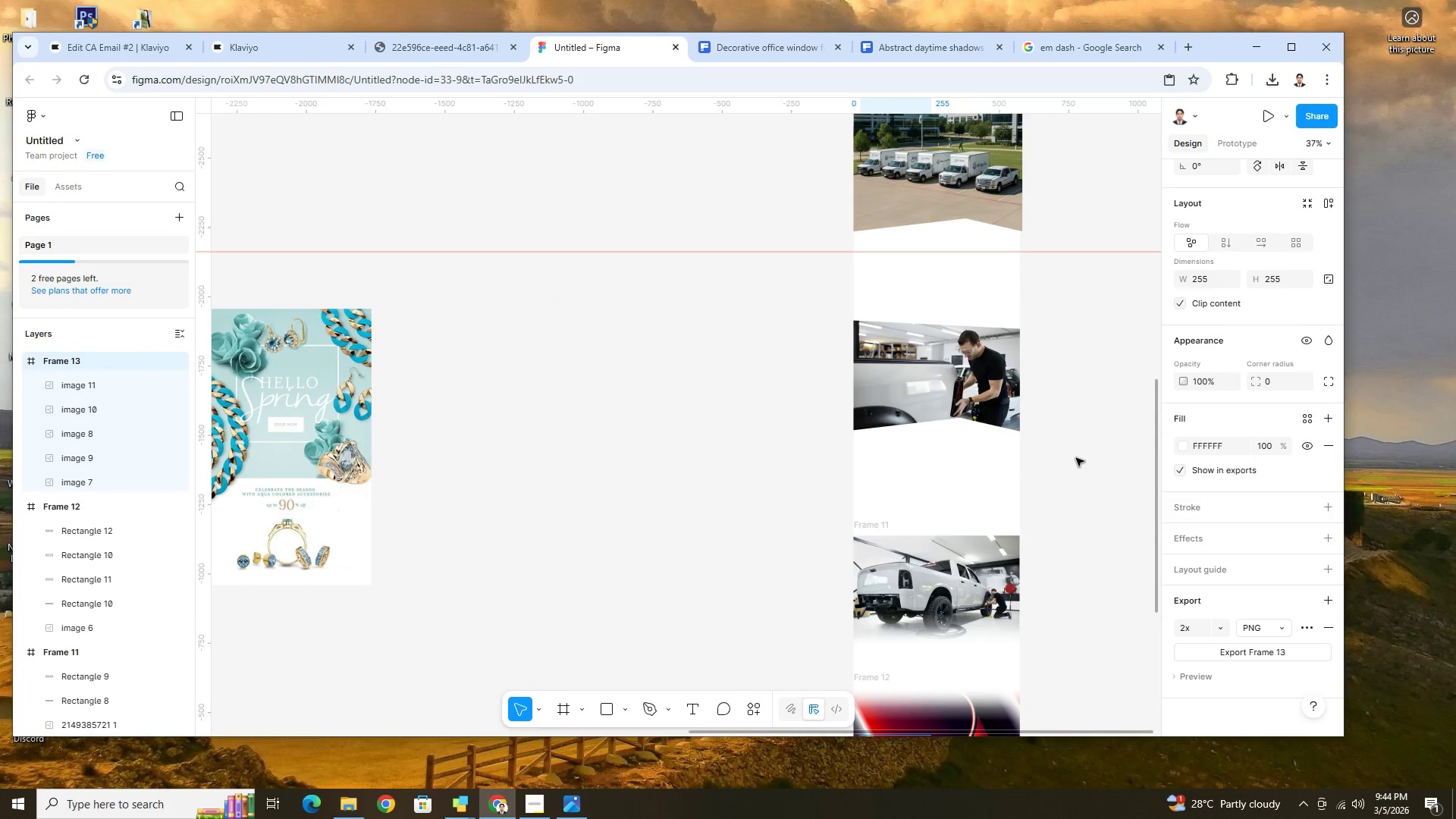 
hold_key(key=ControlLeft, duration=1.02)
scroll: coordinate [1081, 465], scroll_direction: up, amount: 2.0
 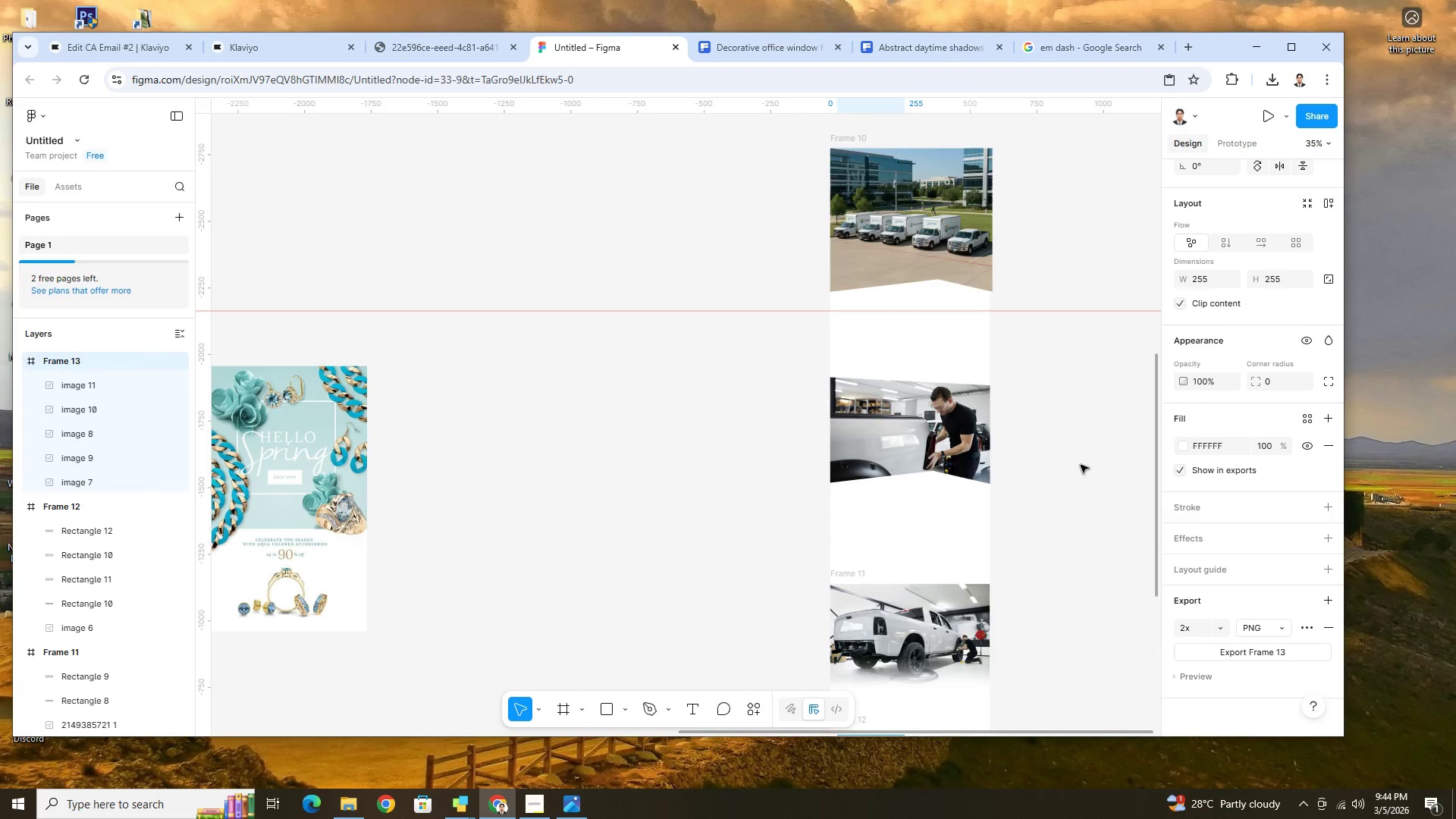 
hold_key(key=ControlLeft, duration=1.42)
scroll: coordinate [1102, 442], scroll_direction: up, amount: 9.0
 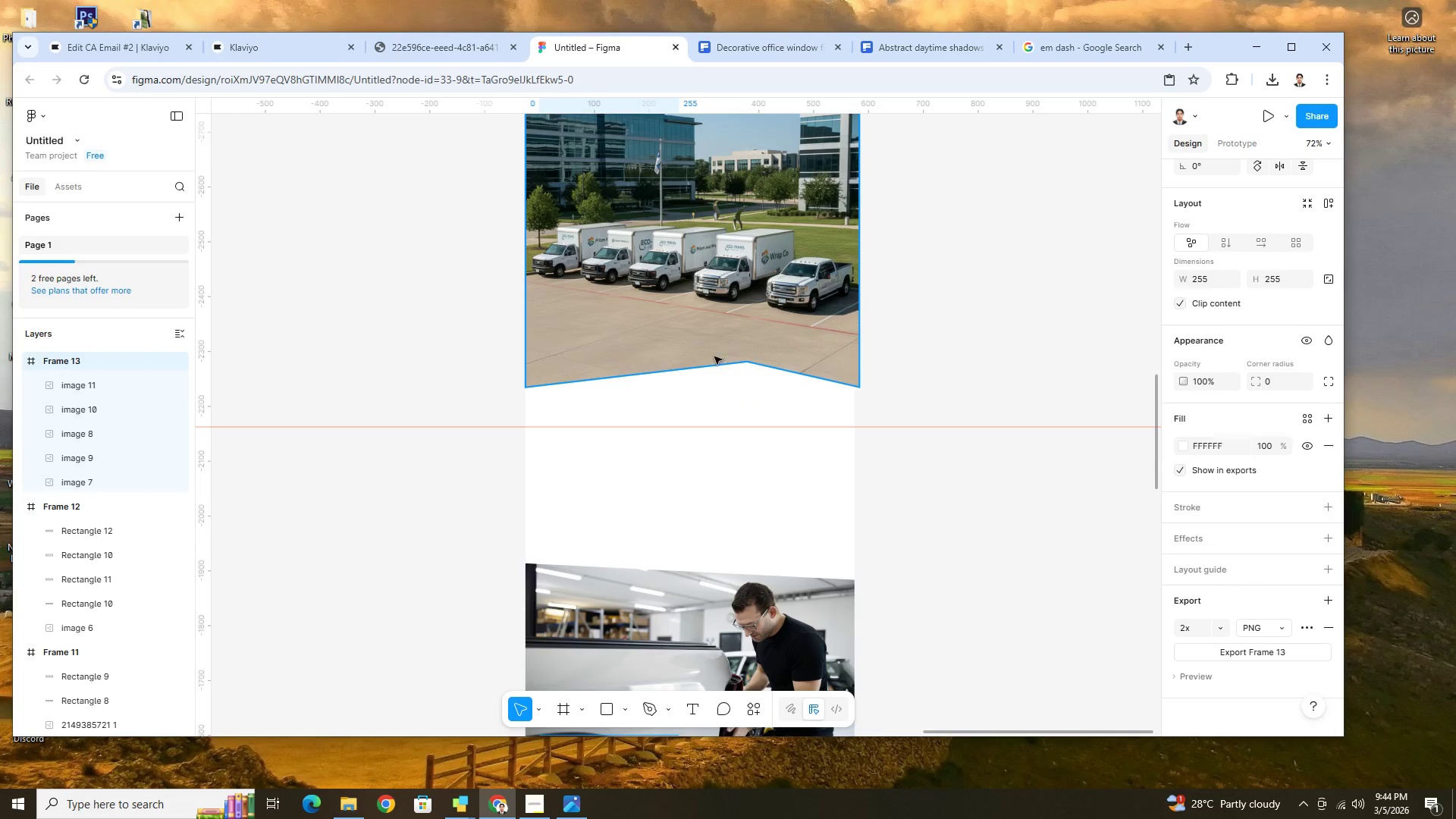 
hold_key(key=ControlLeft, duration=1.11)
scroll: coordinate [928, 392], scroll_direction: down, amount: 3.0
 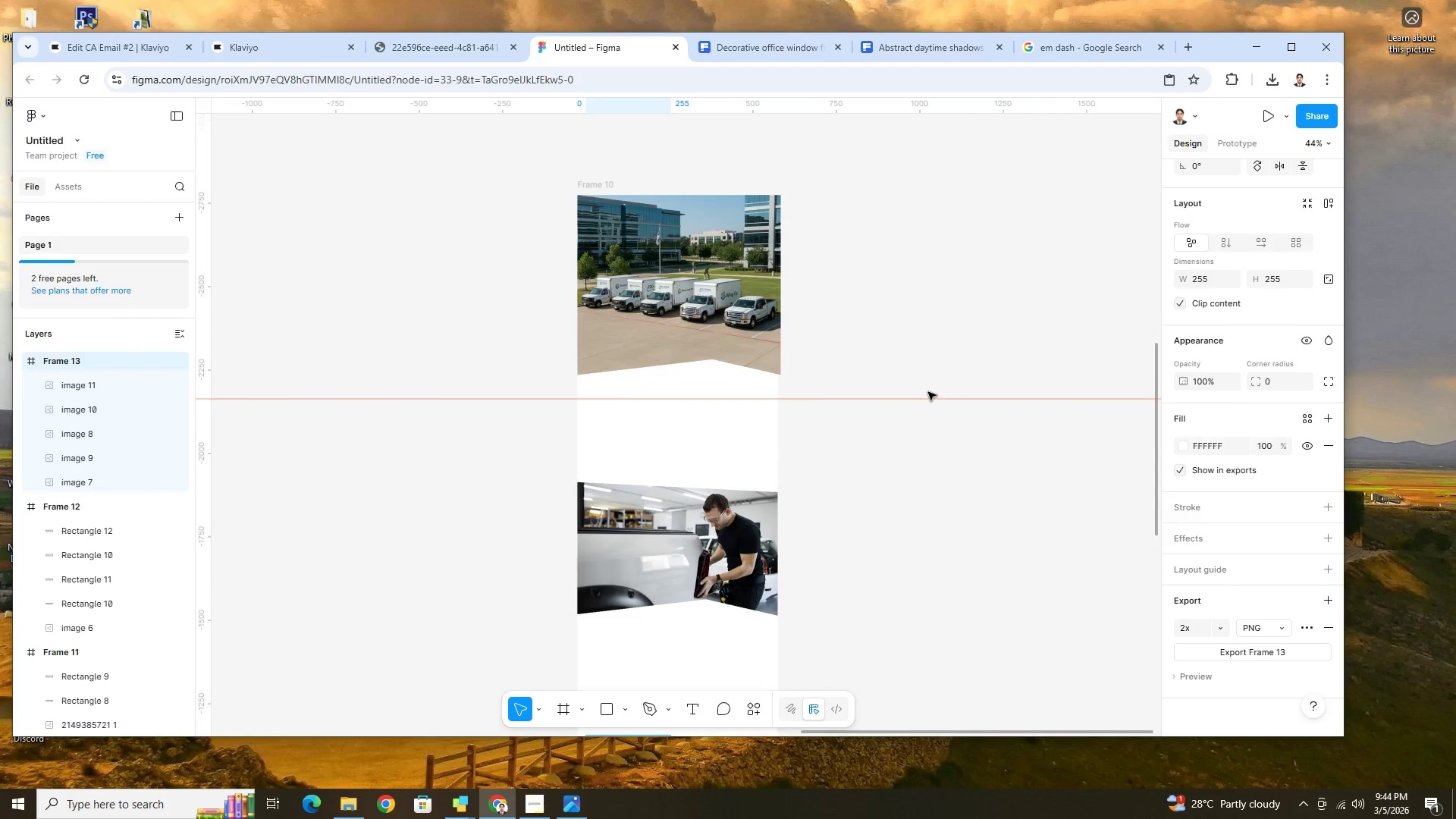 
hold_key(key=ControlLeft, duration=7.06)
scroll: coordinate [867, 388], scroll_direction: down, amount: 13.0
 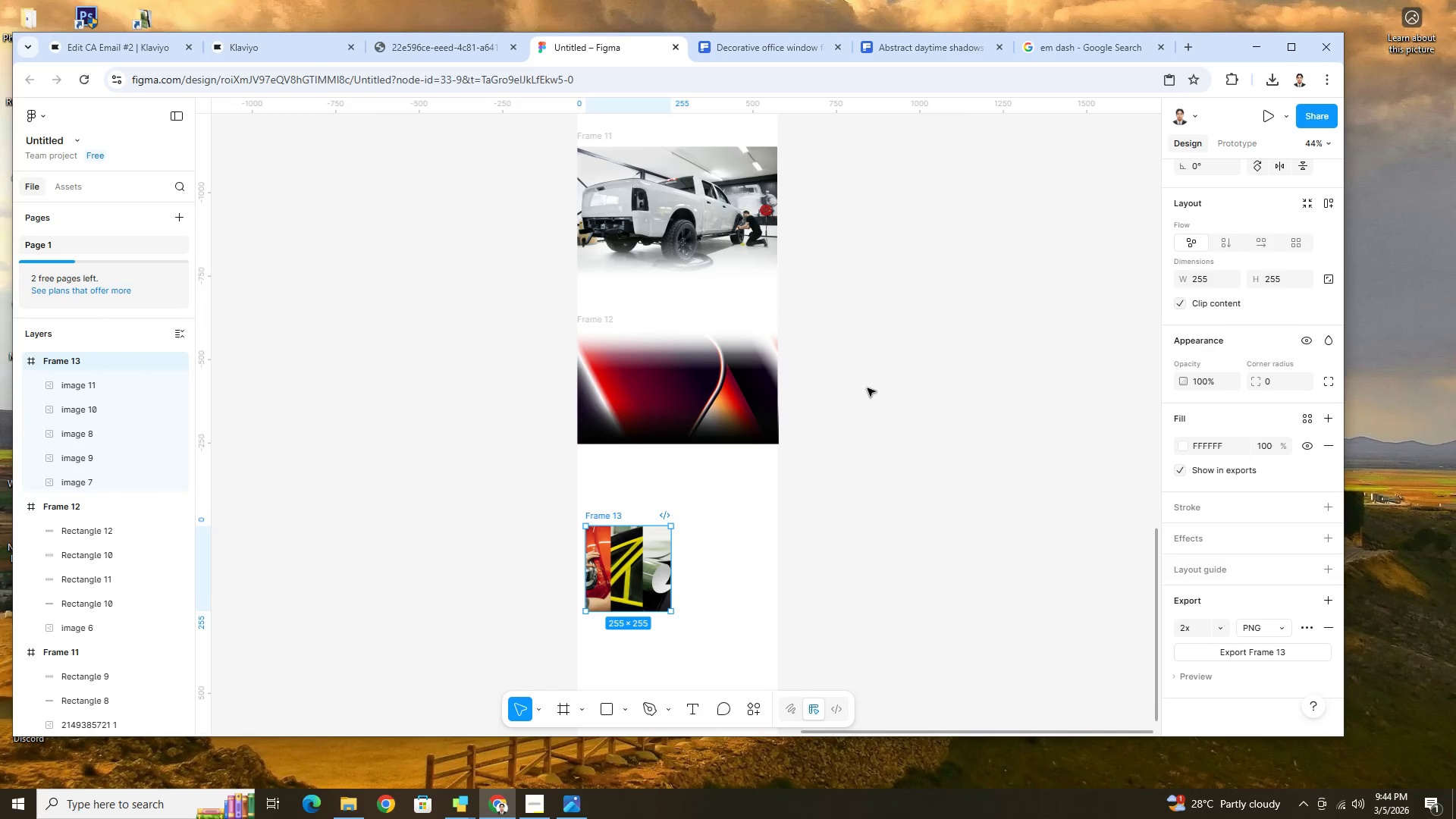 
scroll: coordinate [869, 388], scroll_direction: up, amount: 14.0
 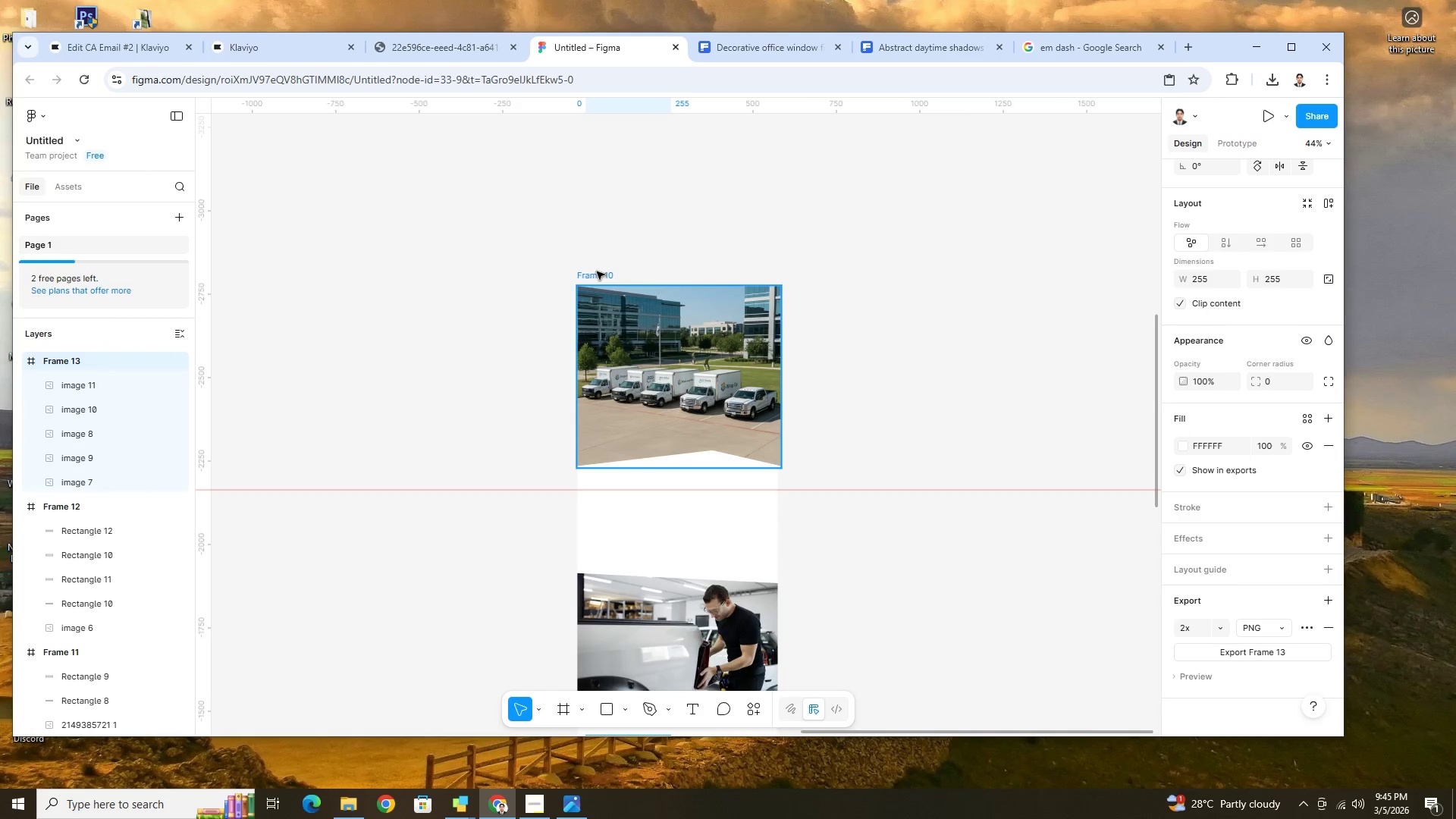 
left_click([598, 272])
 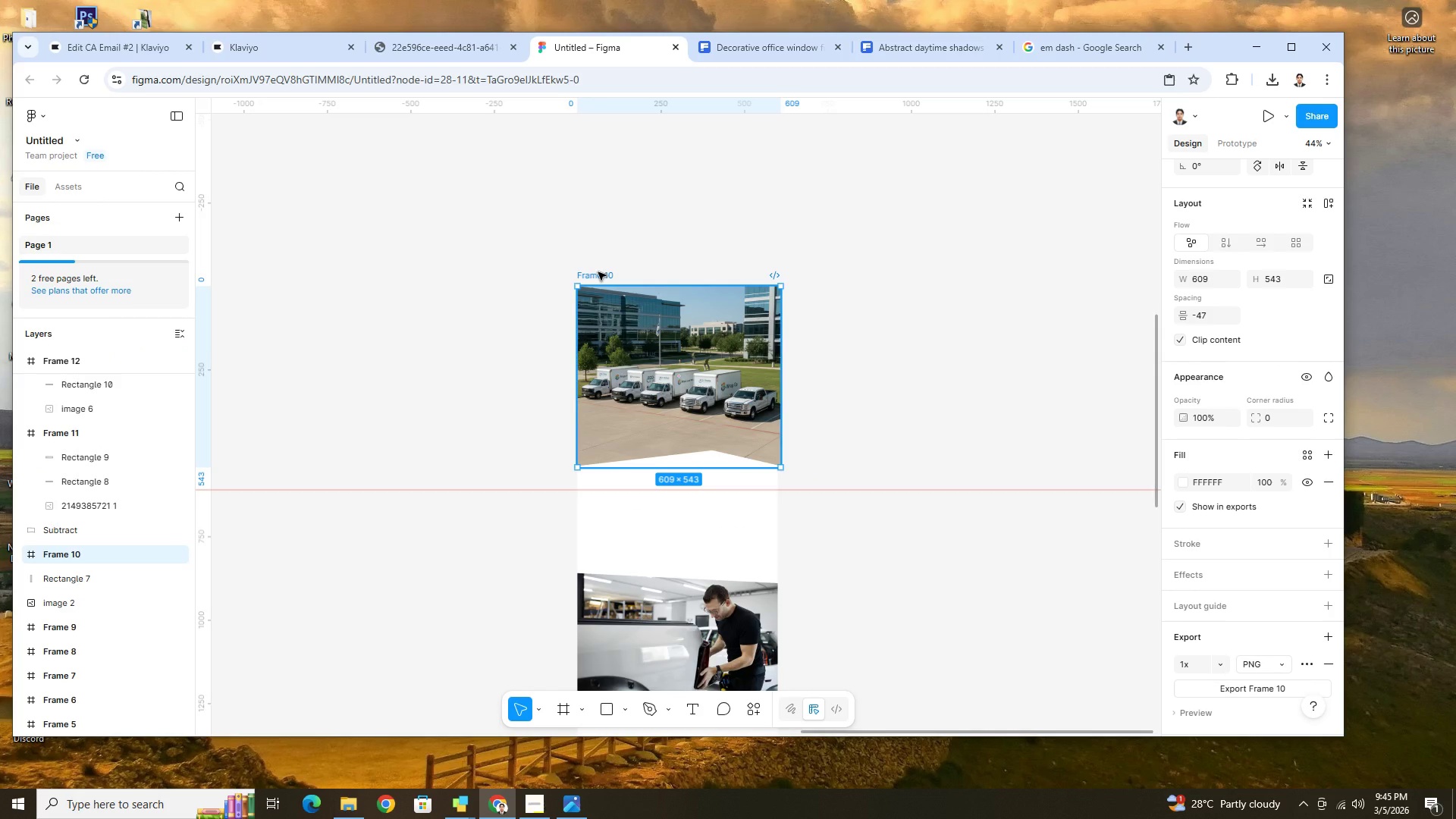 
key(Control+C)
 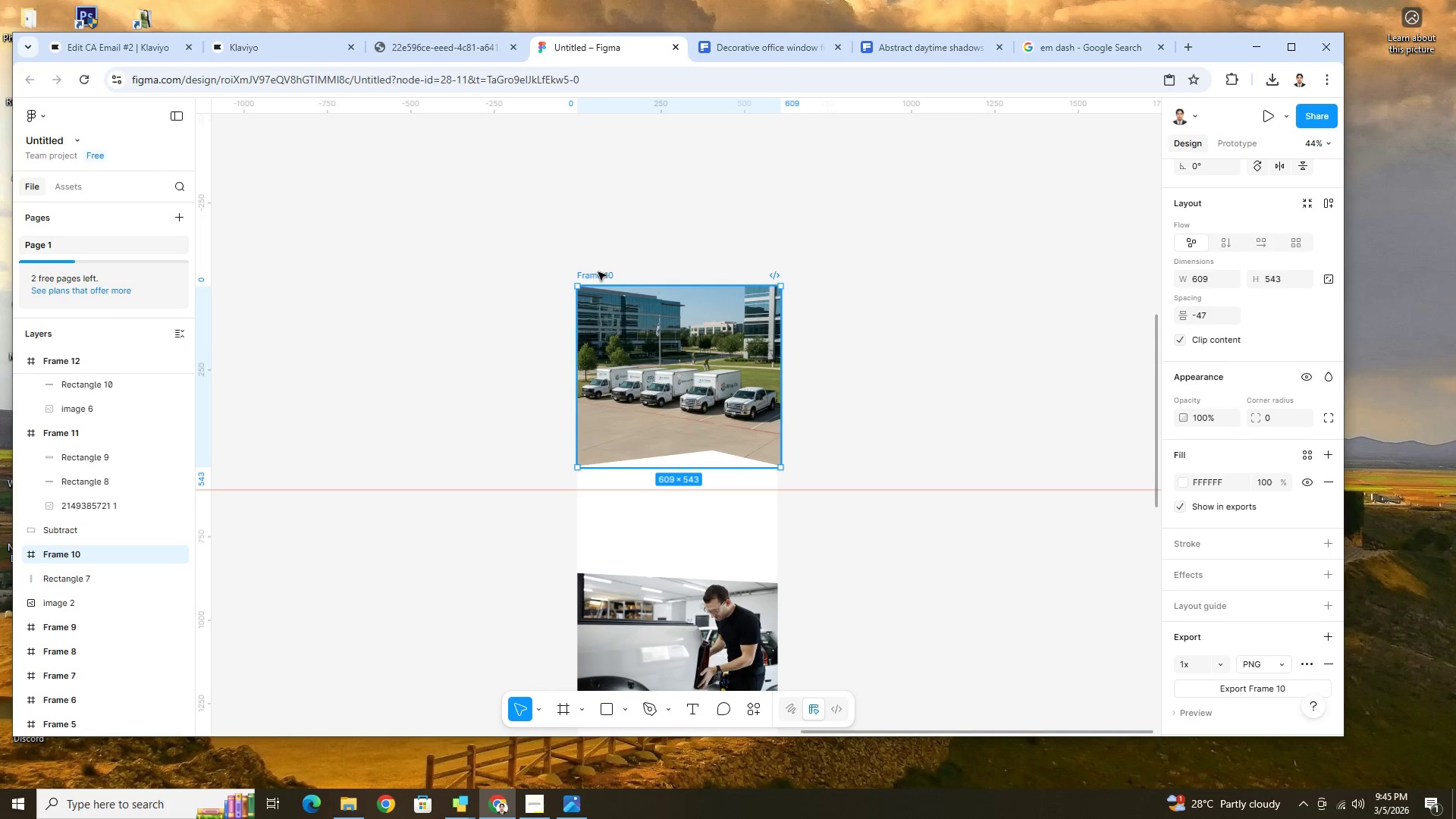 
key(Control+V)
 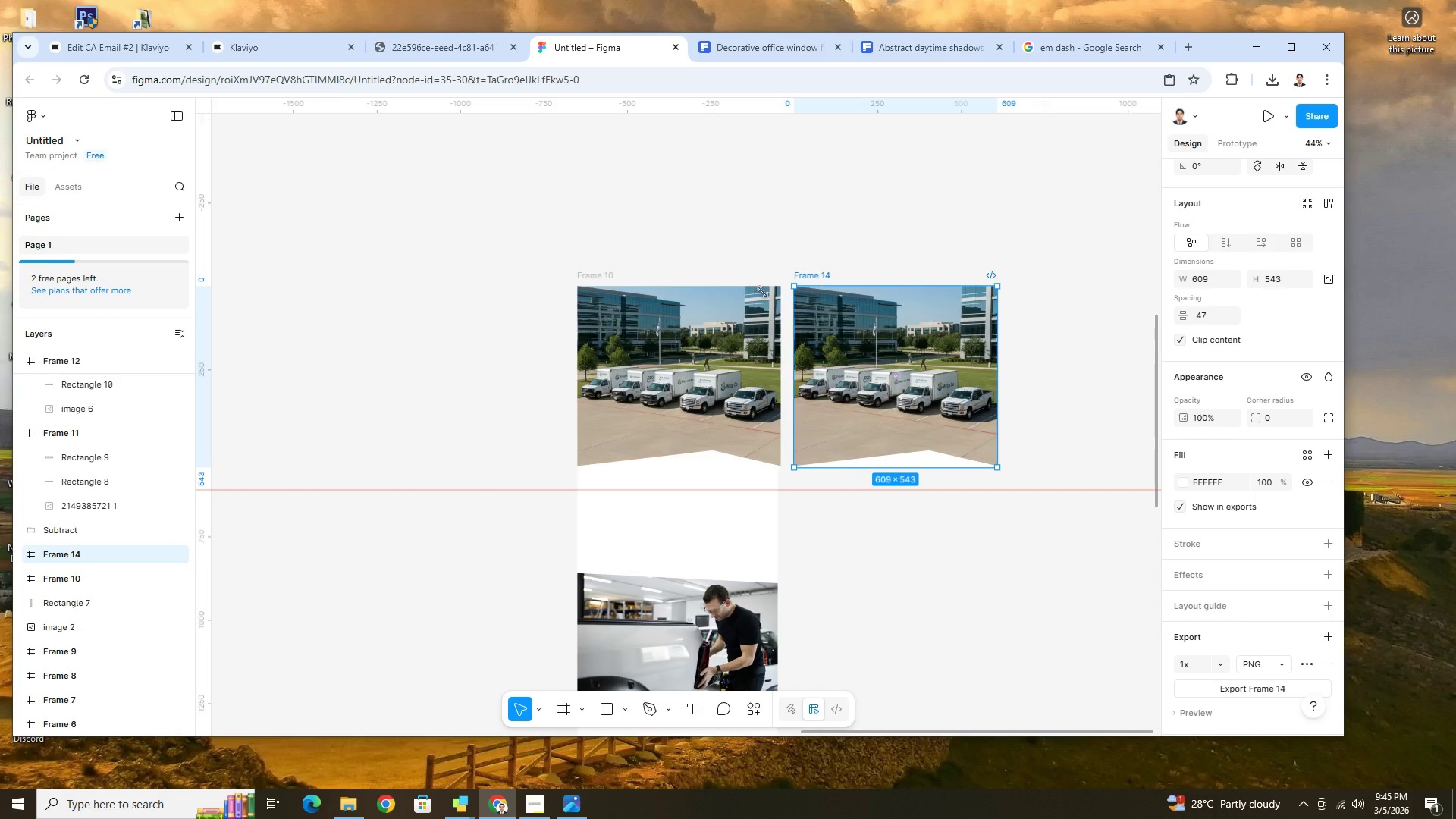 
key(Control+ControlLeft)
 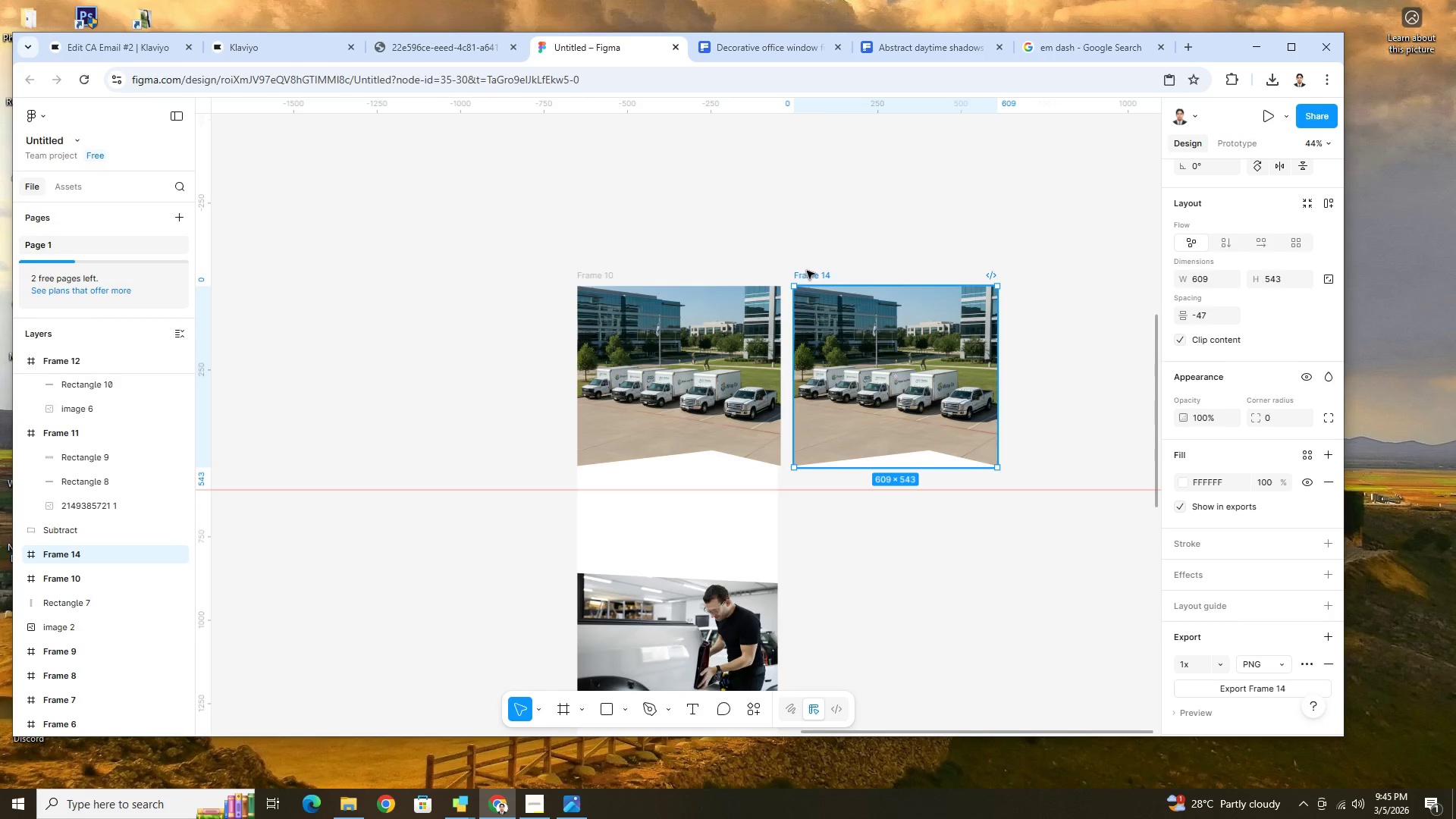 
left_click([808, 274])
 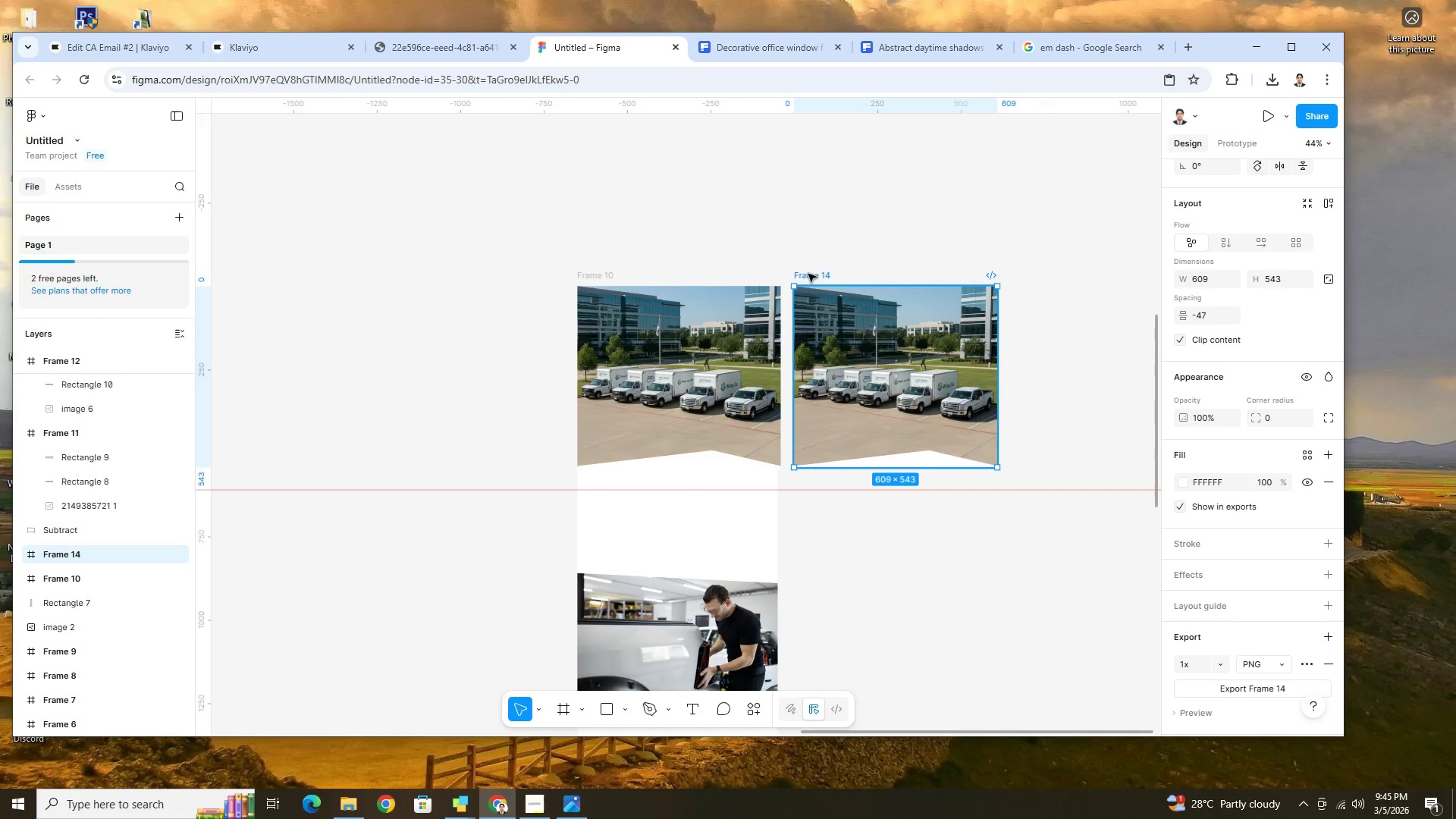 
key(Control+Z)
 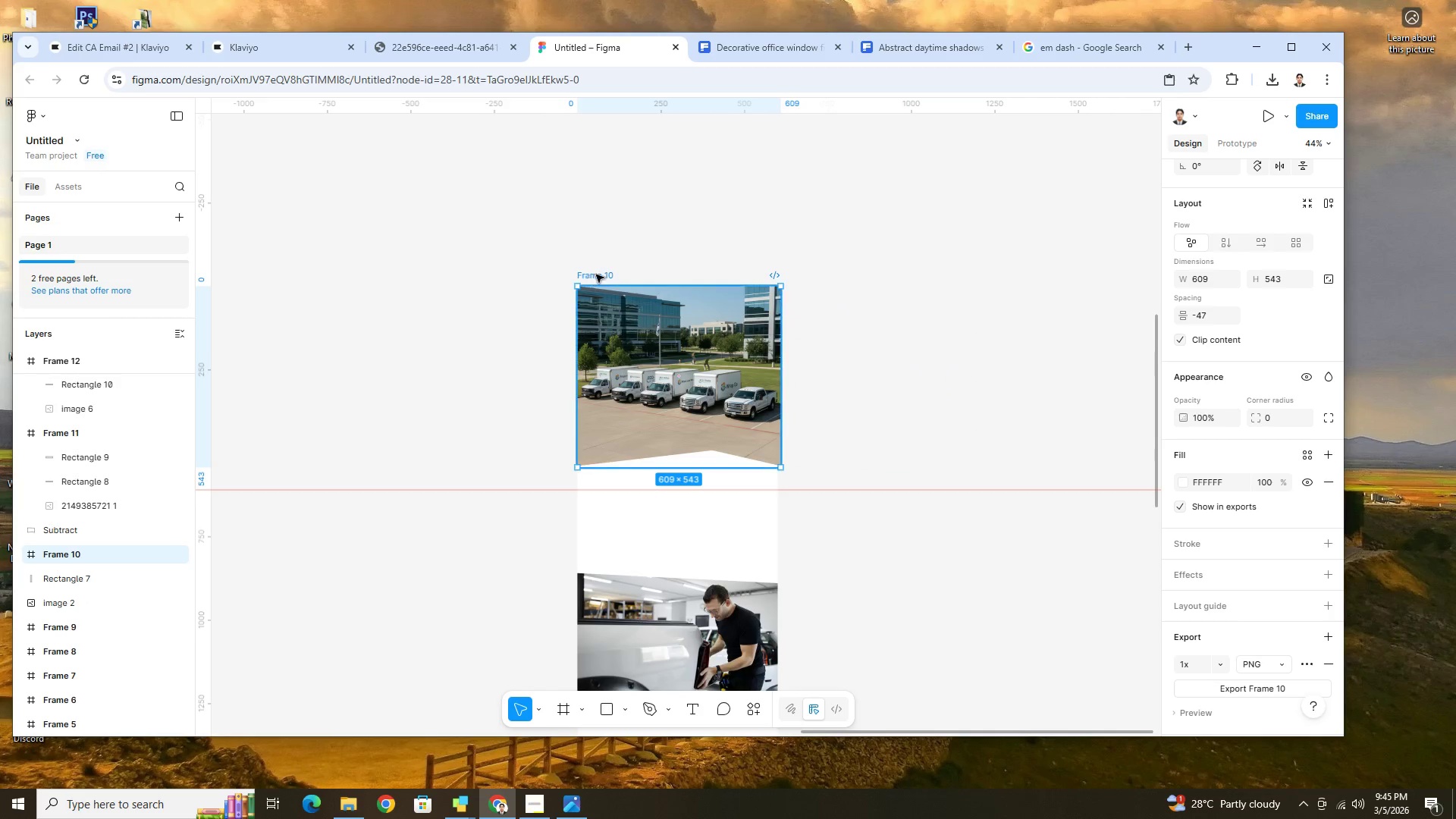 
left_click([596, 275])
 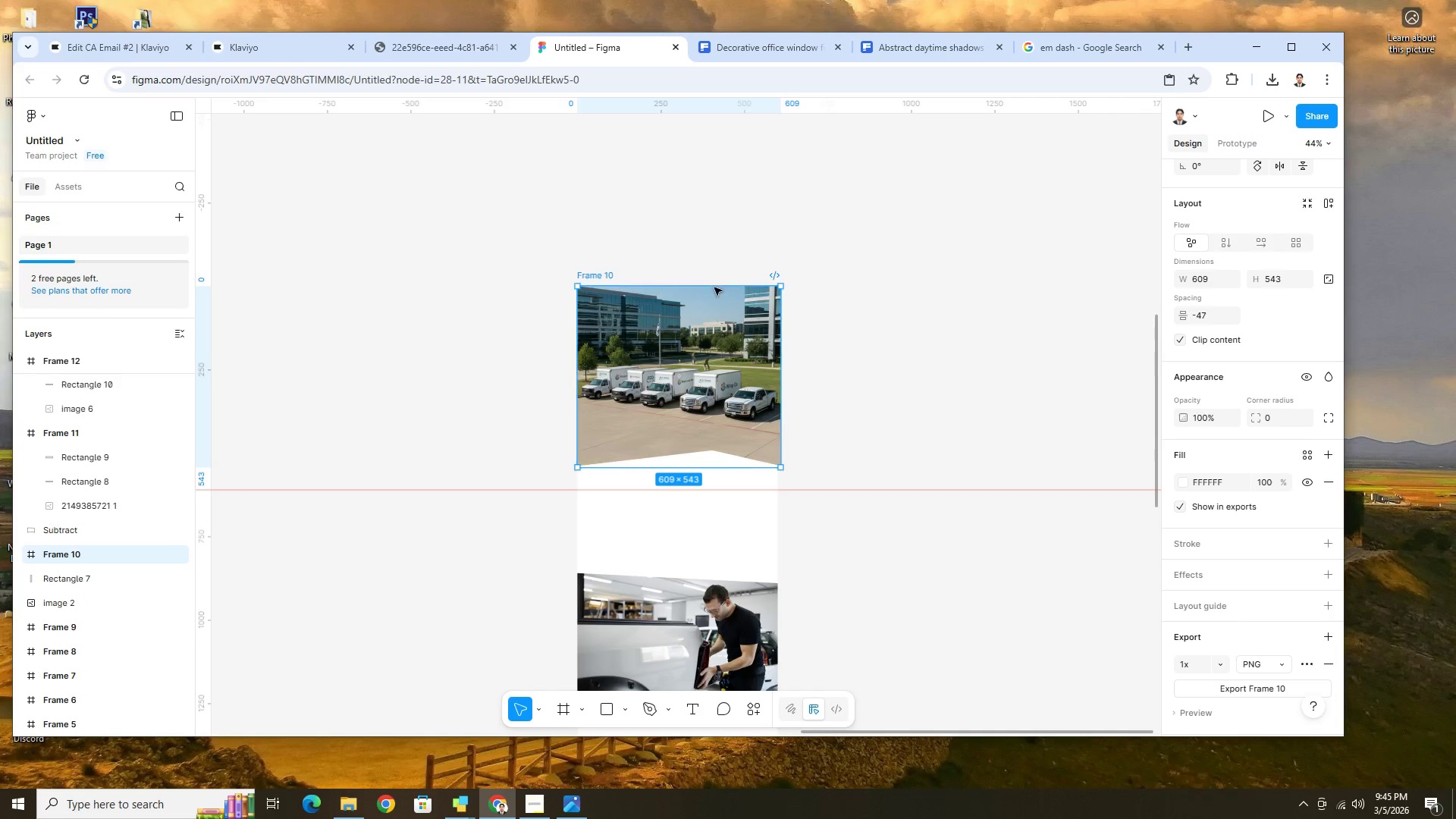 
left_click([883, 325])
 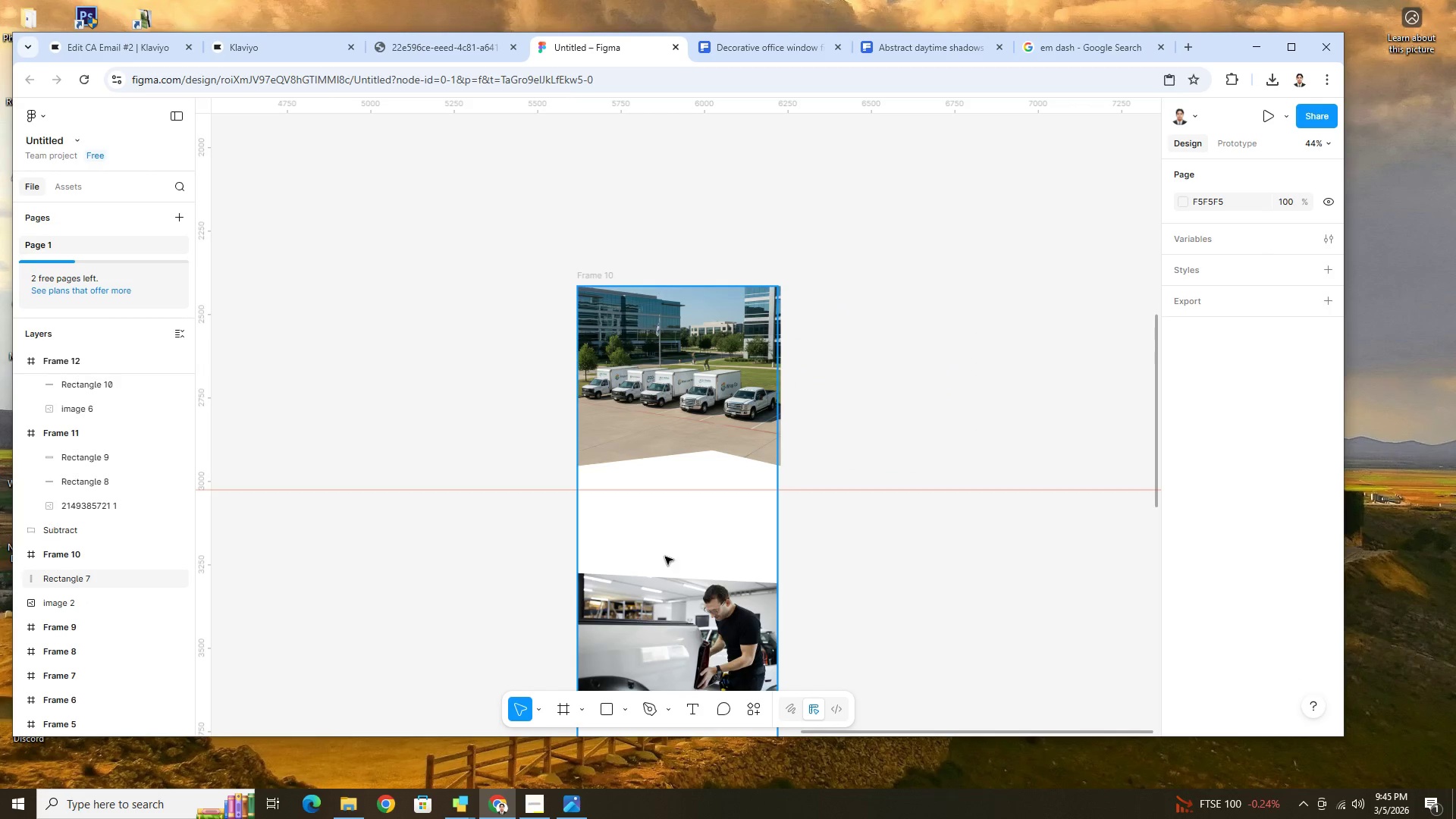 
left_click([667, 544])
 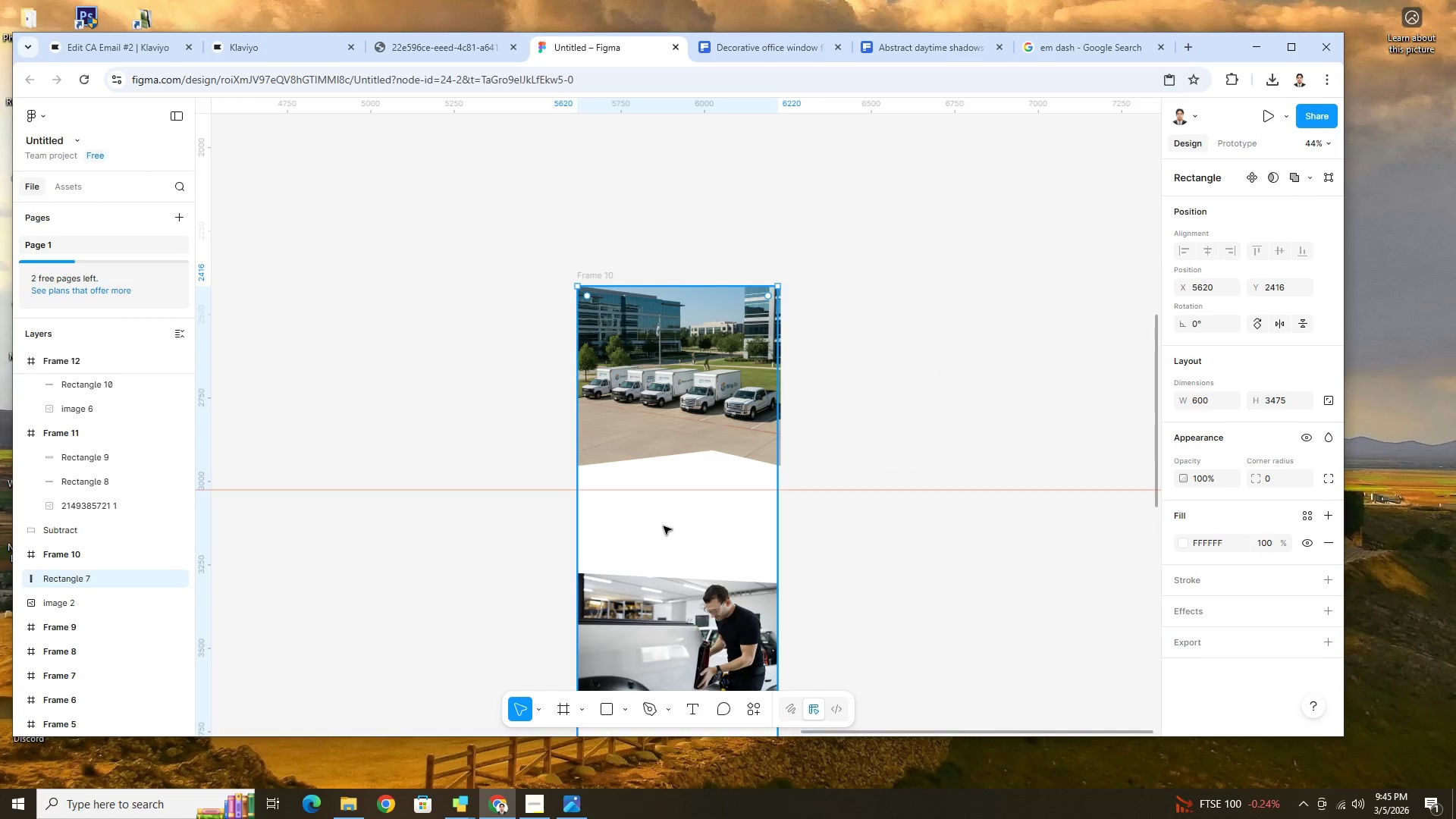 
left_click([669, 600])
 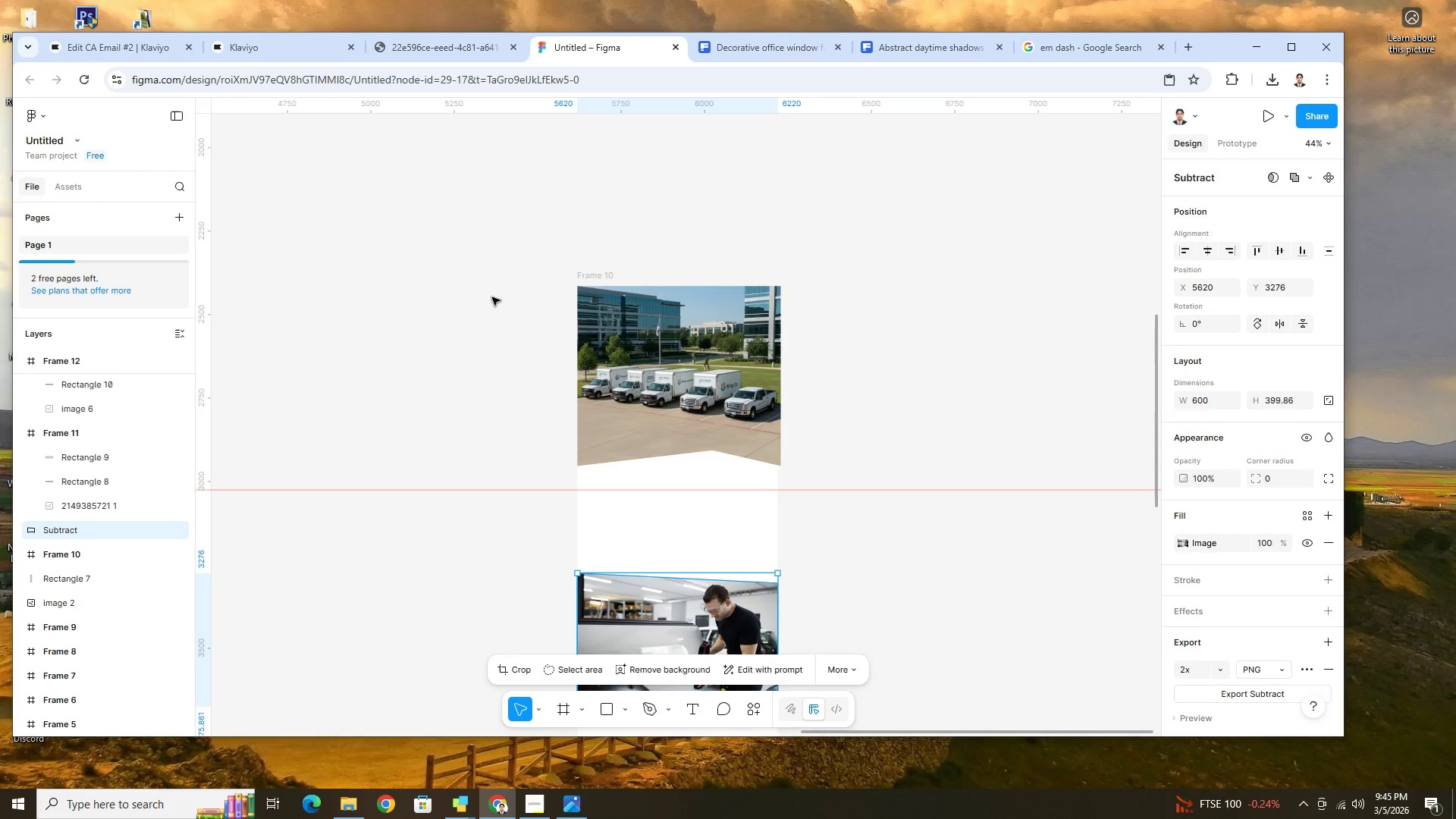 
hold_key(key=ControlLeft, duration=1.51)
scroll: coordinate [674, 428], scroll_direction: down, amount: 11.0
 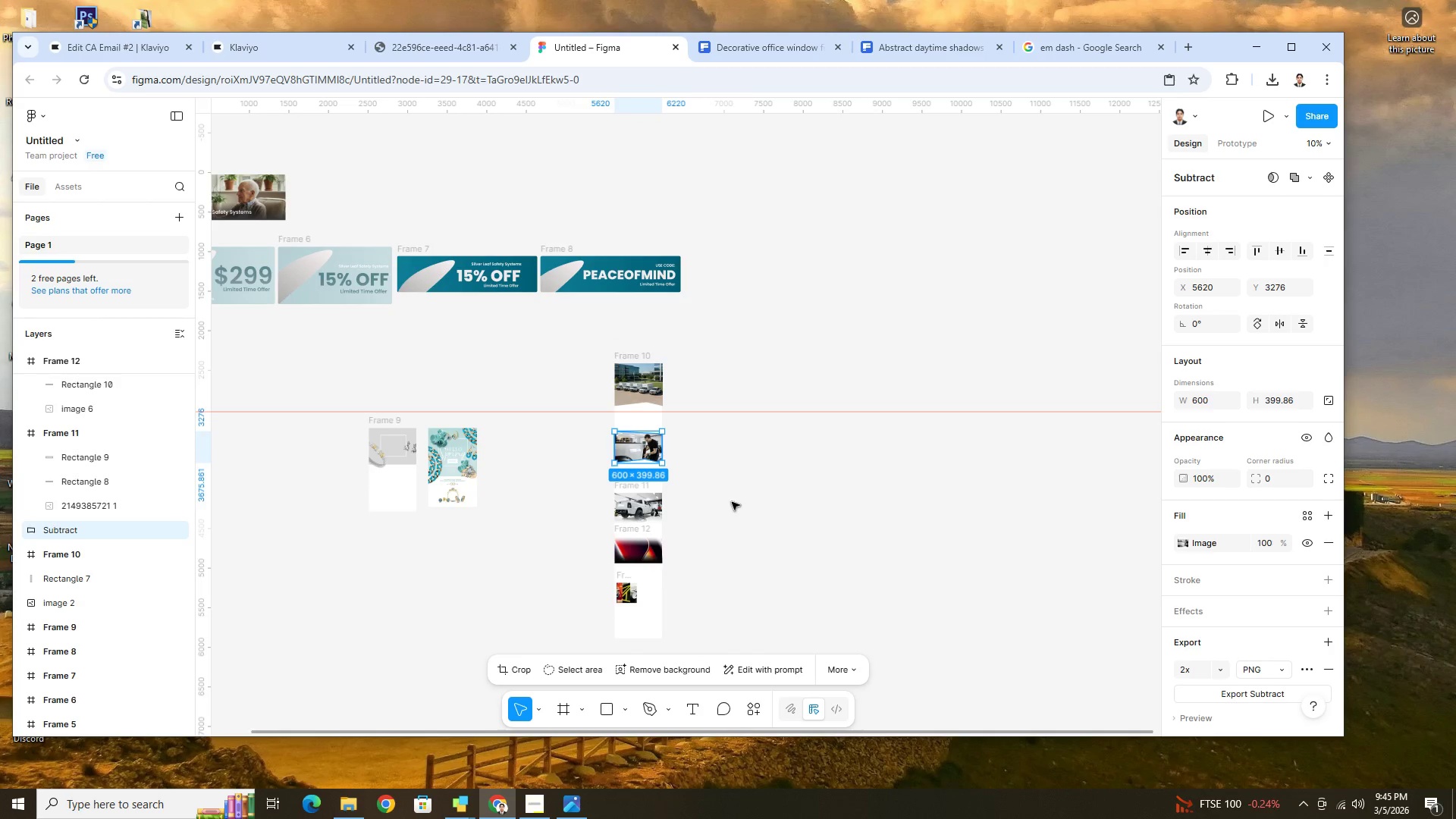 
hold_key(key=ControlLeft, duration=0.33)
 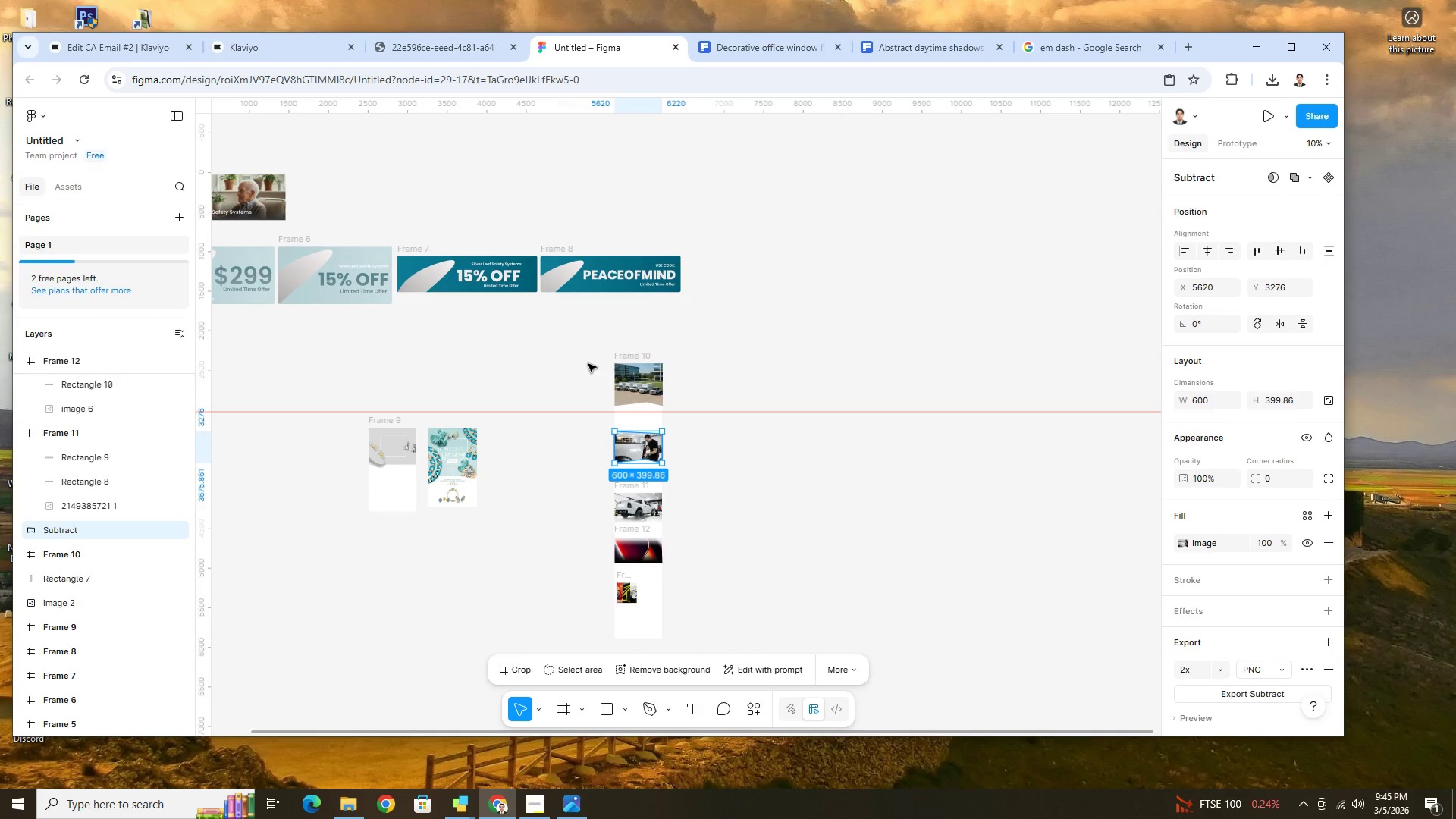 
left_click([585, 361])
 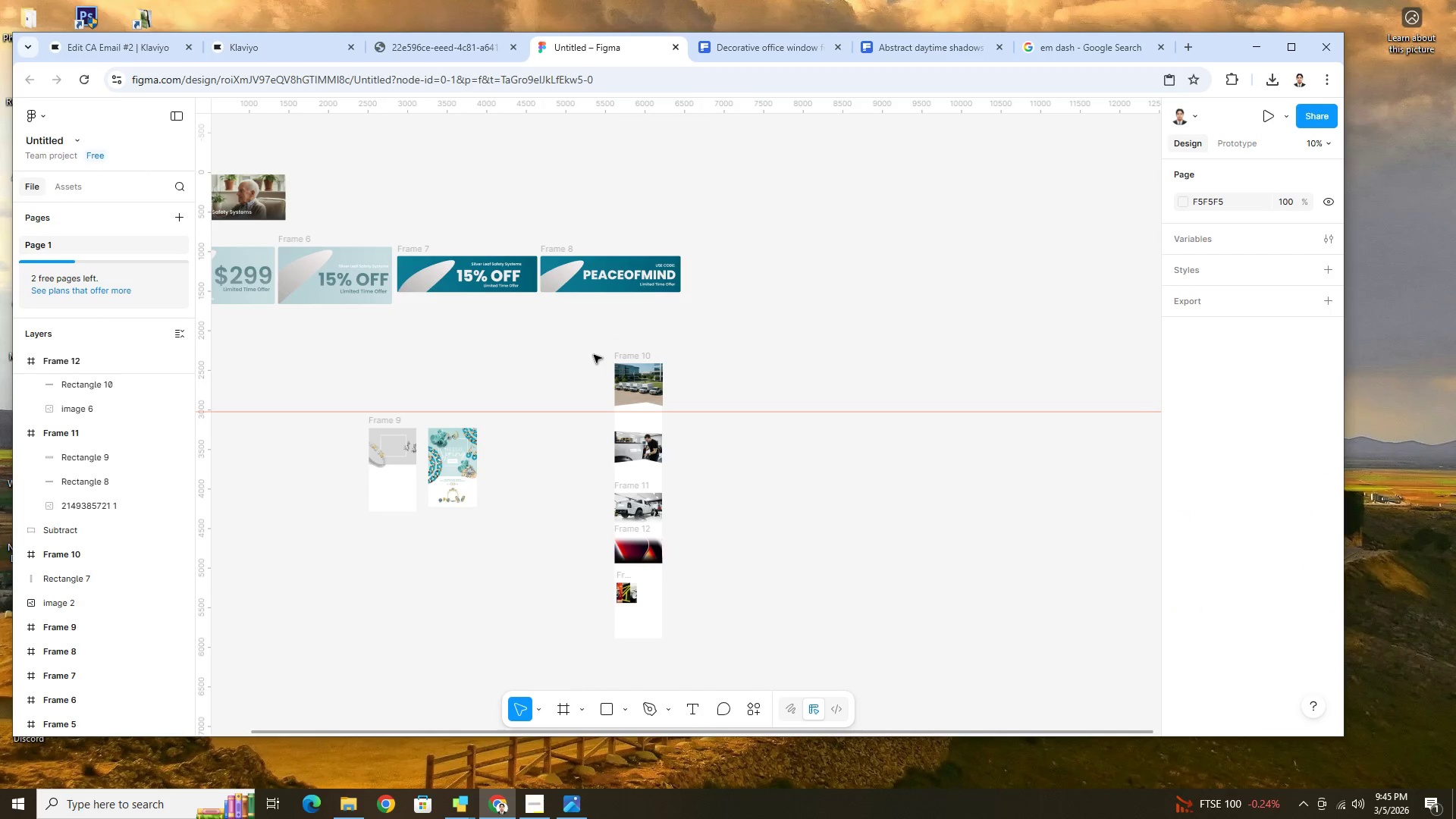 
left_click_drag(start_coordinate=[594, 354], to_coordinate=[689, 662])
 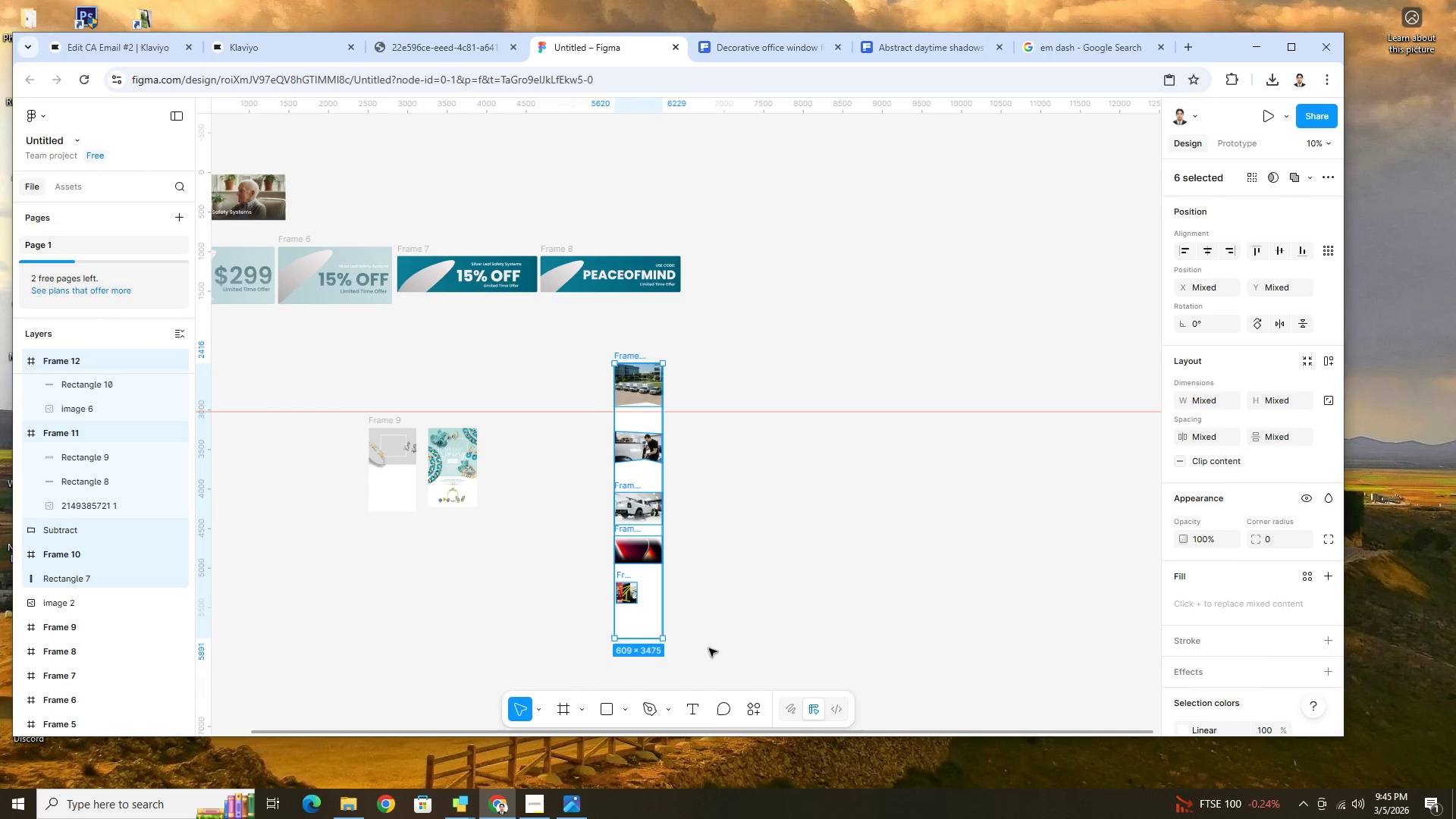 
key(Control+C)
 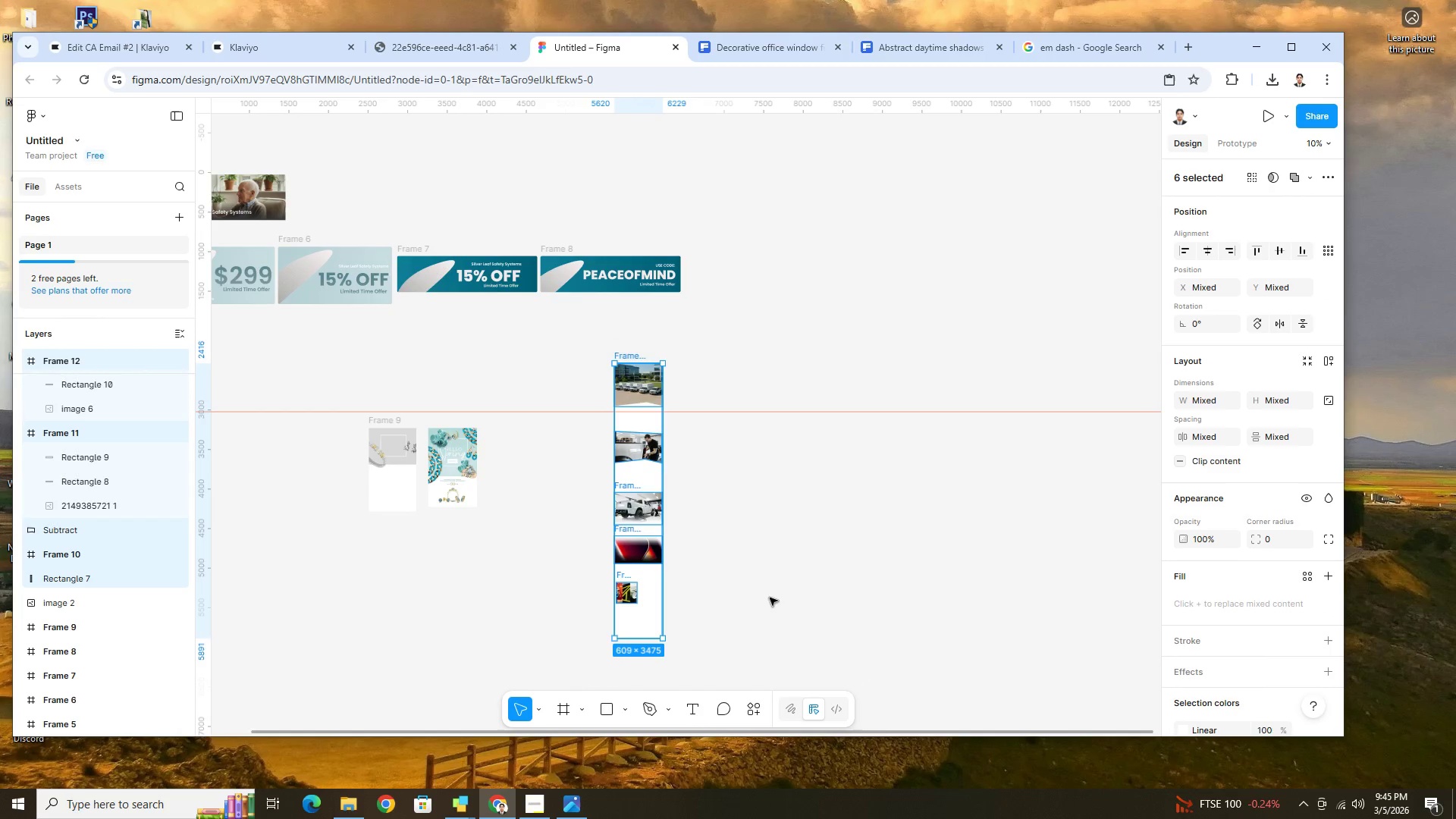 
key(Control+V)
 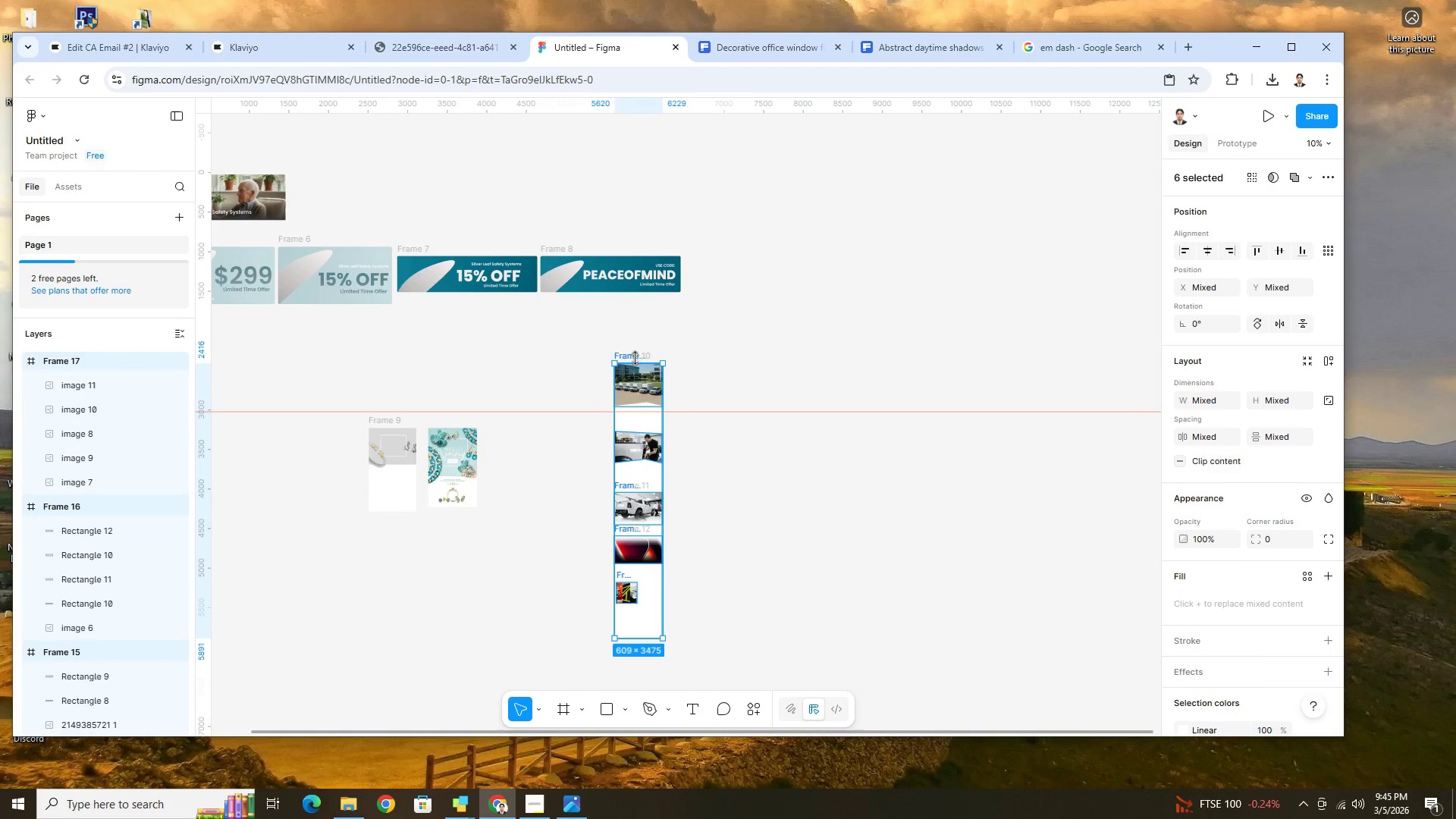 
left_click_drag(start_coordinate=[633, 355], to_coordinate=[740, 359])
 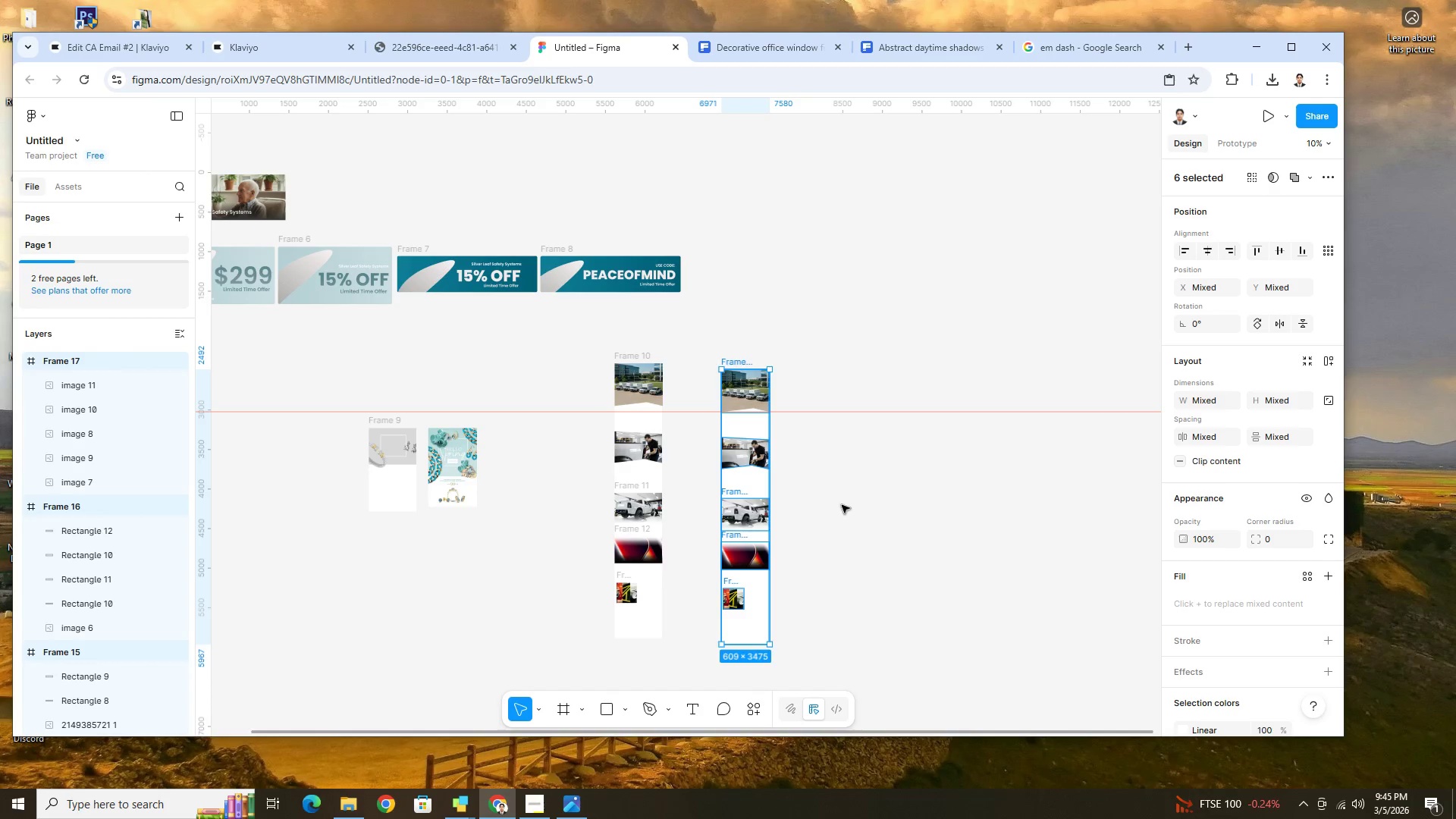 
left_click([842, 505])
 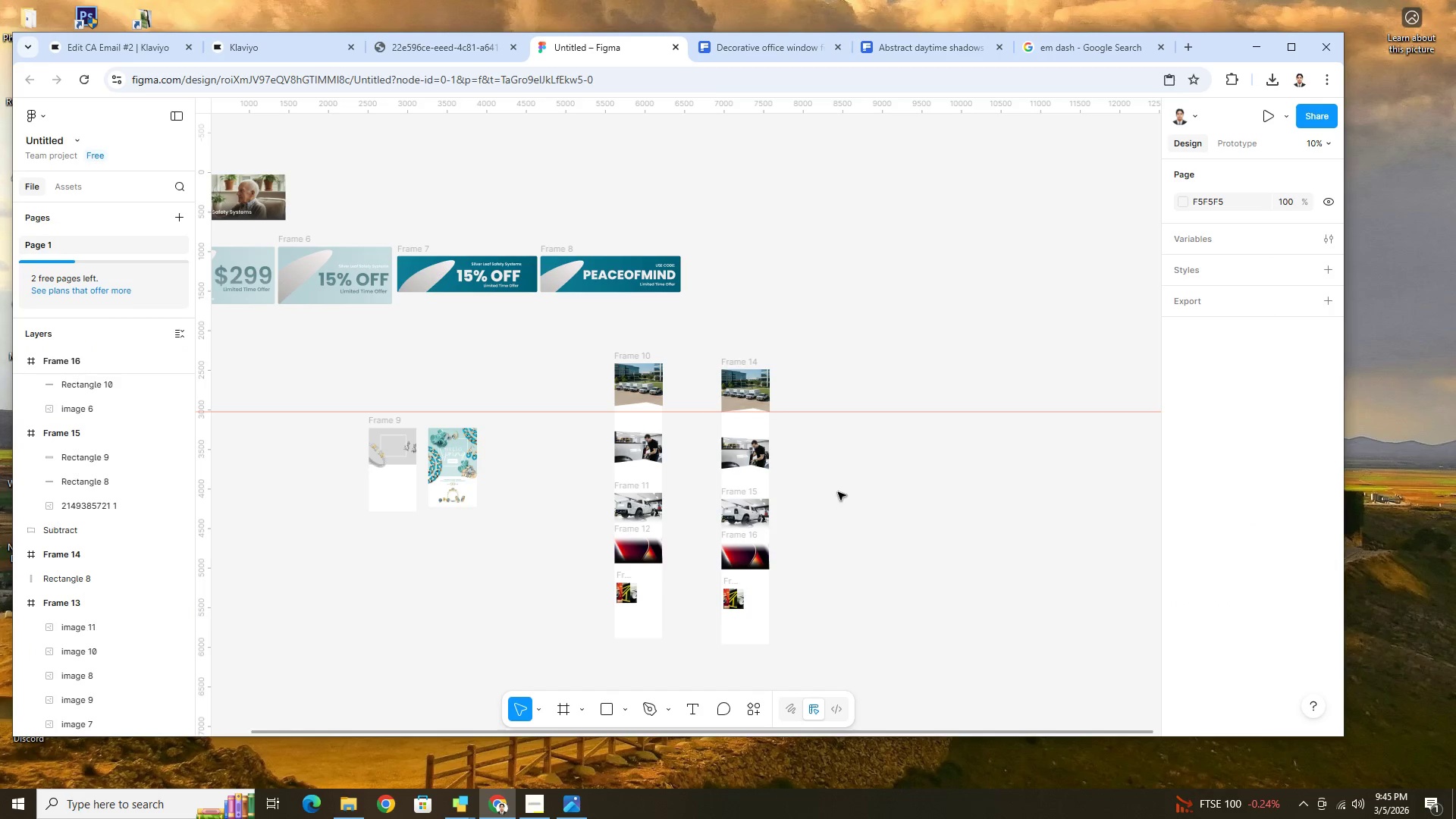 
hold_key(key=ControlLeft, duration=0.8)
hold_key(key=ControlLeft, duration=0.62)
scroll: coordinate [369, 495], scroll_direction: up, amount: 23.0
 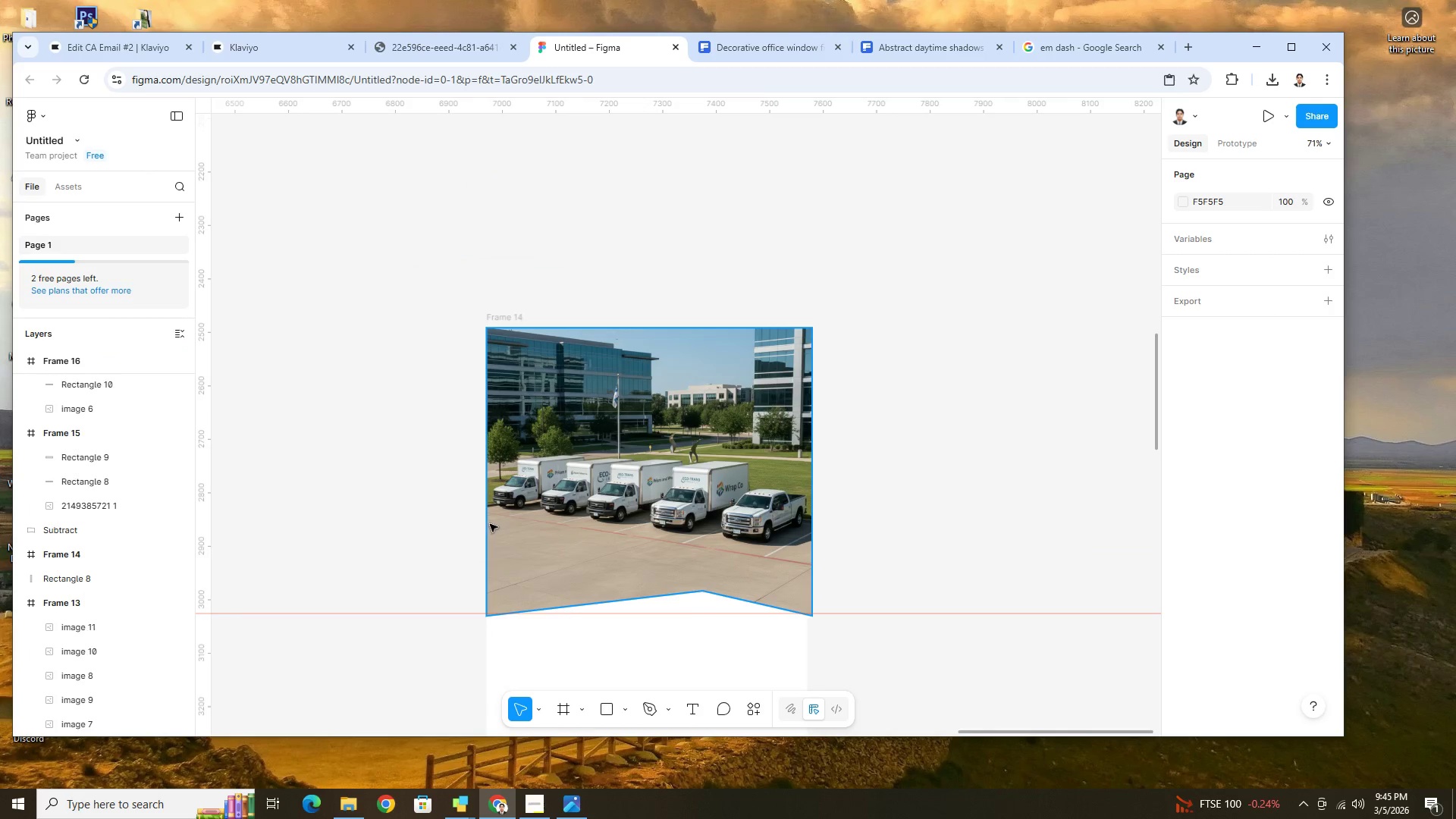 
left_click([620, 457])
 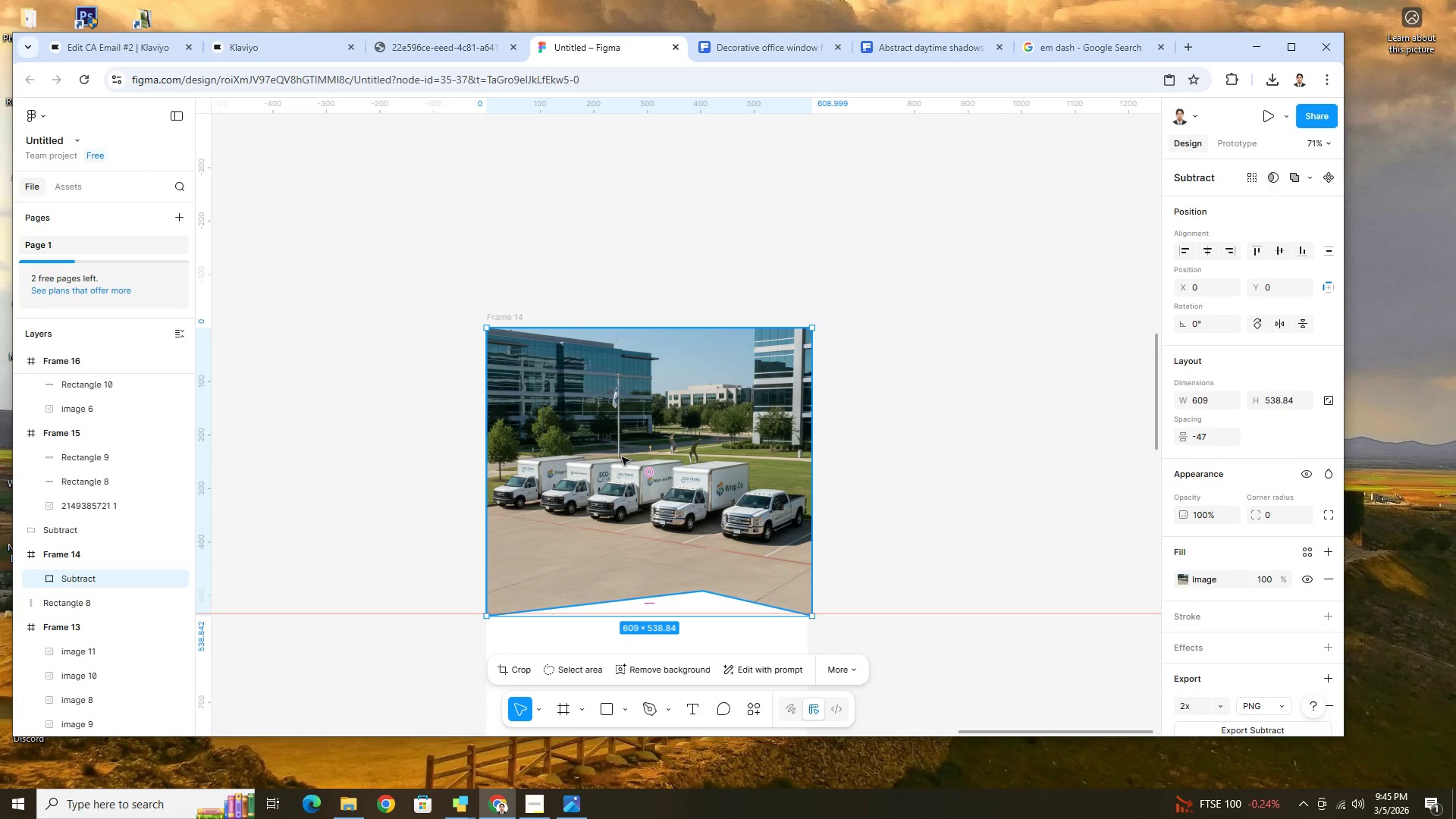 
key(Alt+AltLeft)
 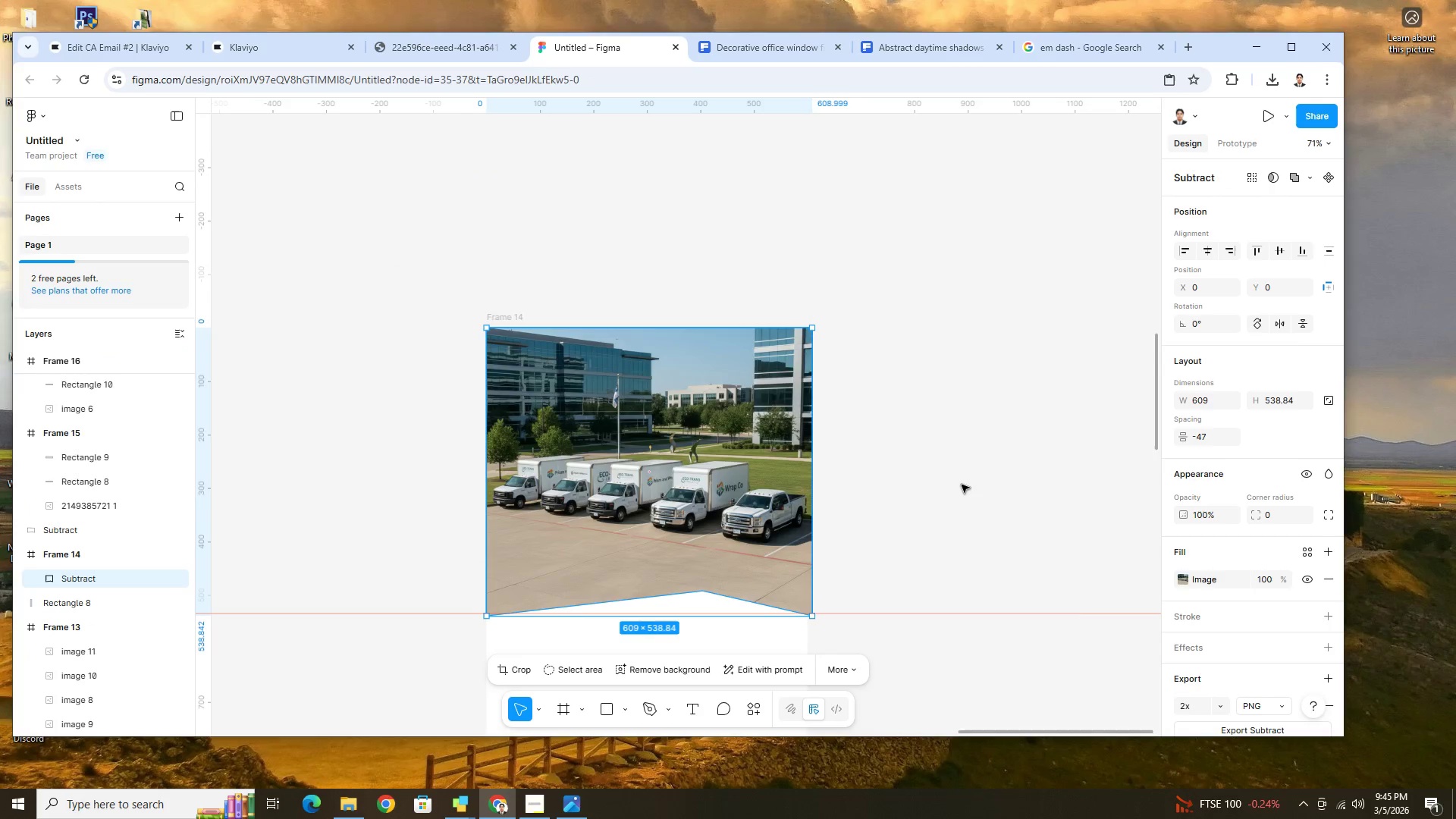 
key(Alt+Tab)